 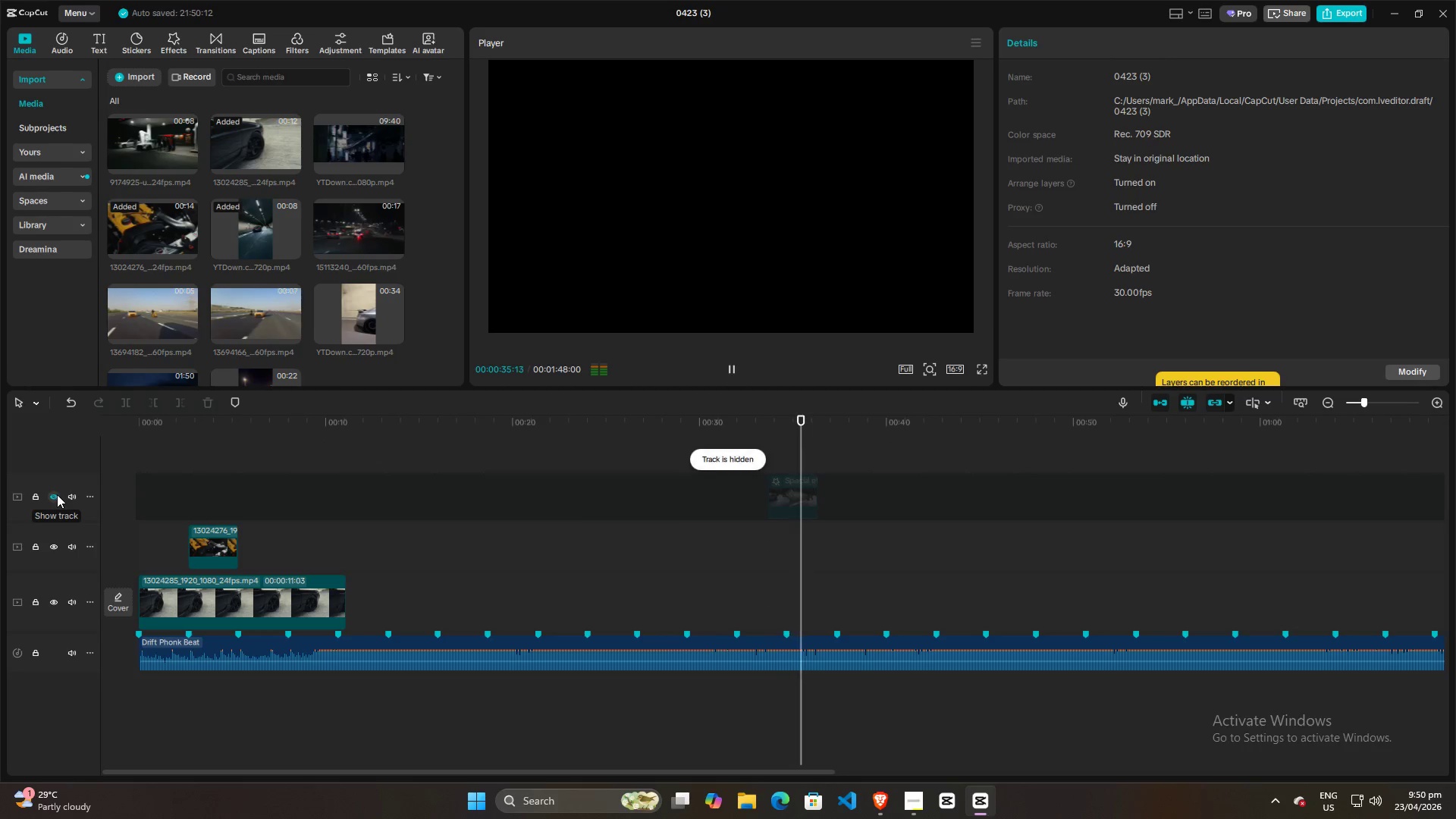 
left_click([55, 495])
 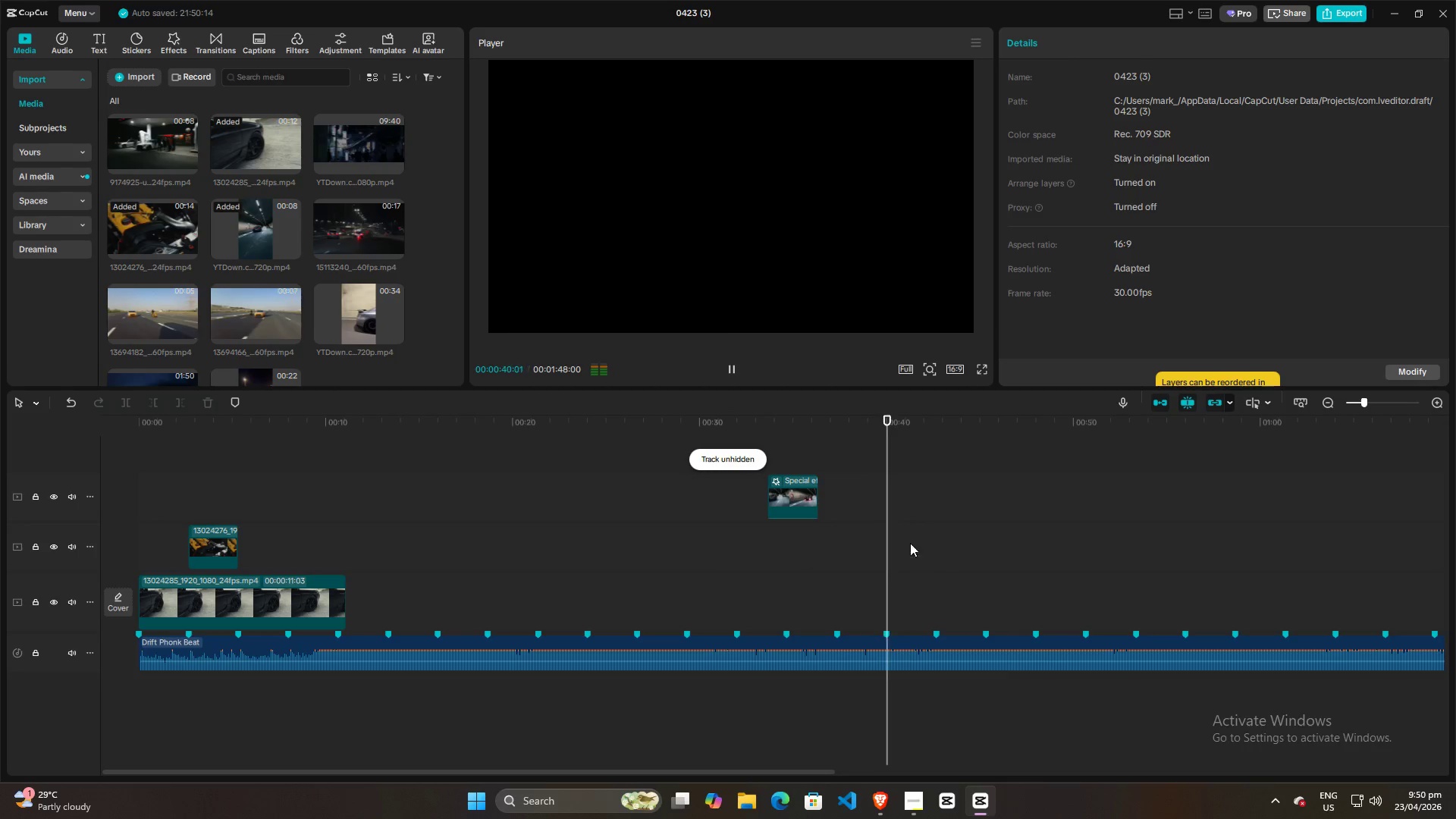 
scroll: coordinate [385, 262], scroll_direction: down, amount: 5.0
 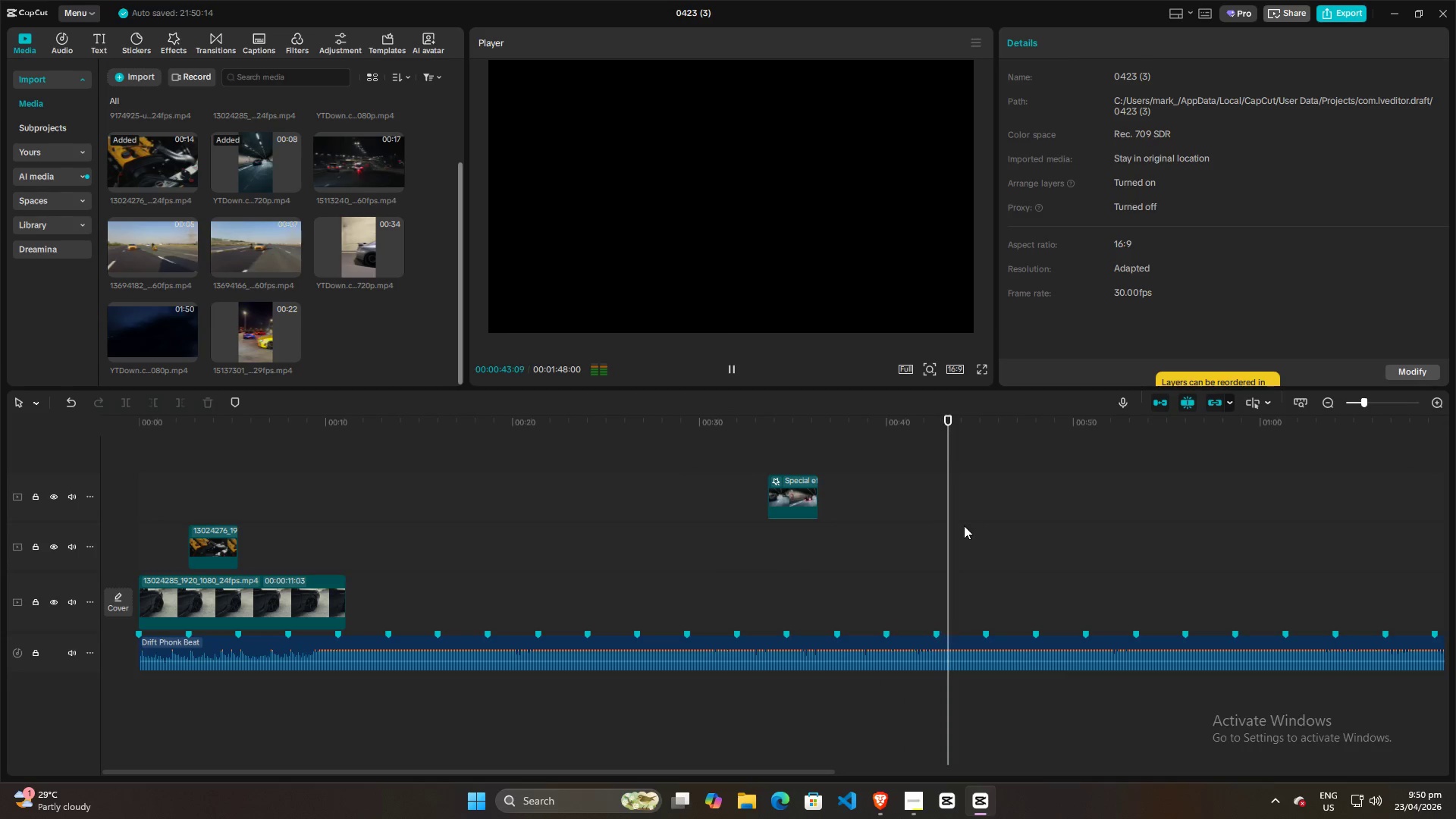 
key(Space)
 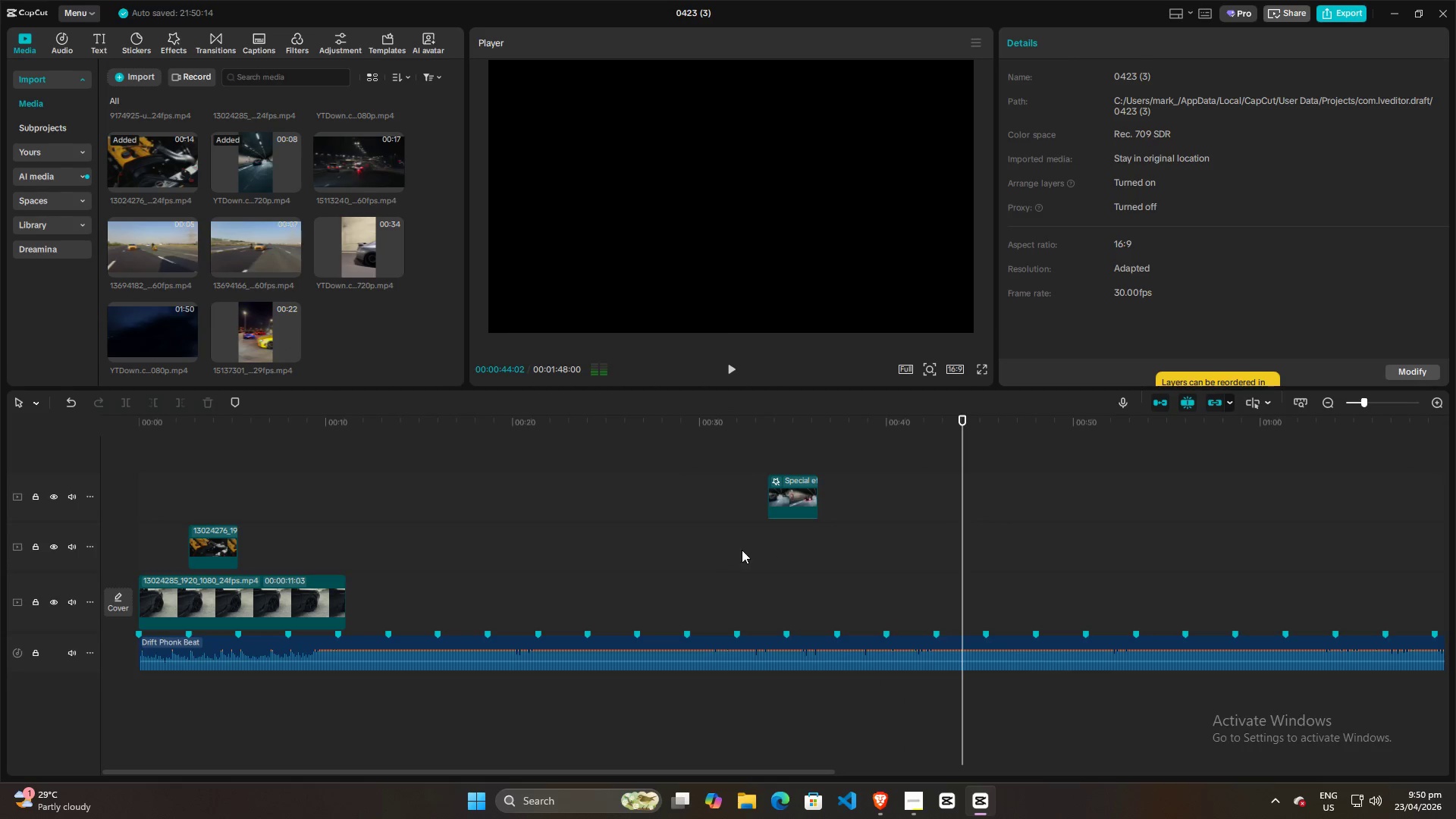 
left_click_drag(start_coordinate=[741, 552], to_coordinate=[965, 471])
 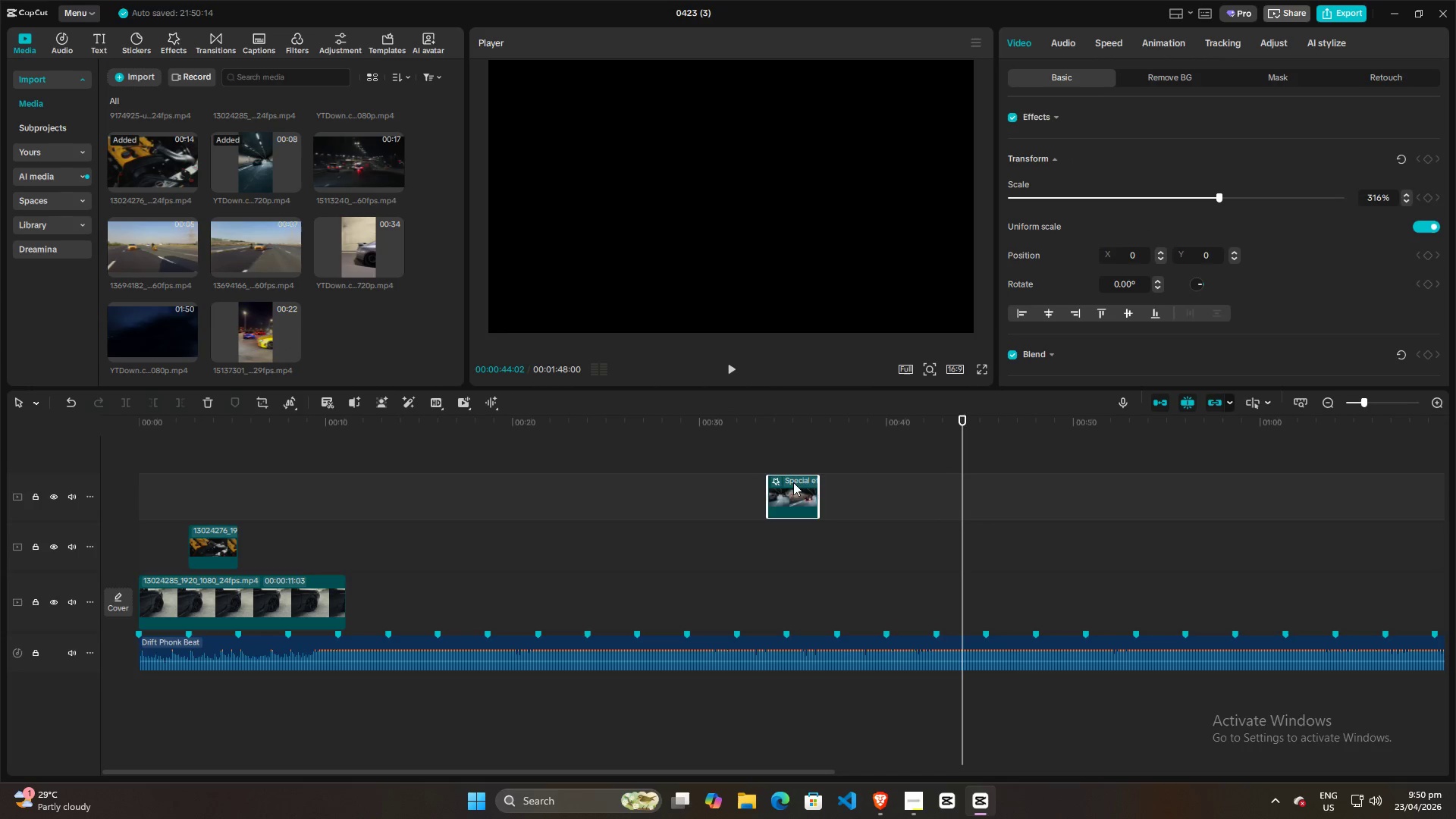 
left_click([896, 526])
 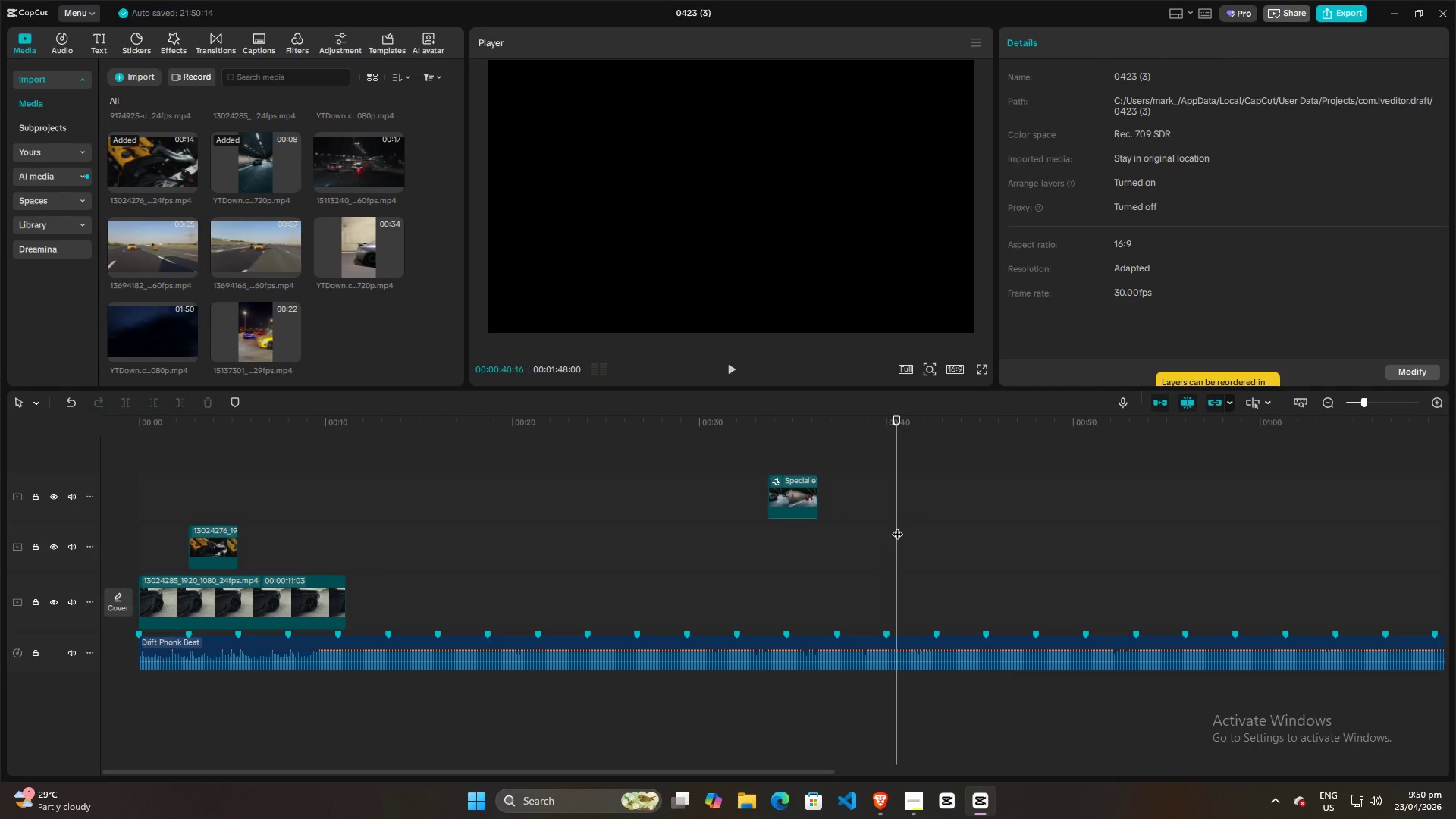 
key(Space)
 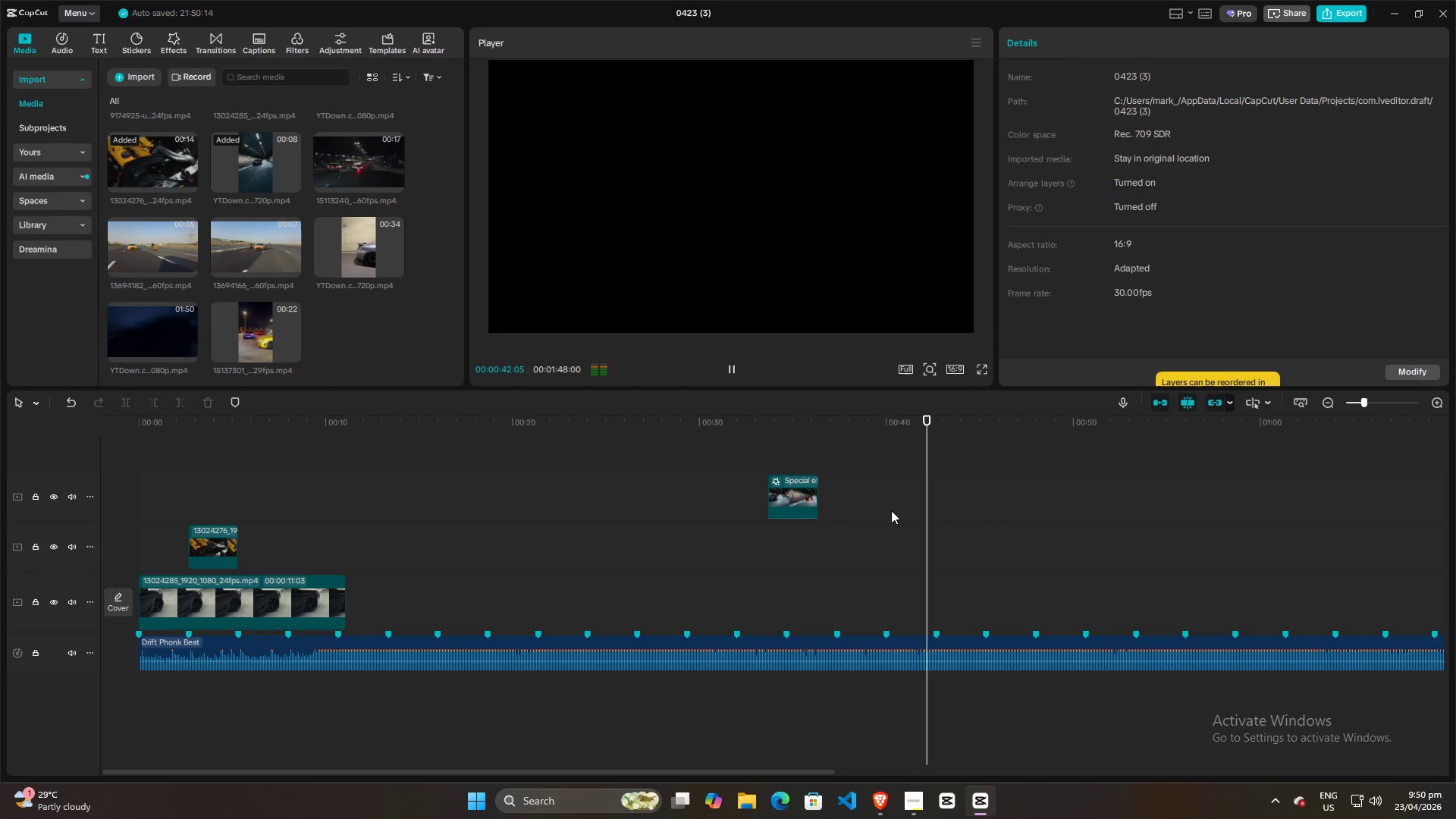 
key(Space)
 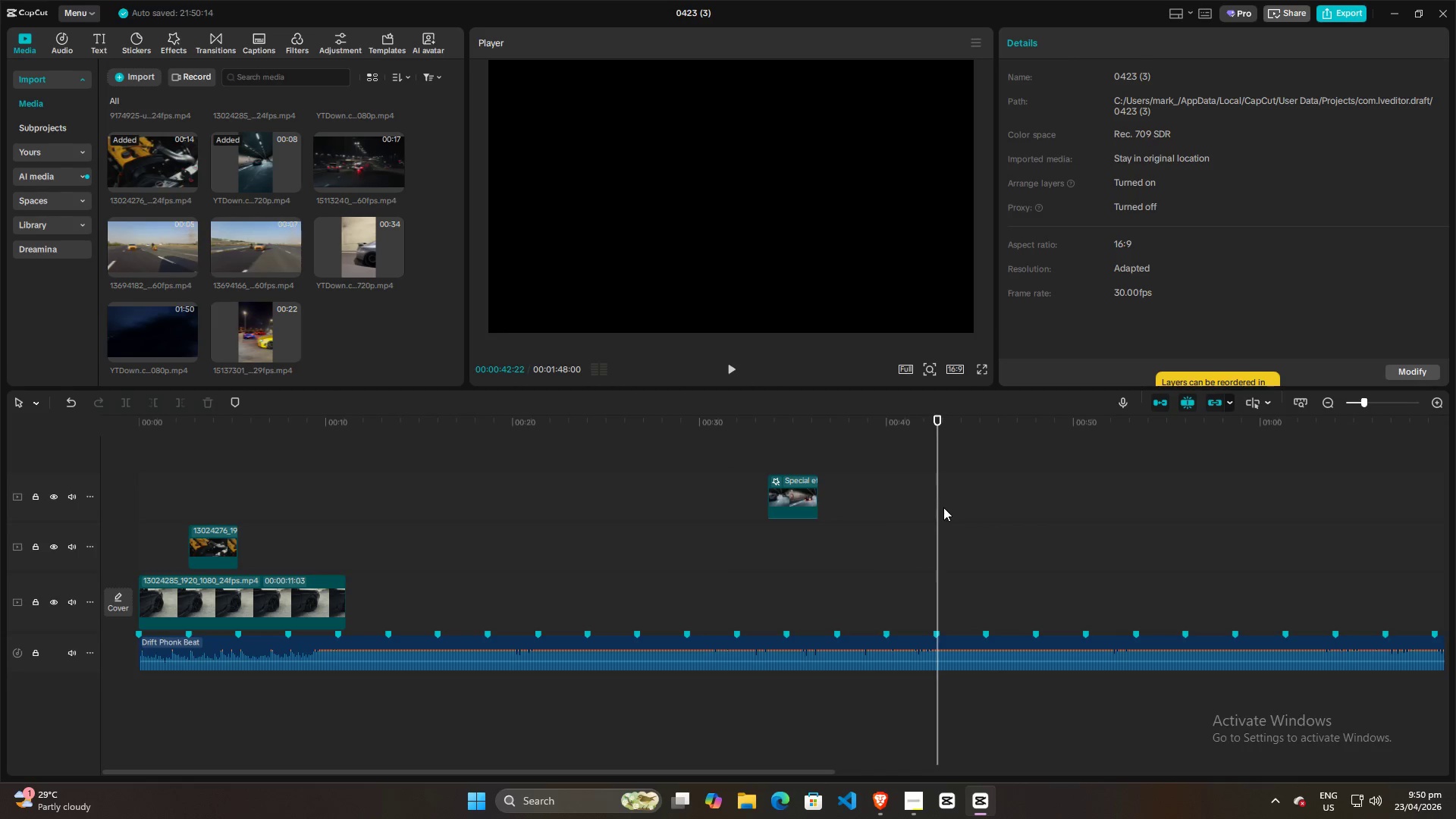 
left_click_drag(start_coordinate=[940, 507], to_coordinate=[805, 513])
 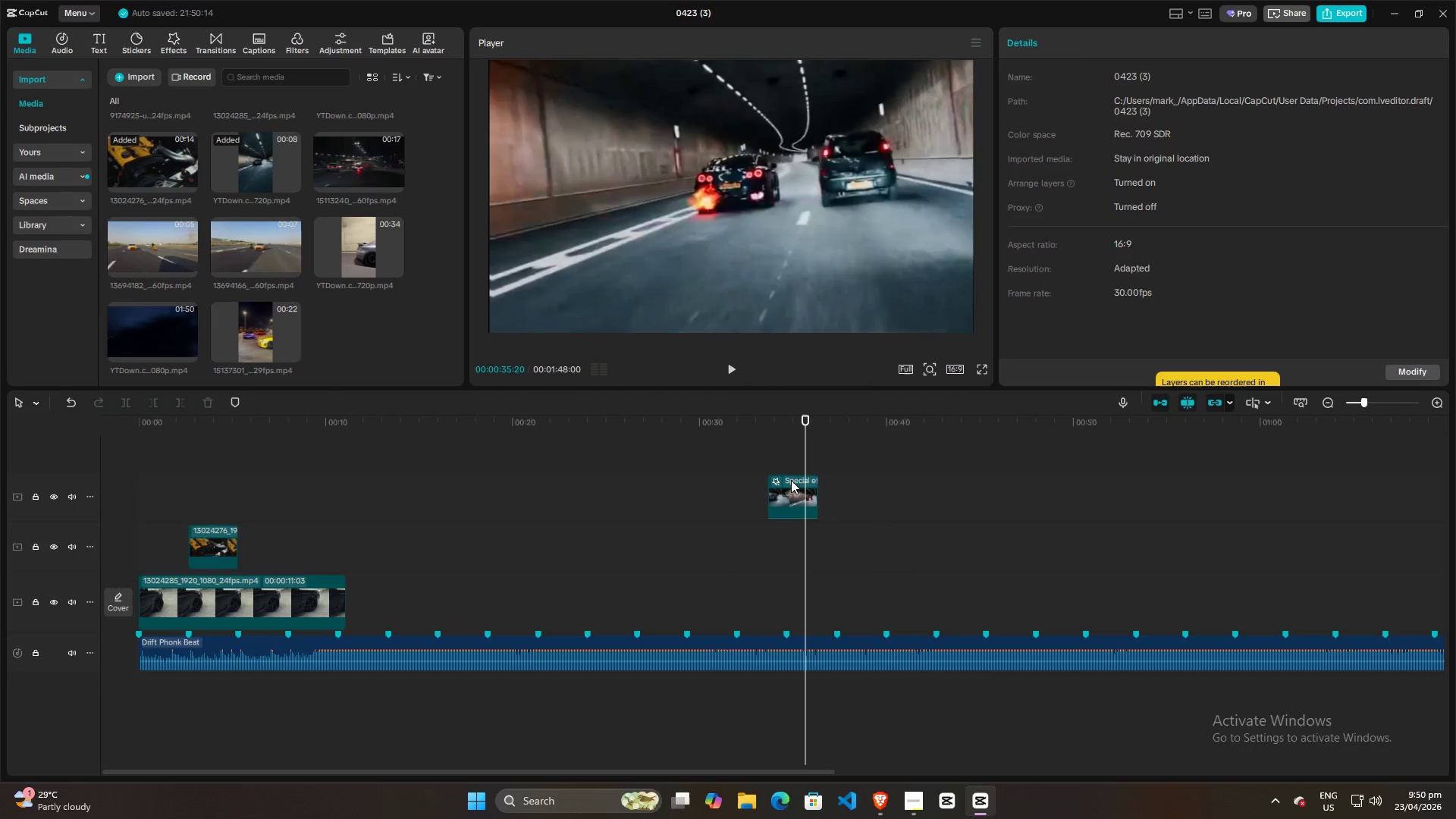 
left_click_drag(start_coordinate=[789, 482], to_coordinate=[940, 547])
 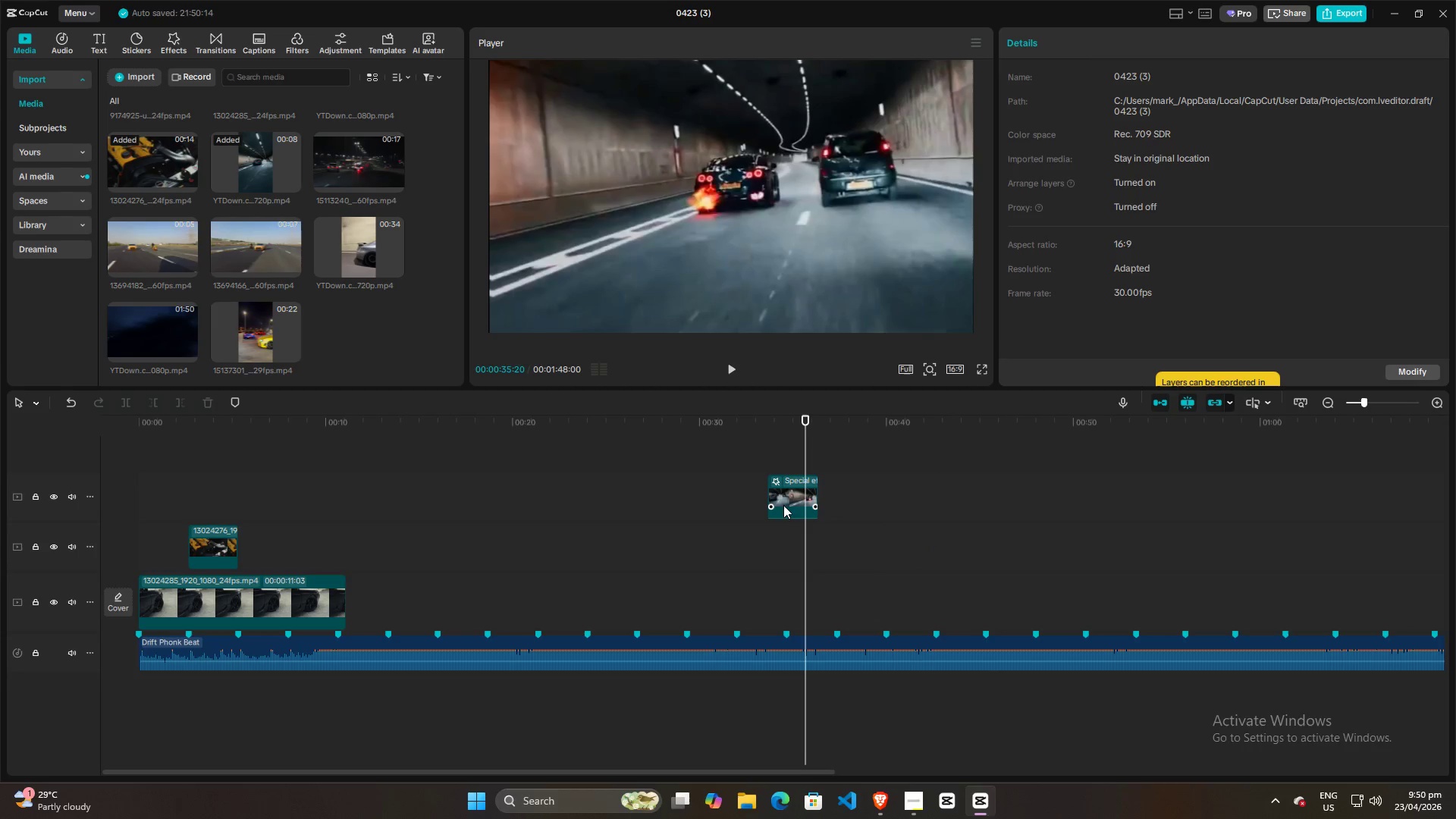 
left_click_drag(start_coordinate=[787, 493], to_coordinate=[958, 544])
 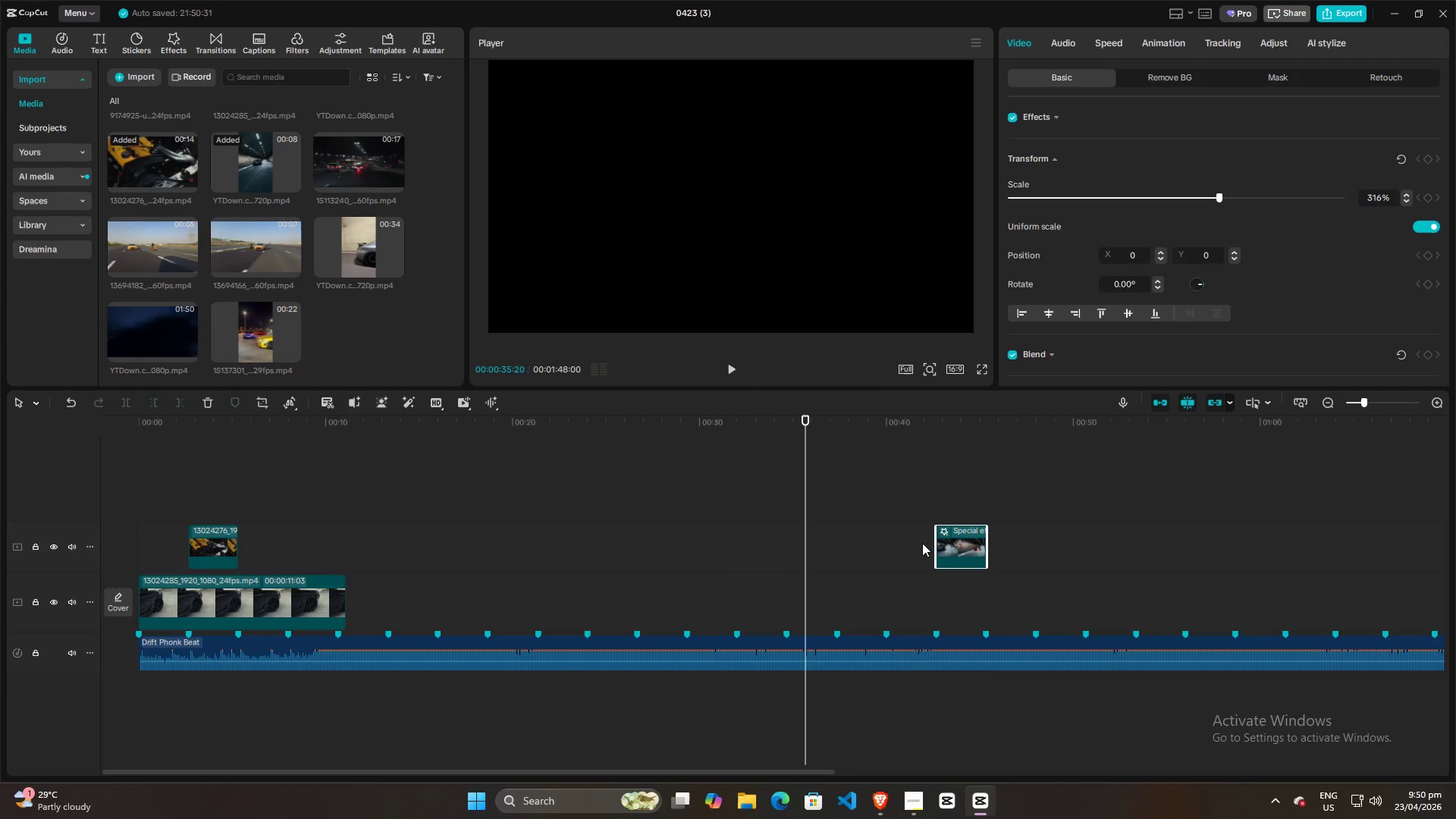 
left_click([918, 543])
 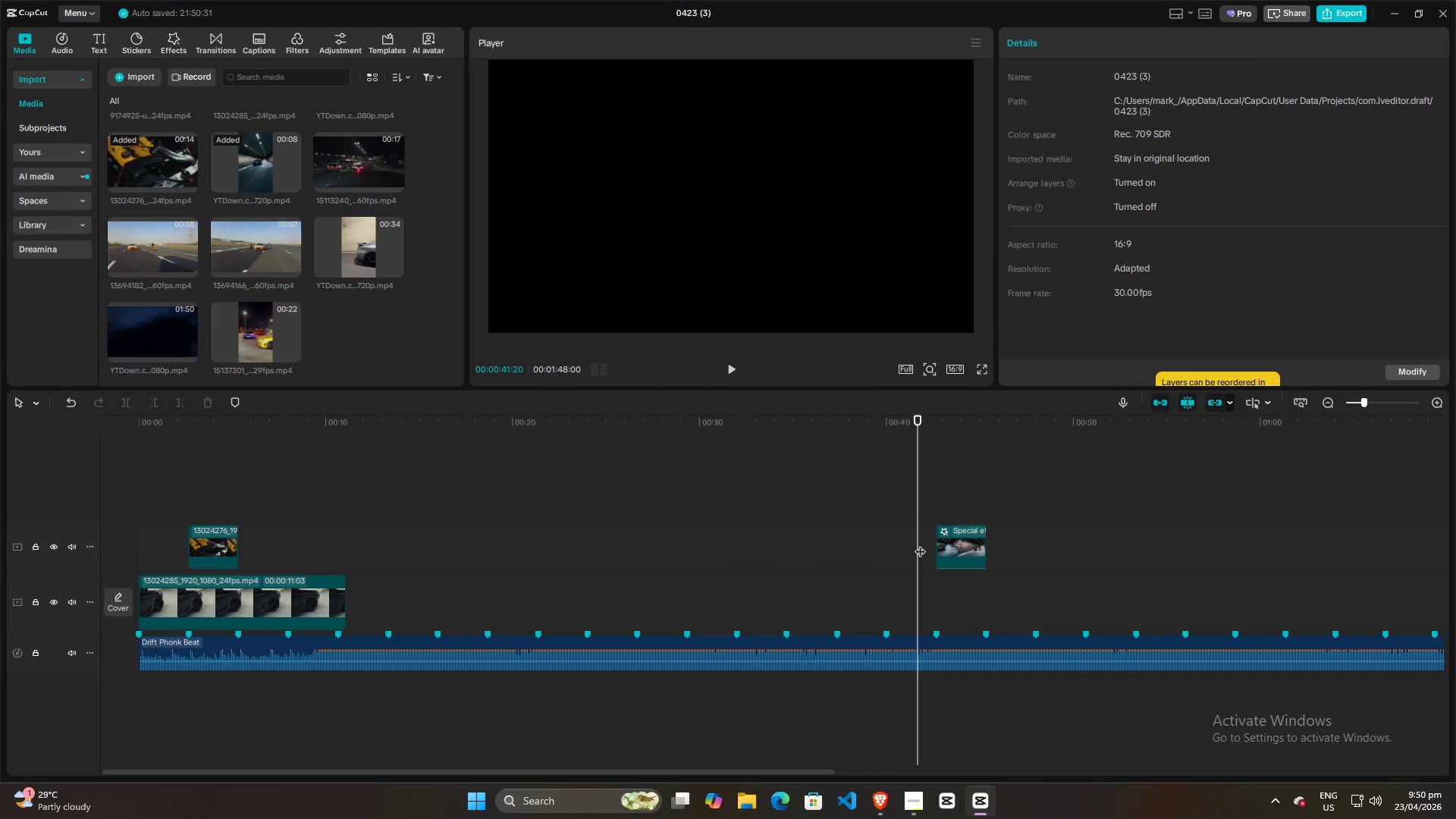 
key(Space)
 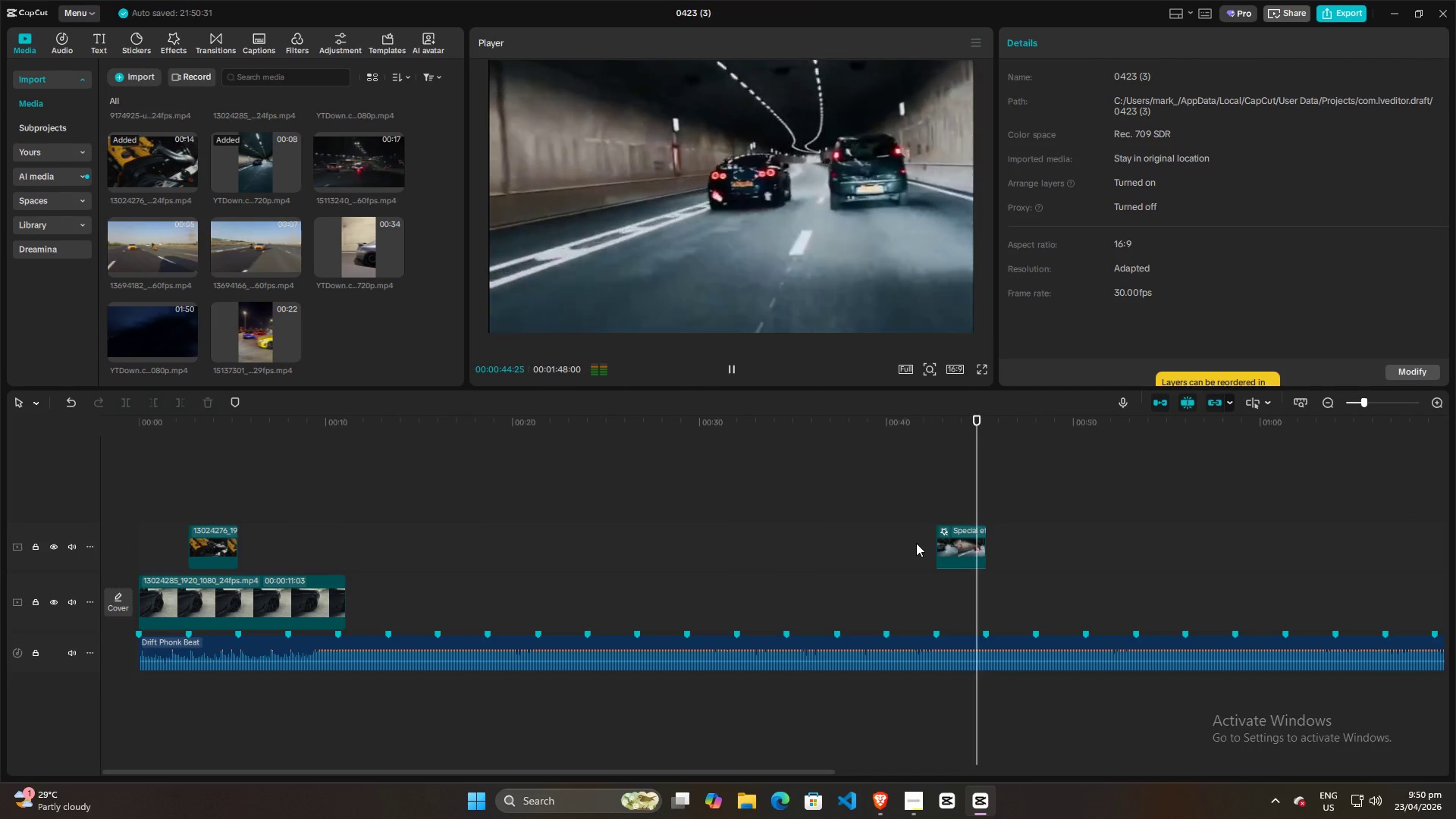 
key(Space)
 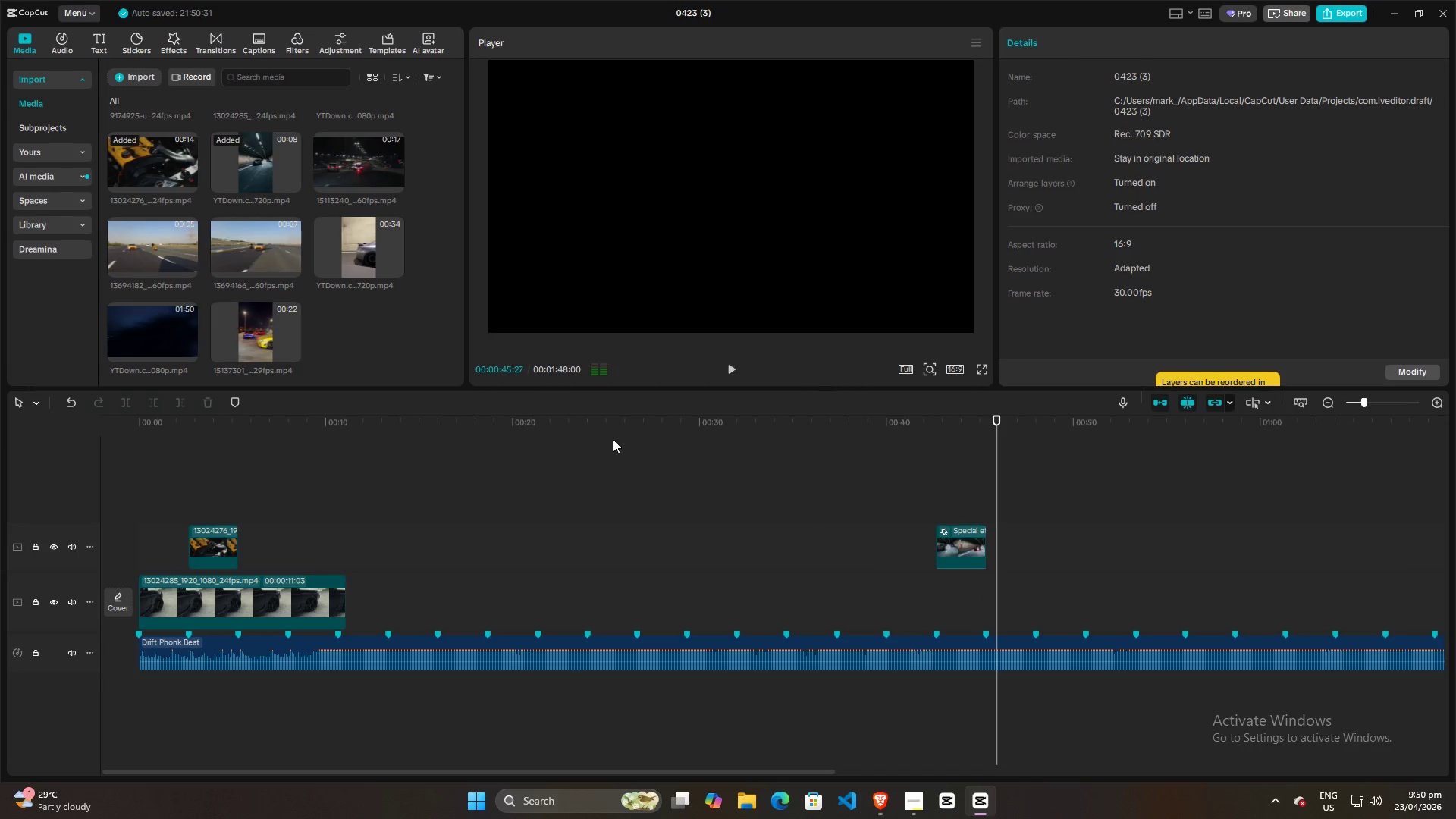 
left_click([570, 432])
 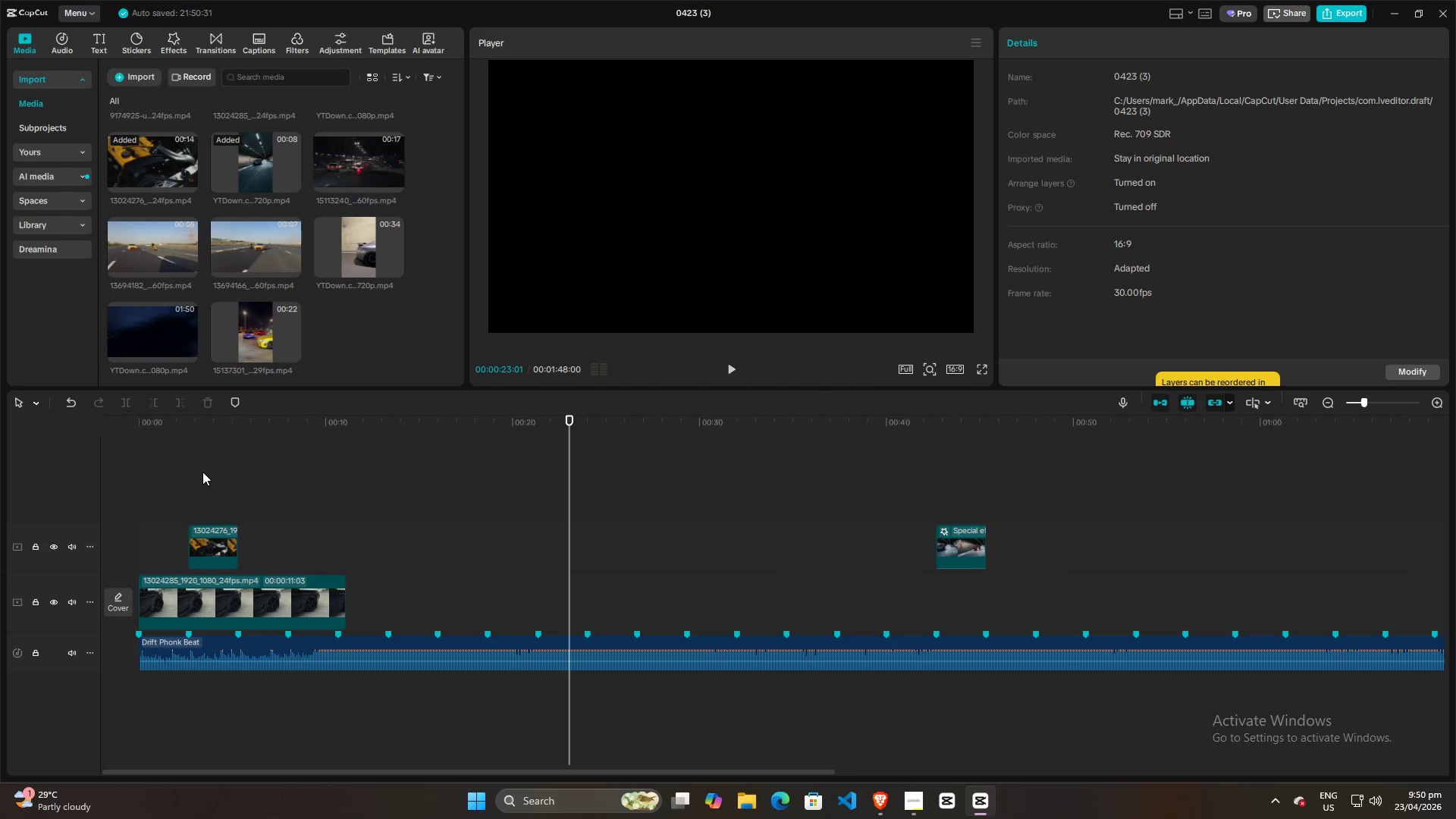 
left_click([205, 500])
 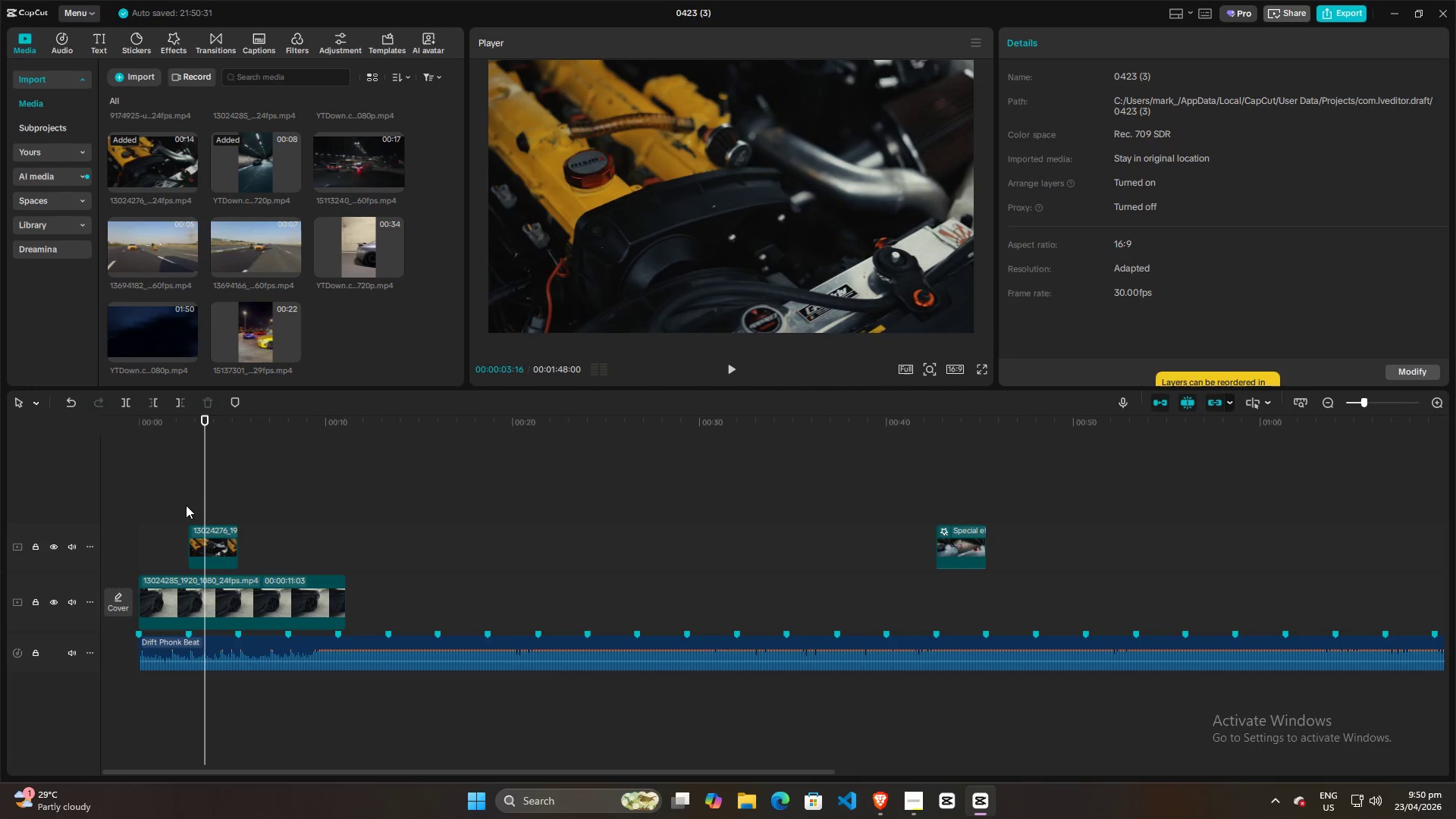 
key(Space)
 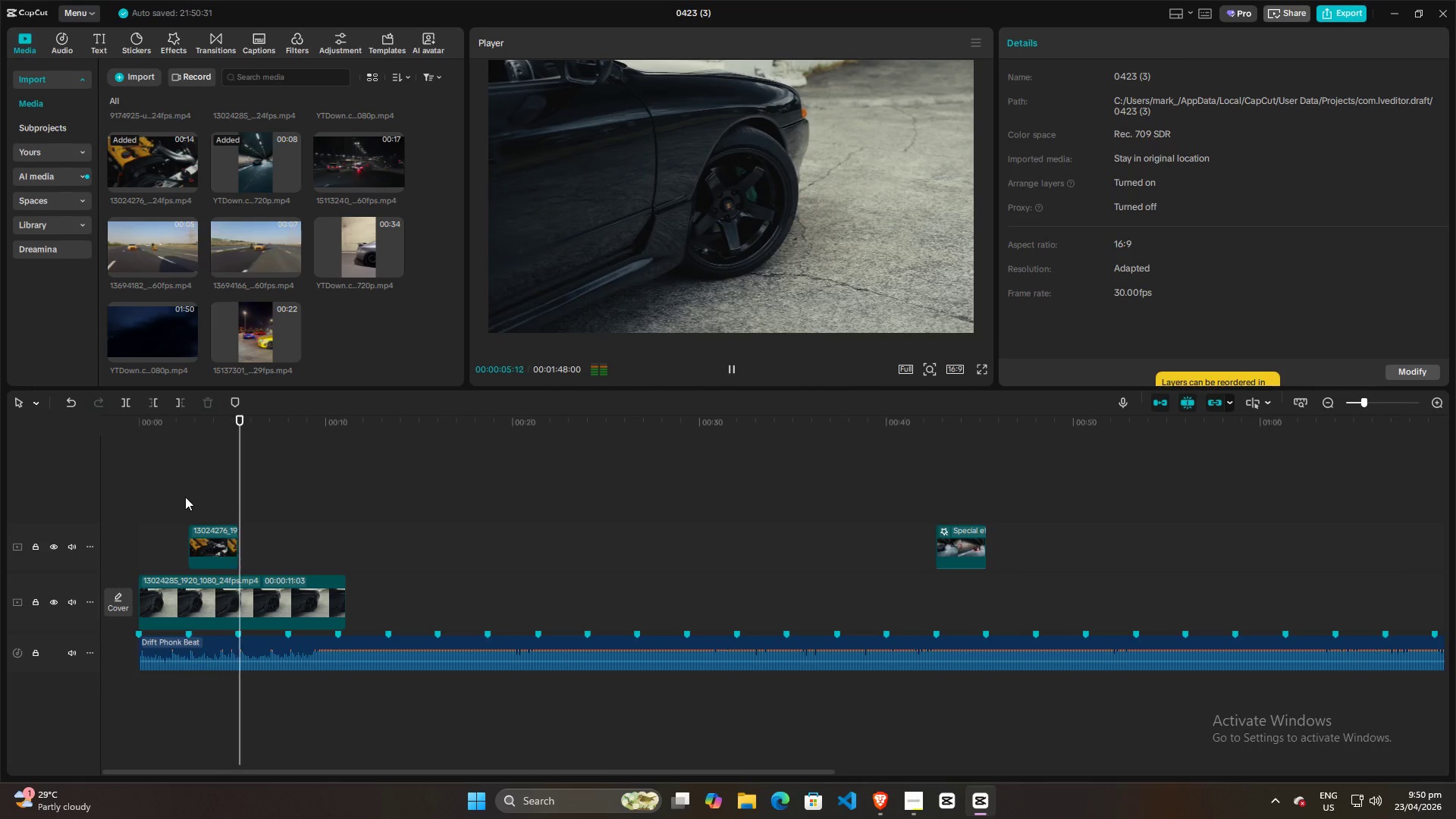 
key(Space)
 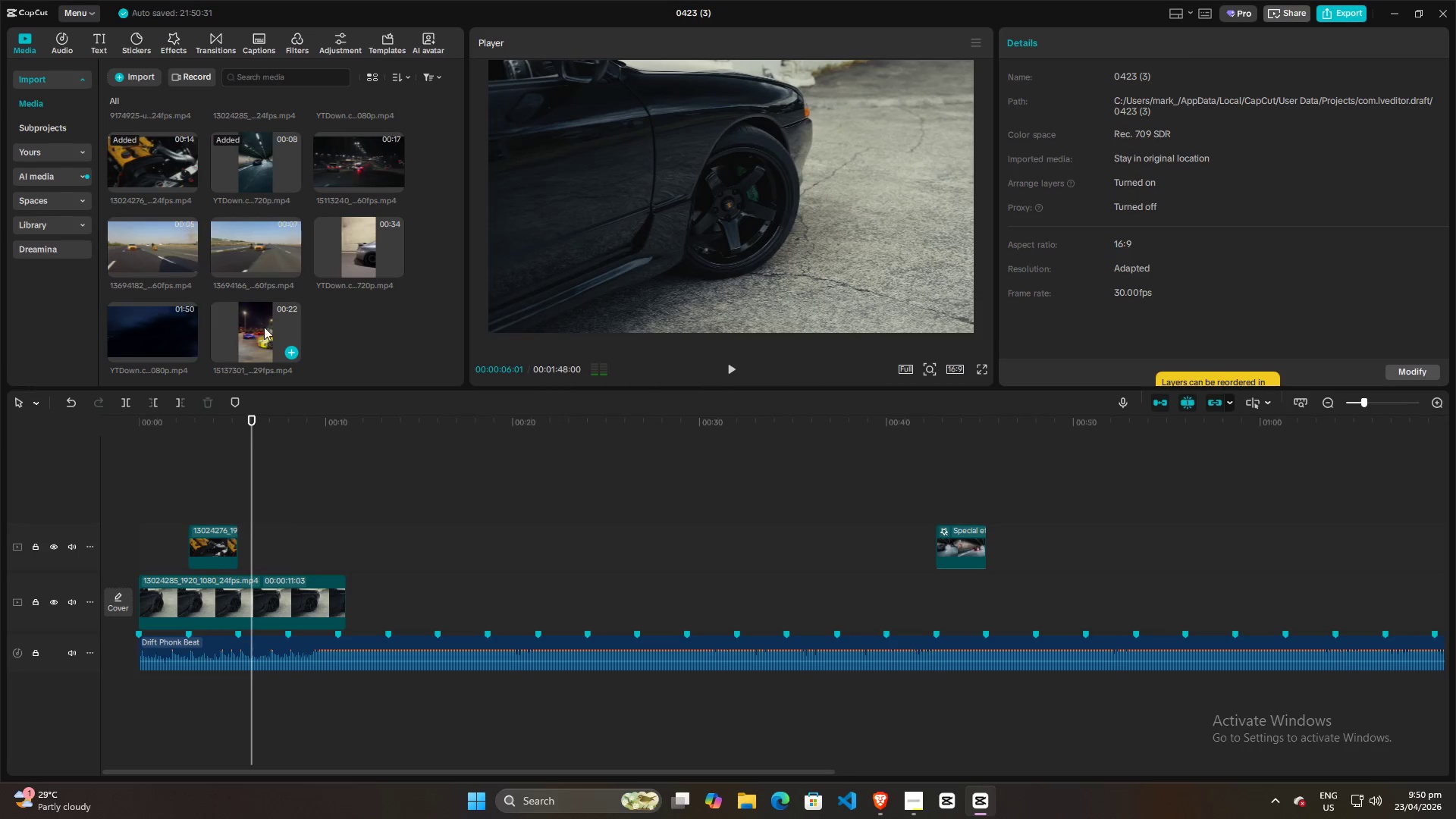 
left_click_drag(start_coordinate=[264, 323], to_coordinate=[240, 545])
 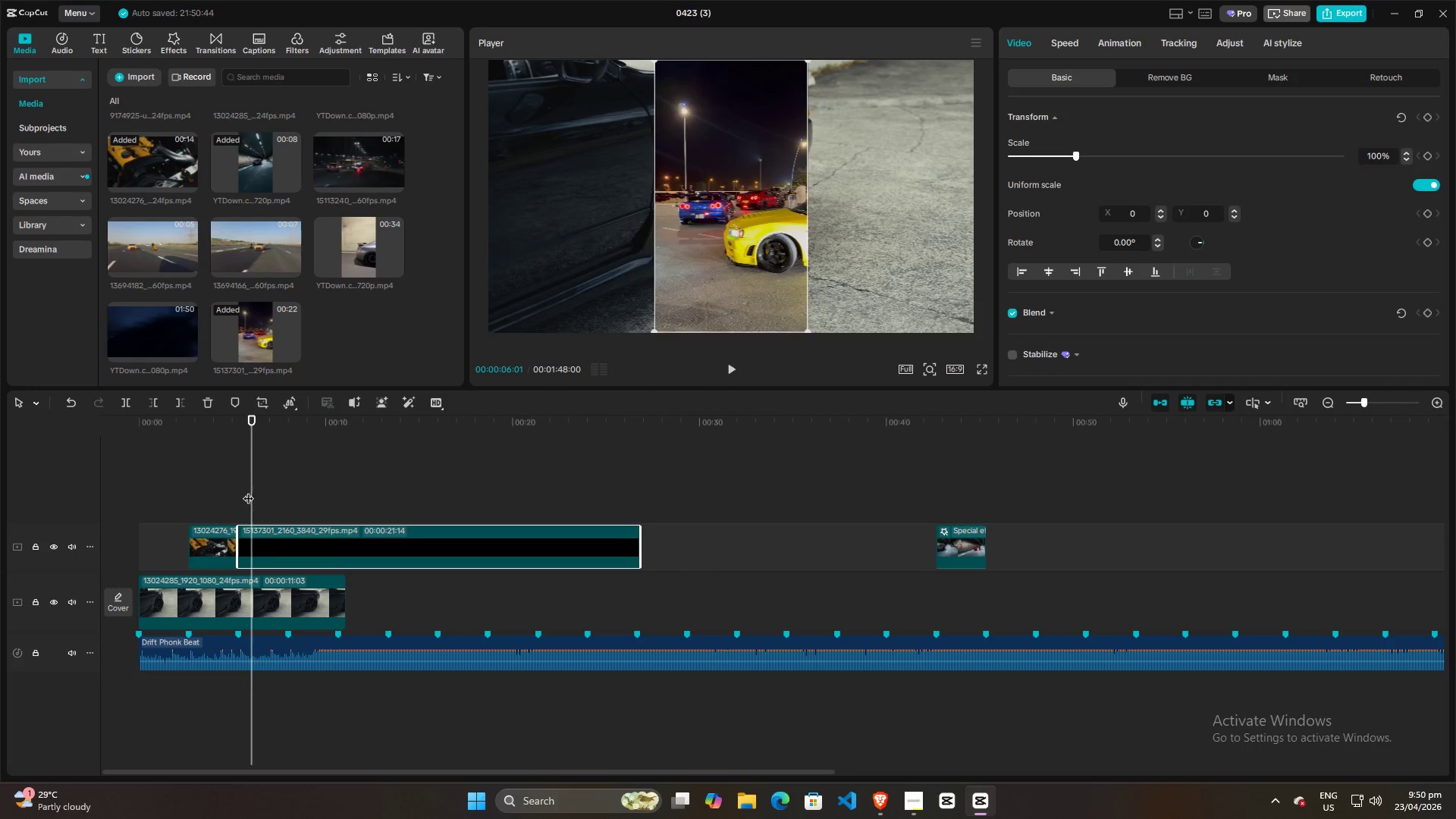 
left_click([237, 487])
 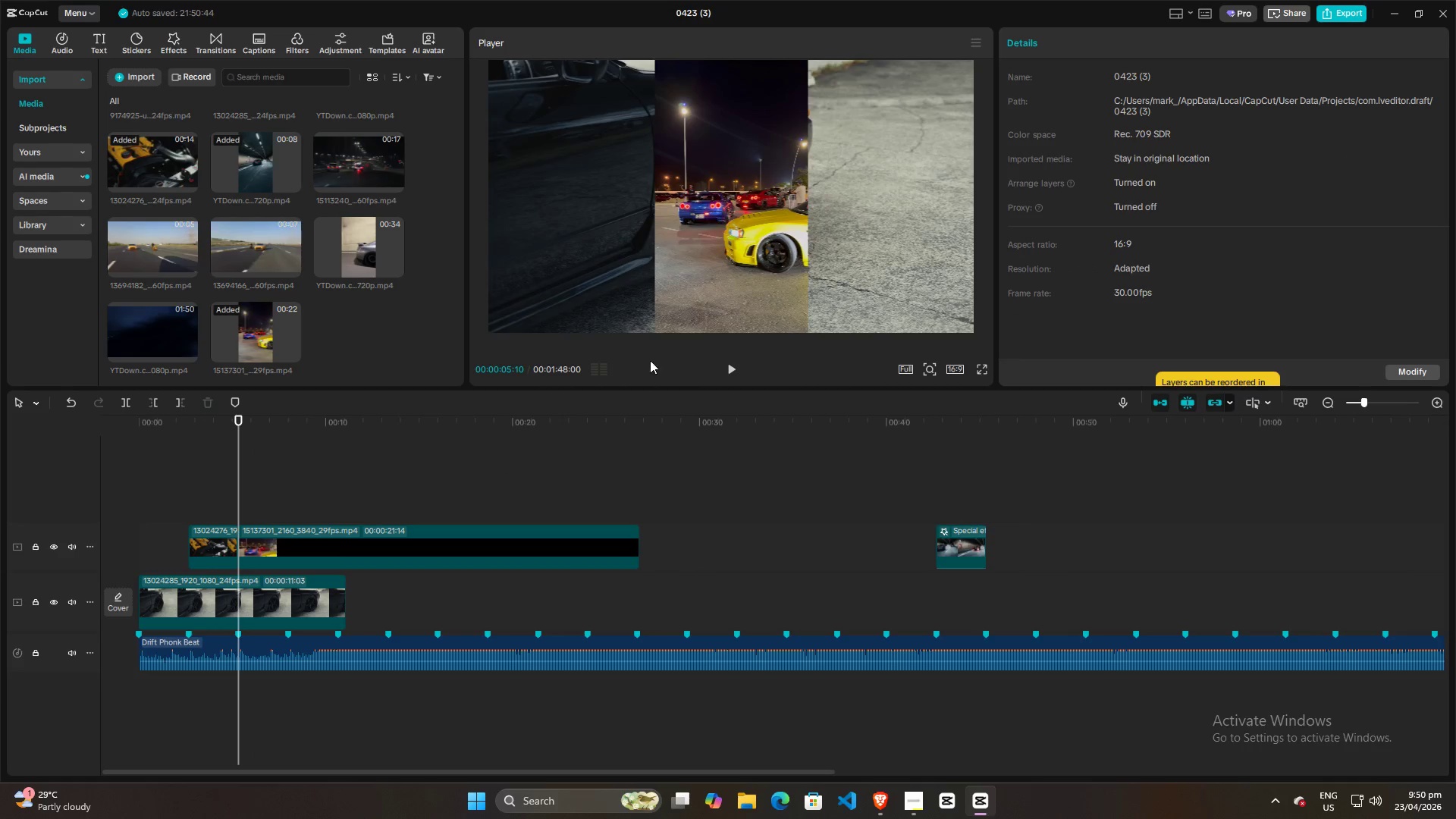 
left_click([837, 239])
 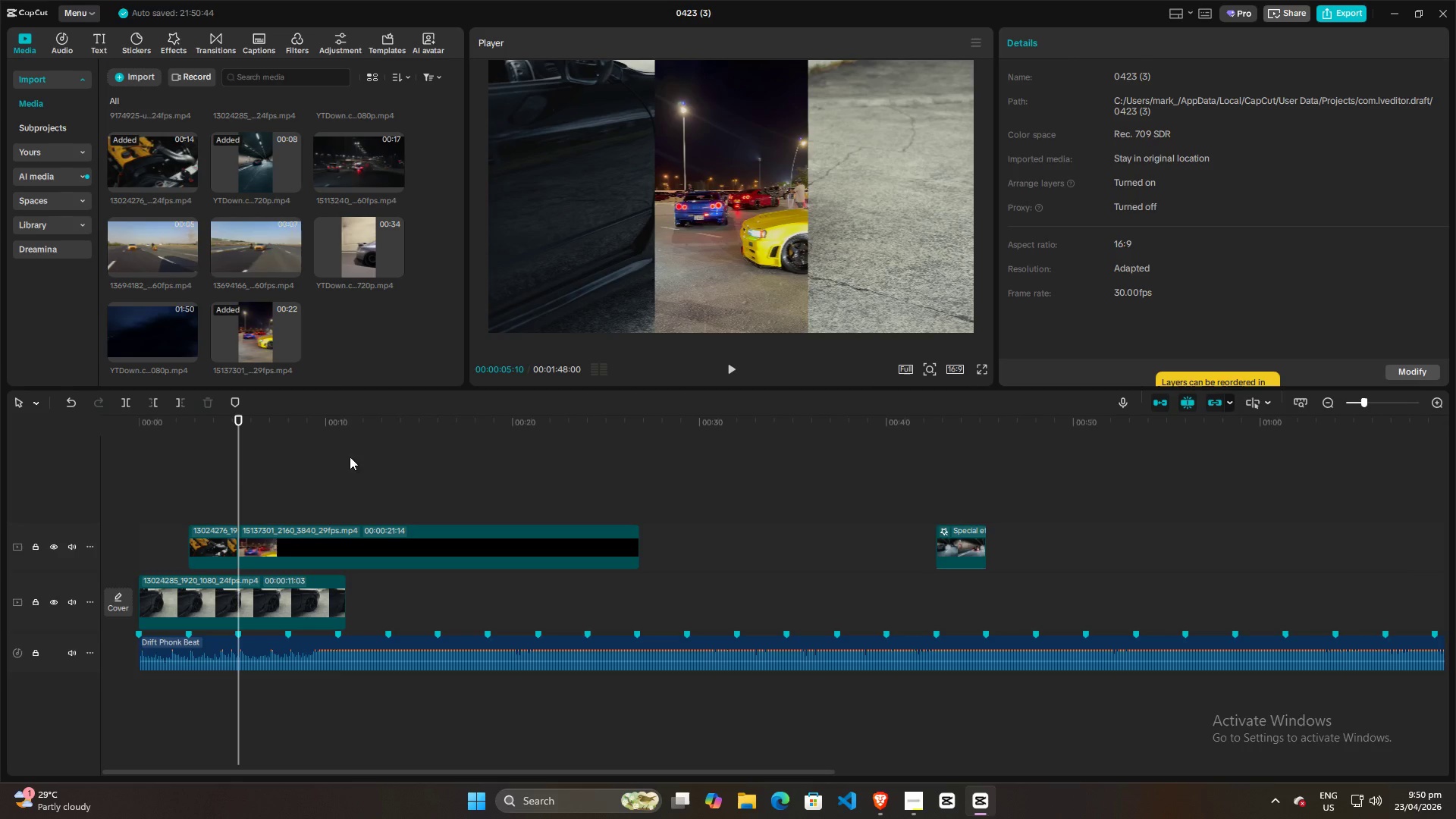 
left_click([293, 473])
 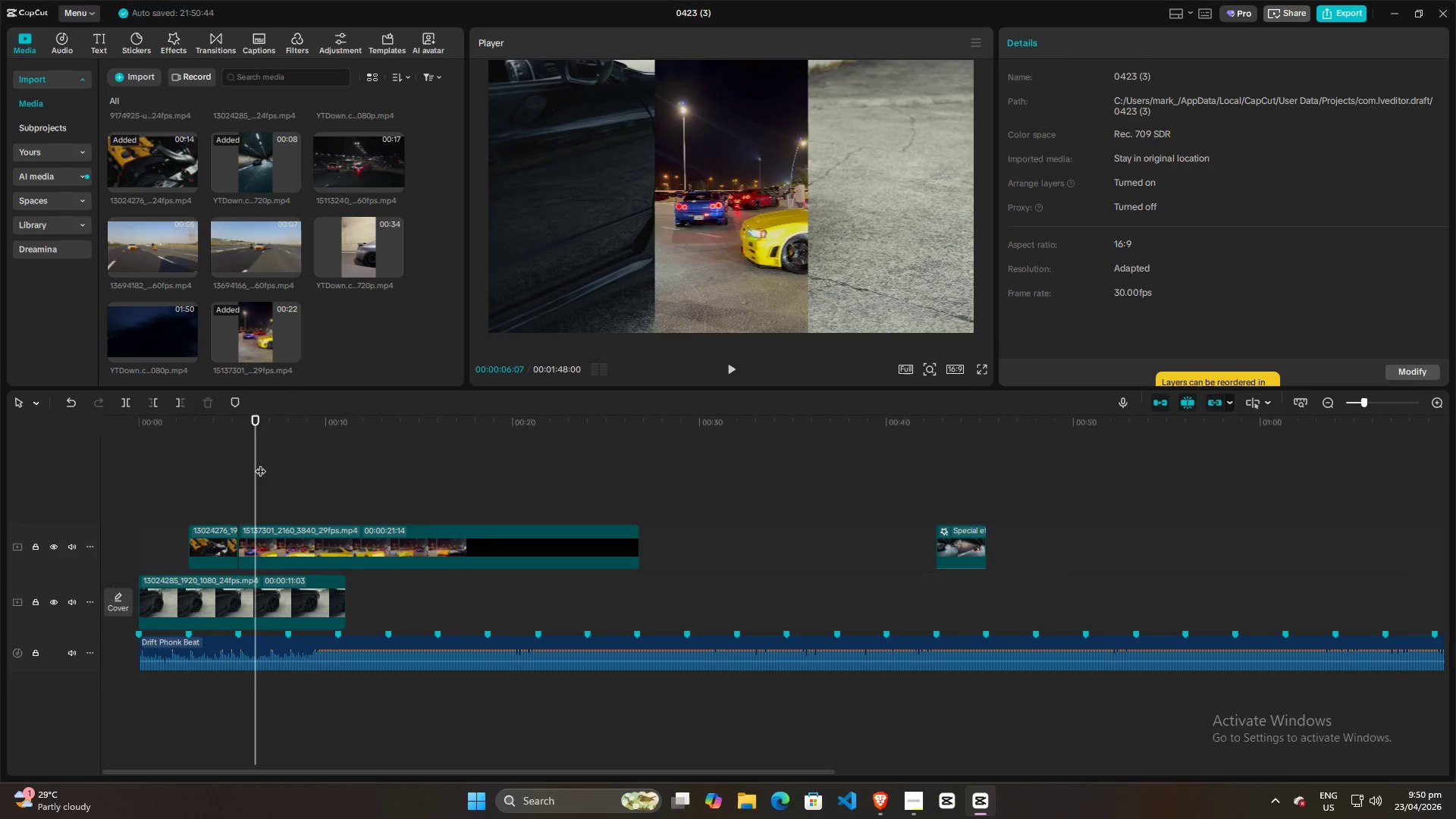 
left_click([287, 538])
 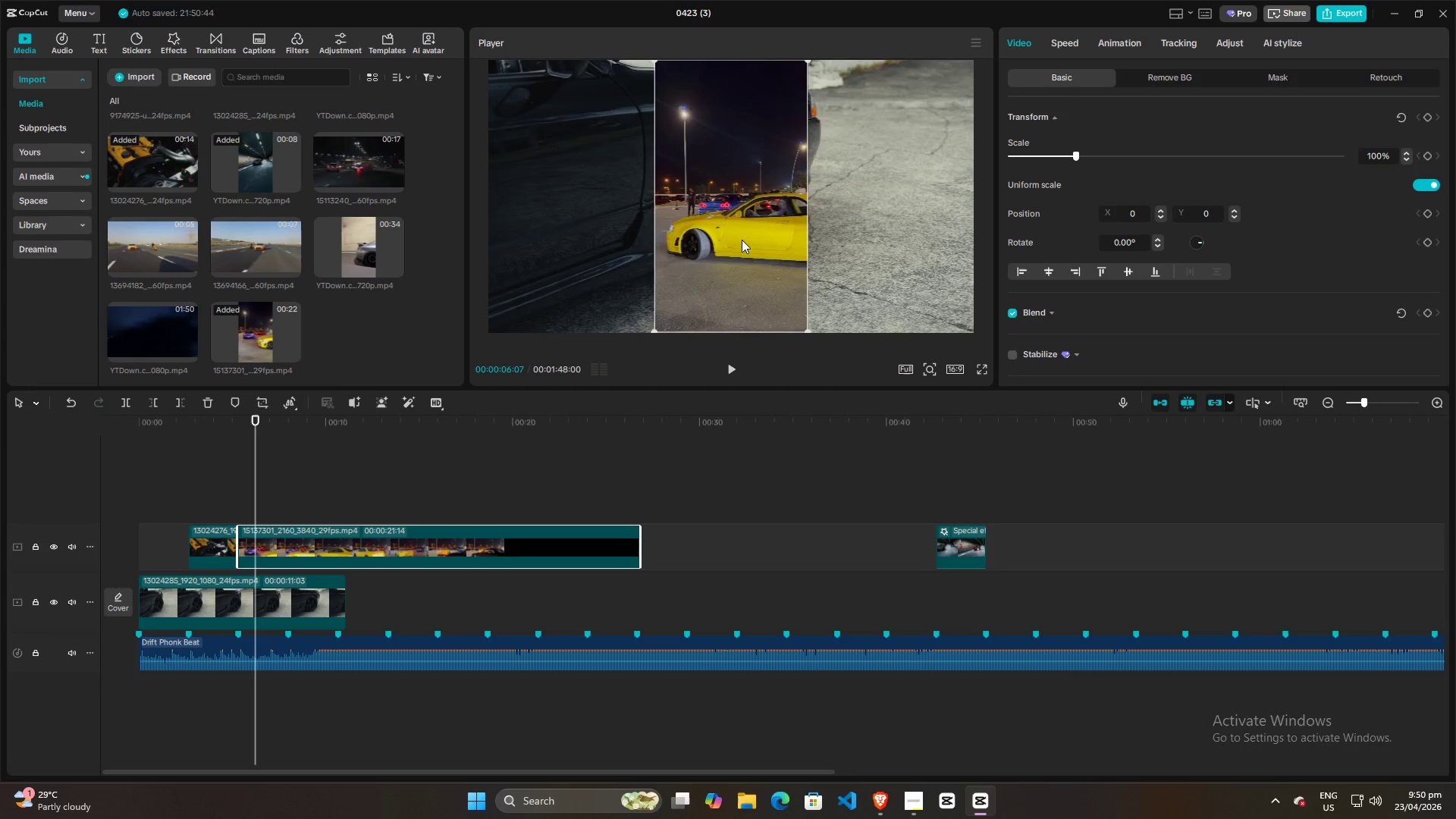 
left_click([767, 246])
 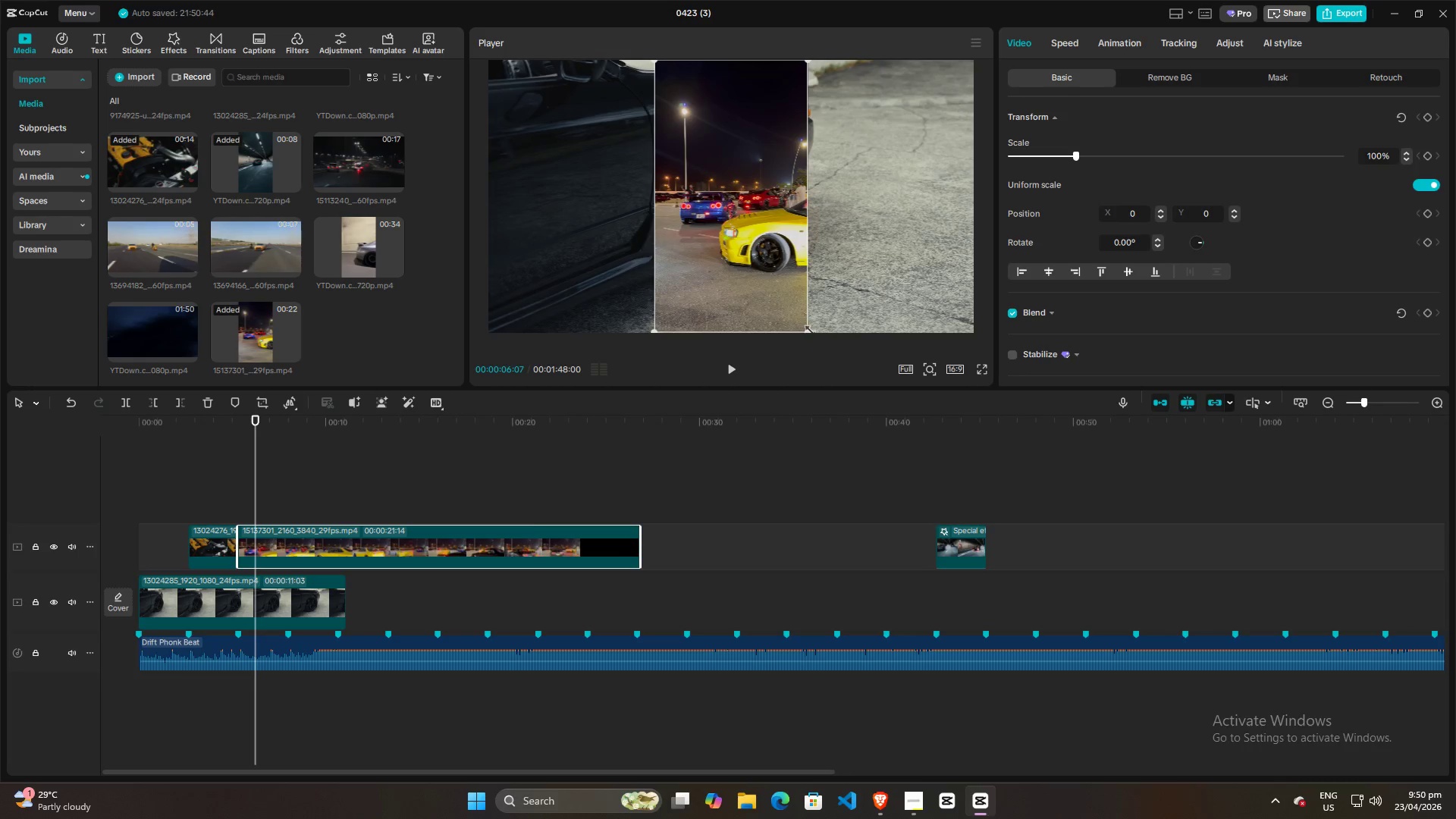 
left_click_drag(start_coordinate=[807, 328], to_coordinate=[1434, 527])
 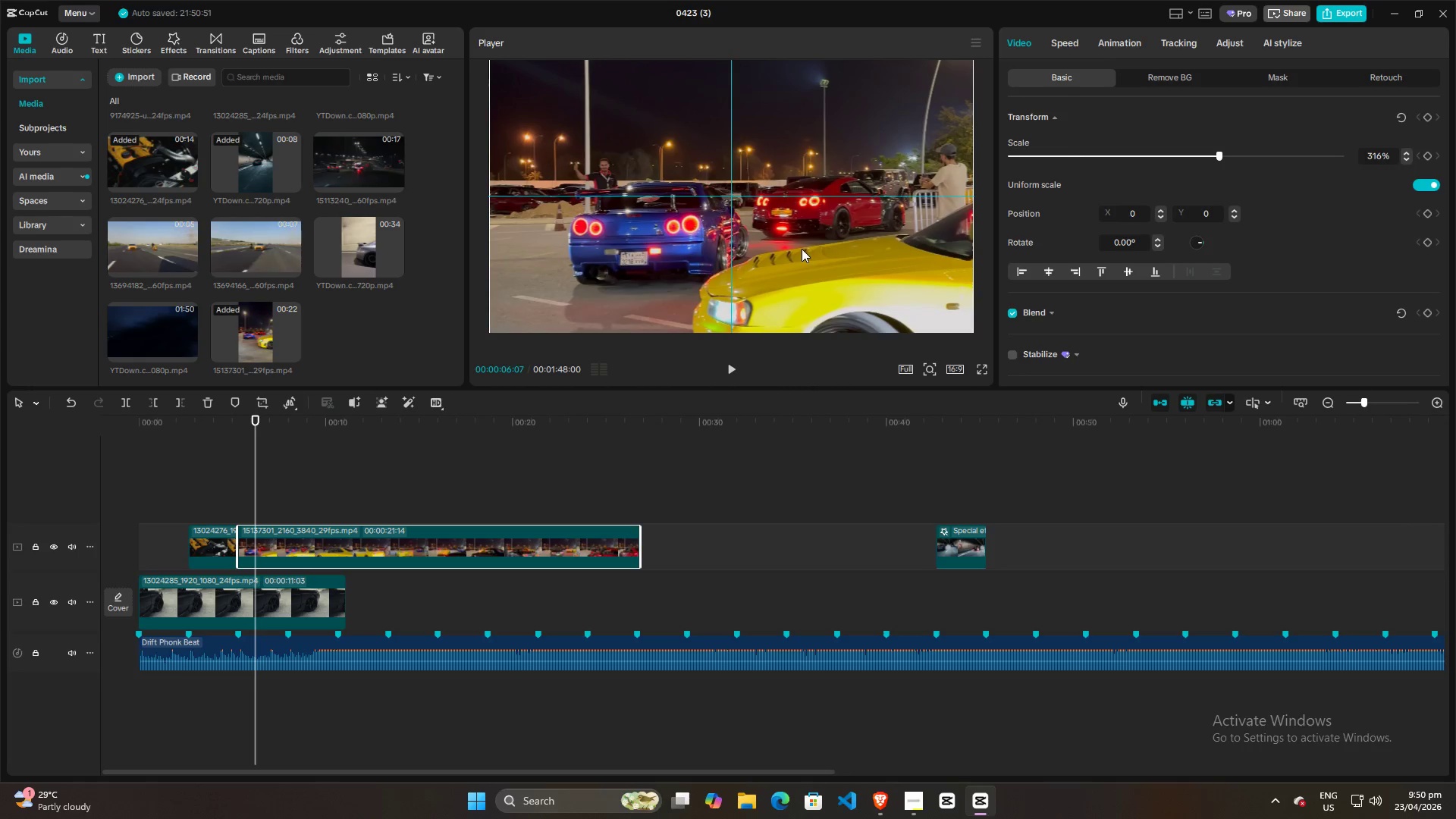 
wait(5.01)
 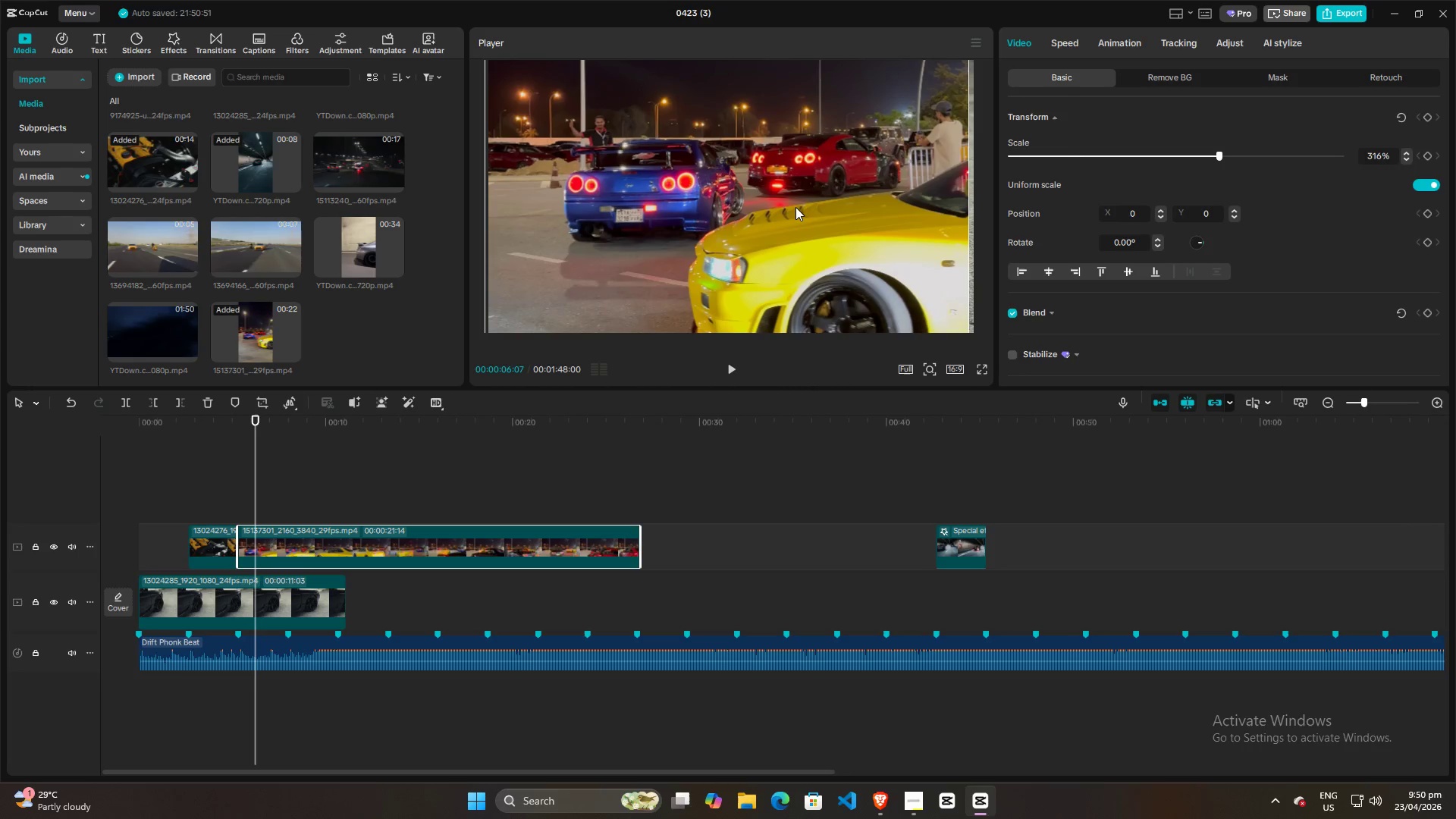 
double_click([162, 481])
 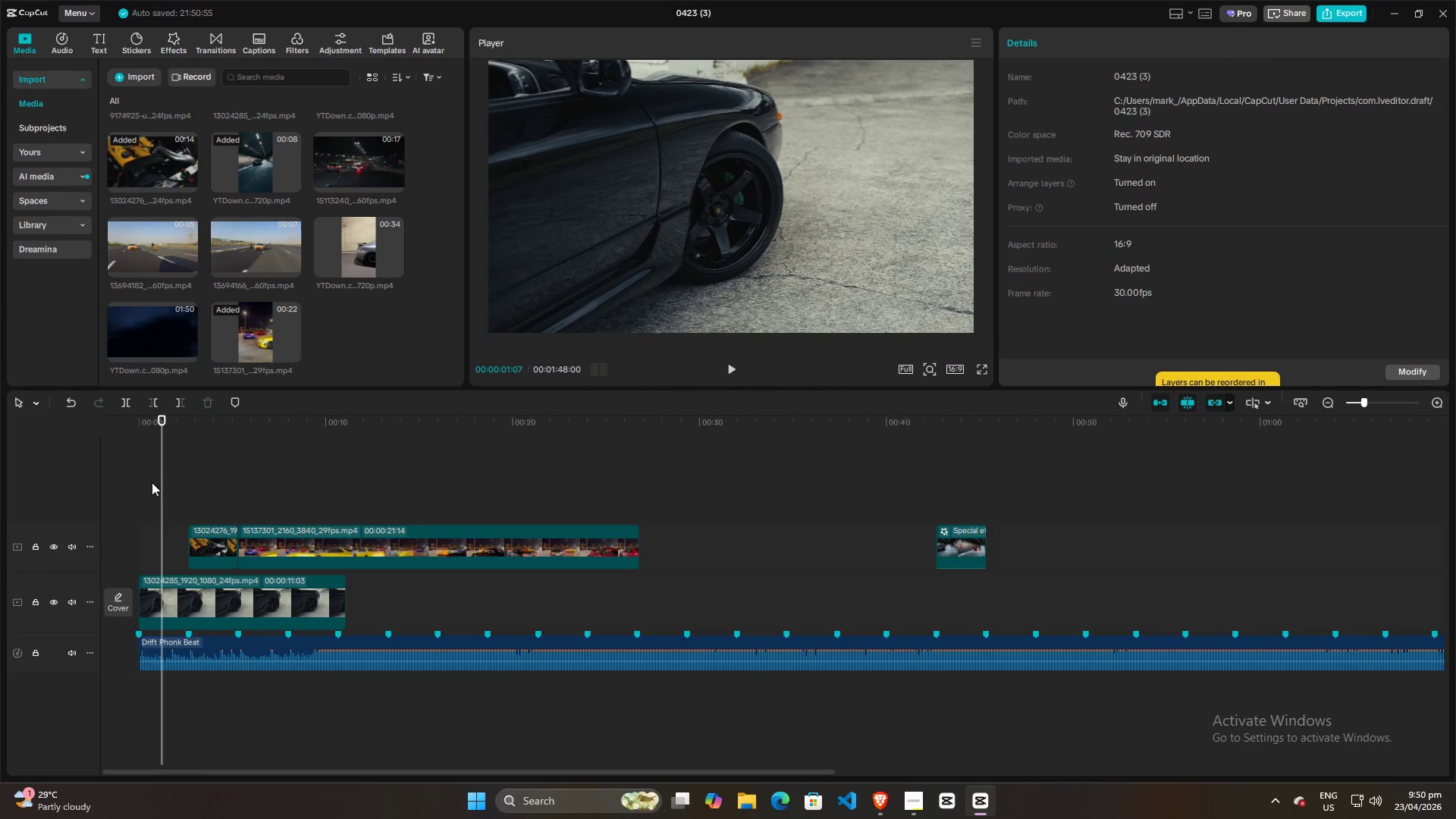 
left_click_drag(start_coordinate=[152, 482], to_coordinate=[133, 484])
 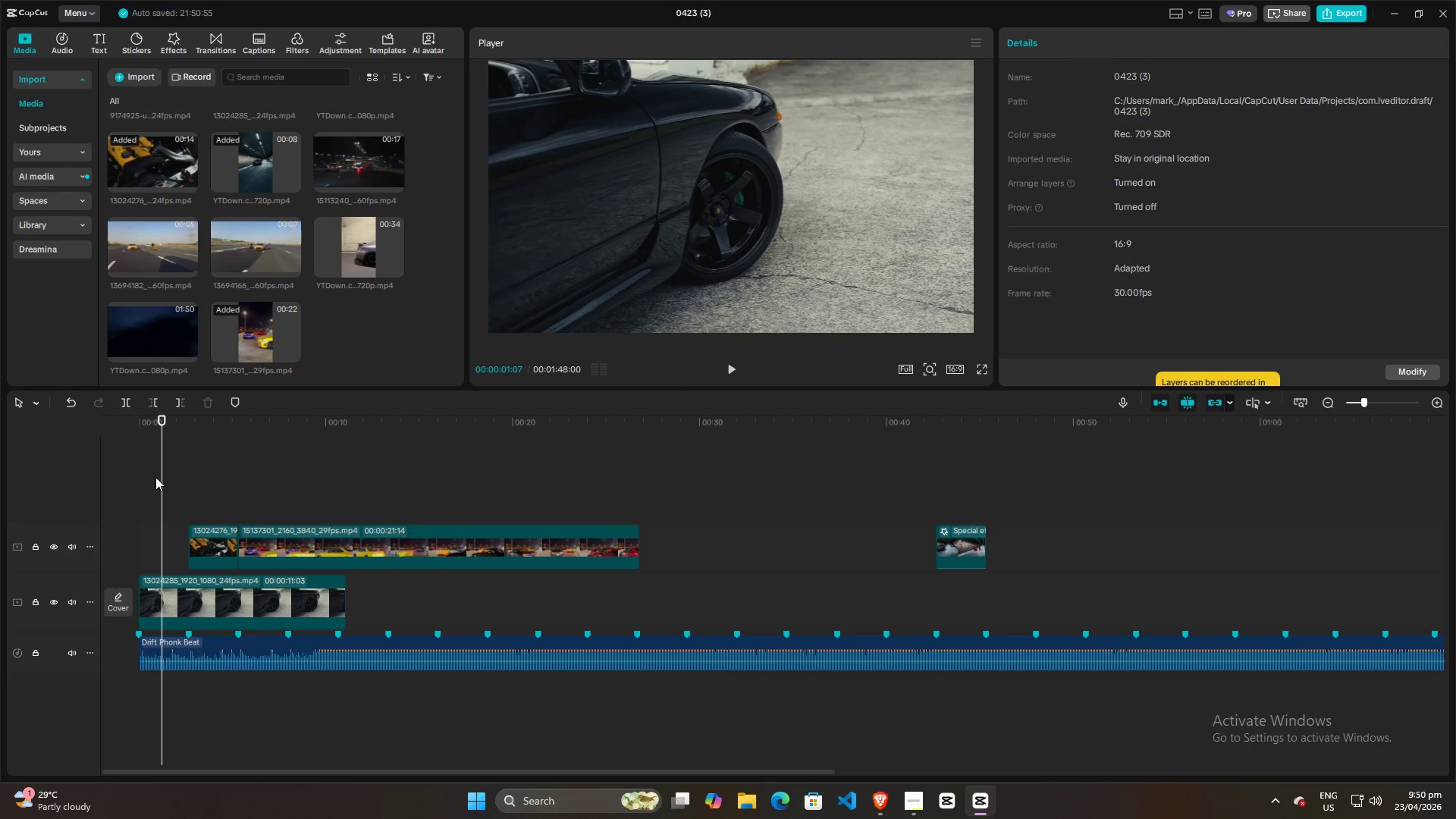 
left_click_drag(start_coordinate=[158, 476], to_coordinate=[128, 482])
 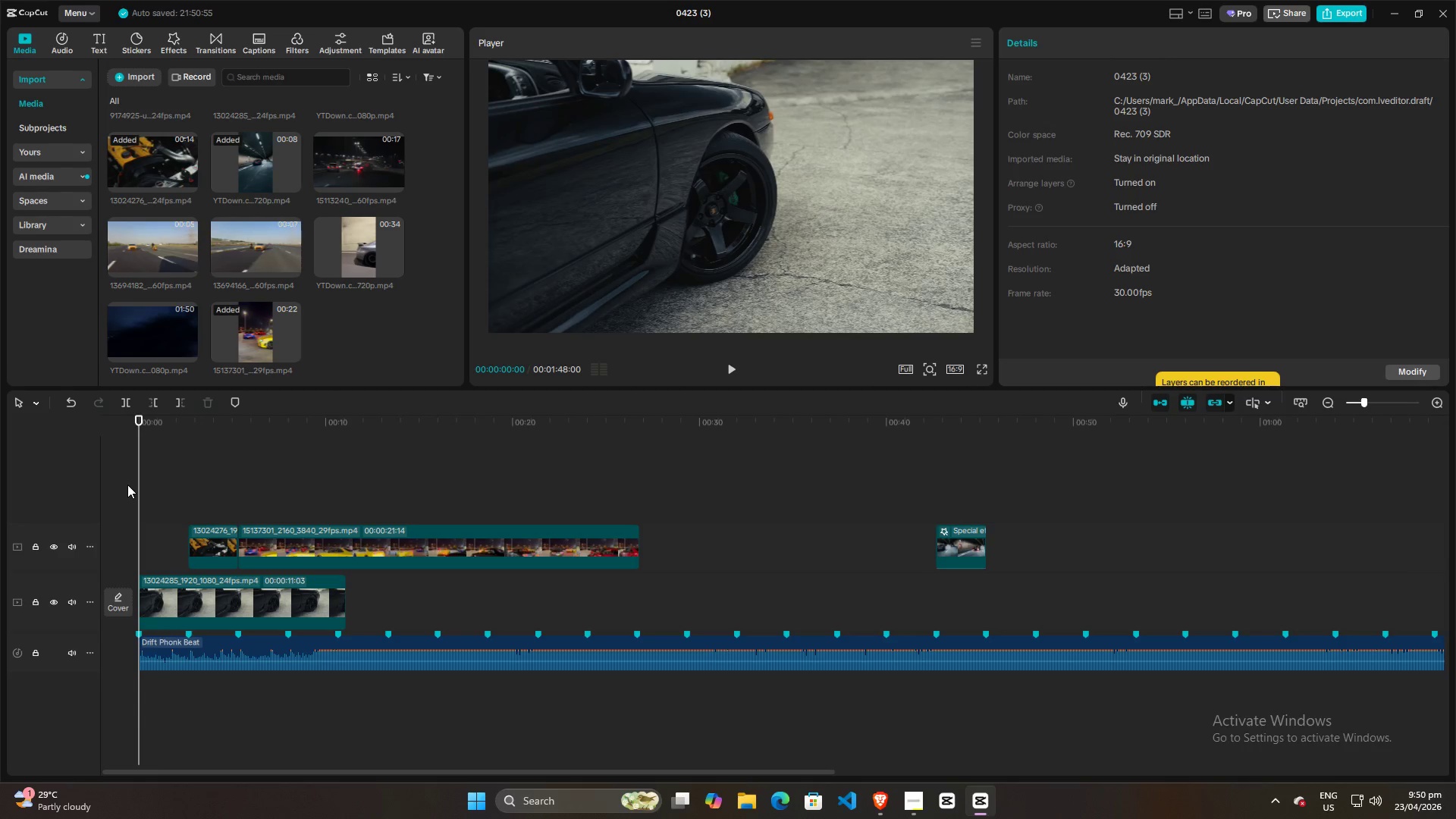 
key(Space)
 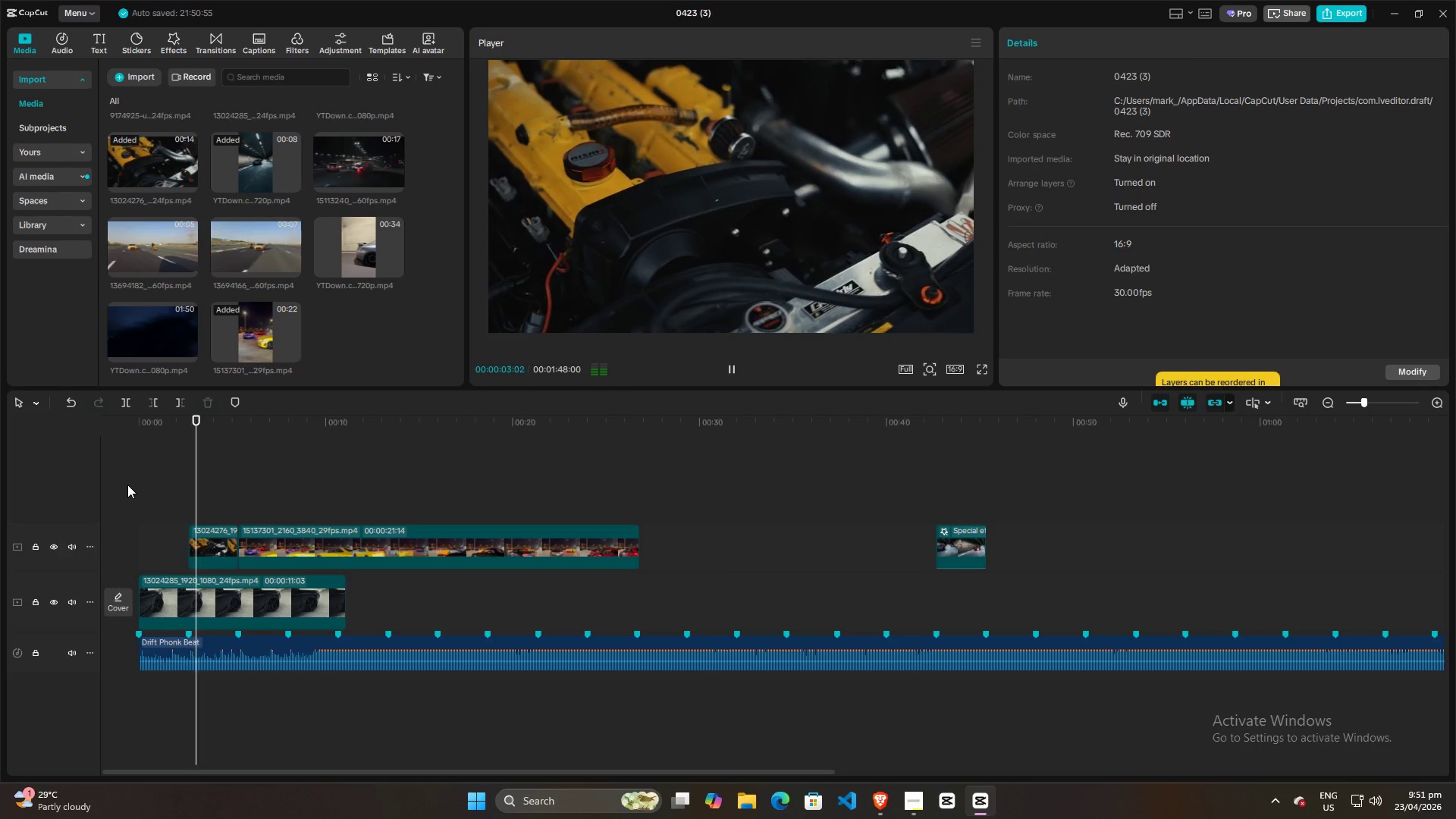 
wait(8.11)
 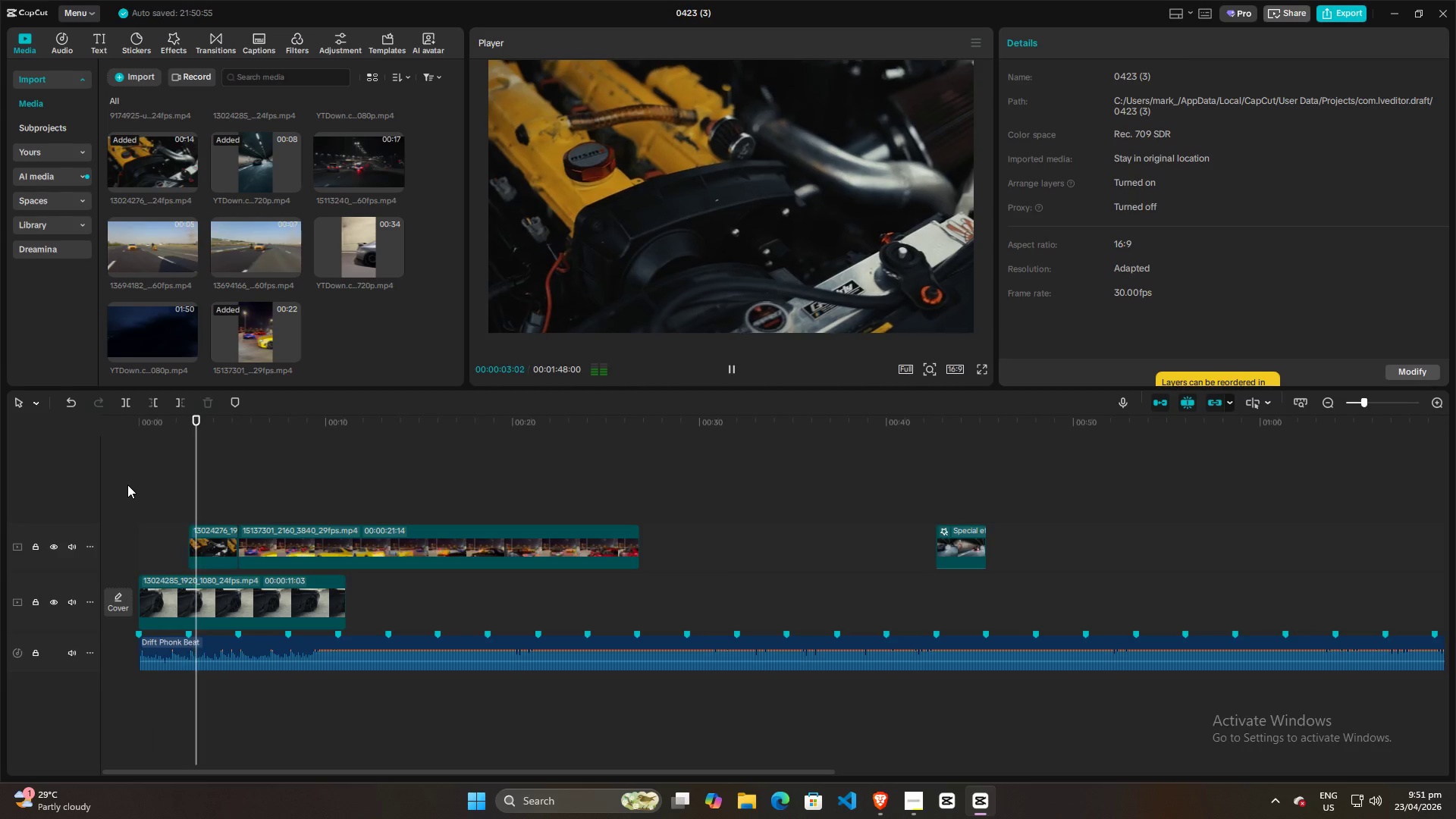 
key(Space)
 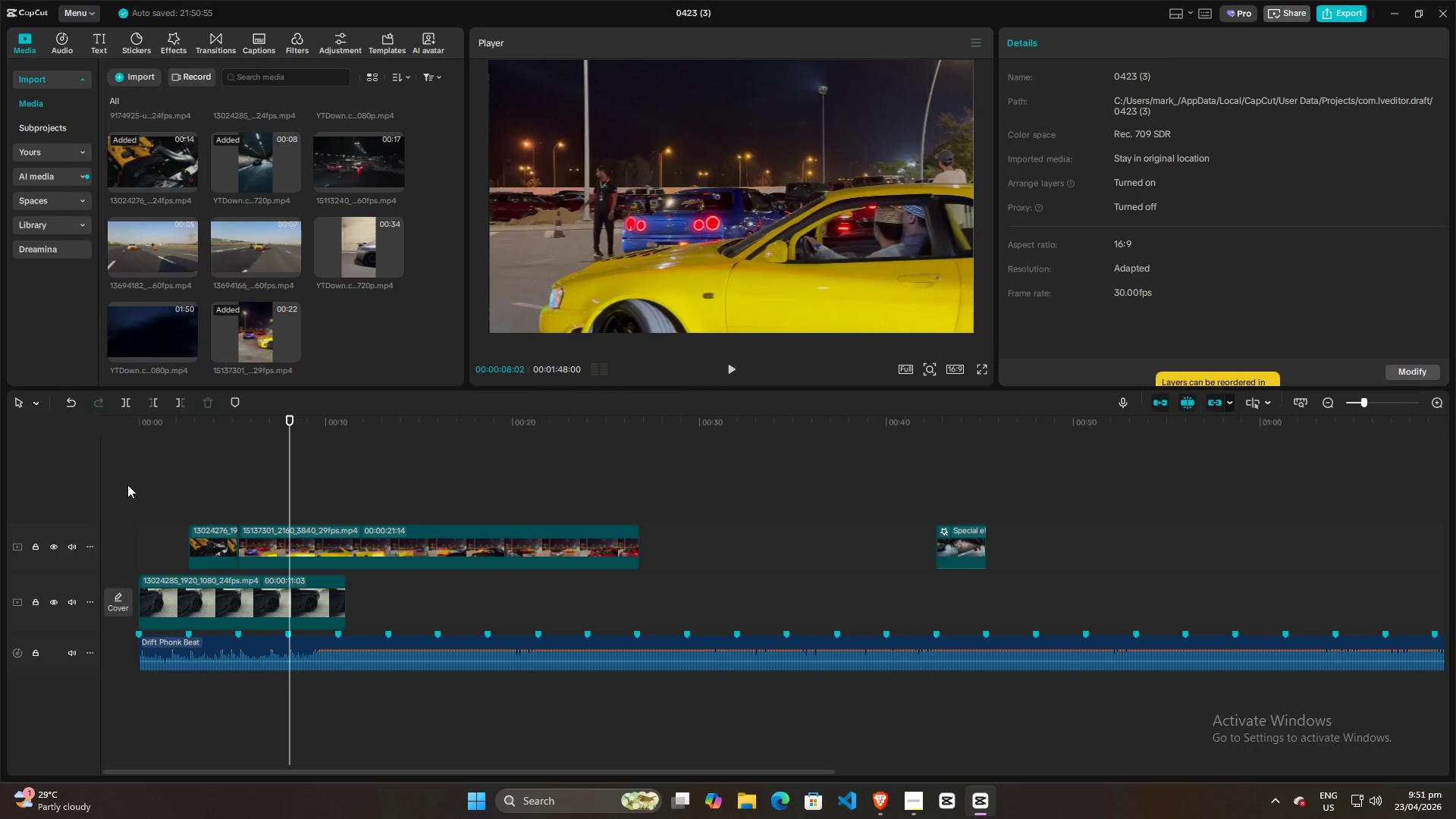 
key(Alt+AltLeft)
 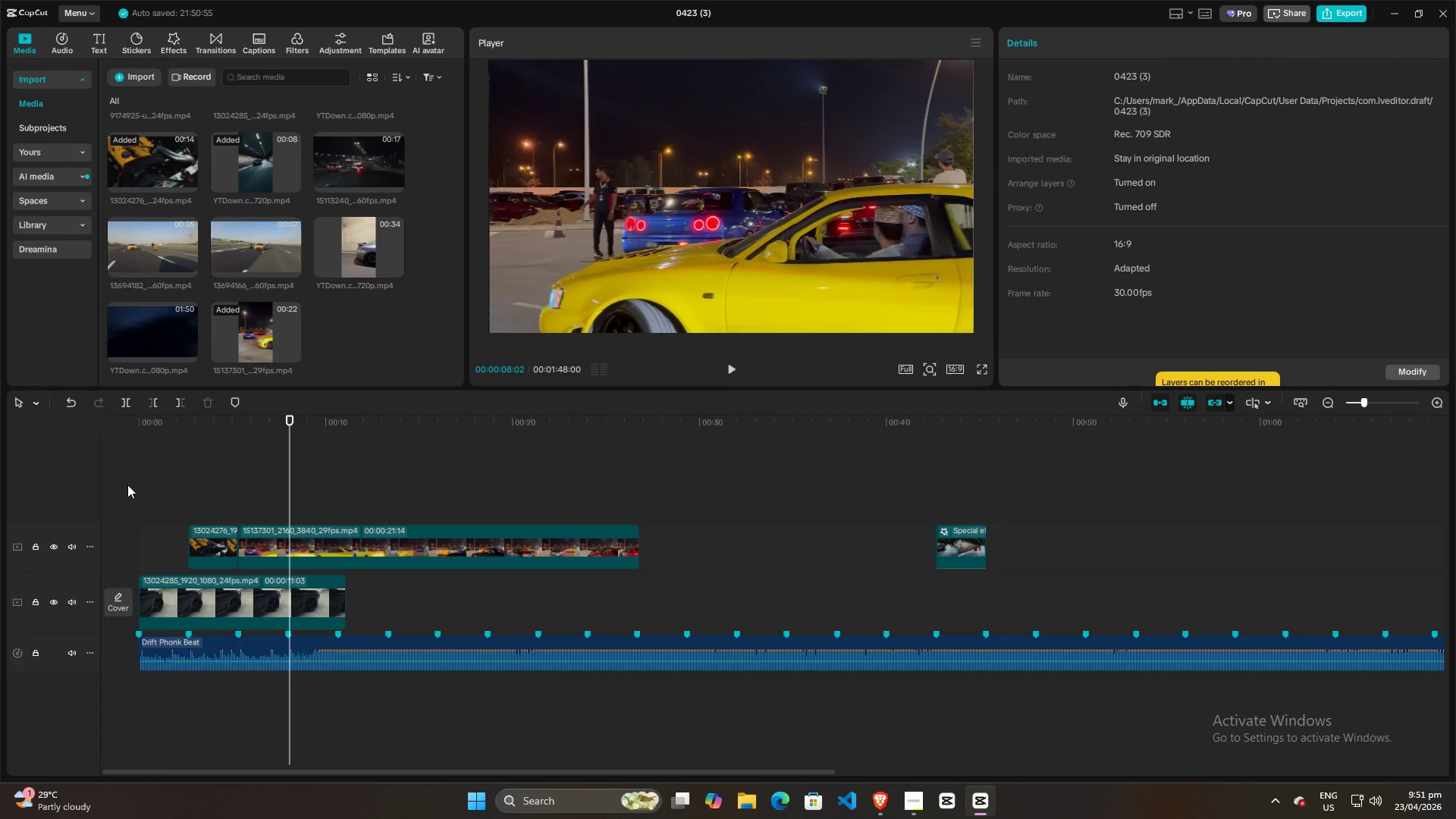 
key(Alt+Tab)
 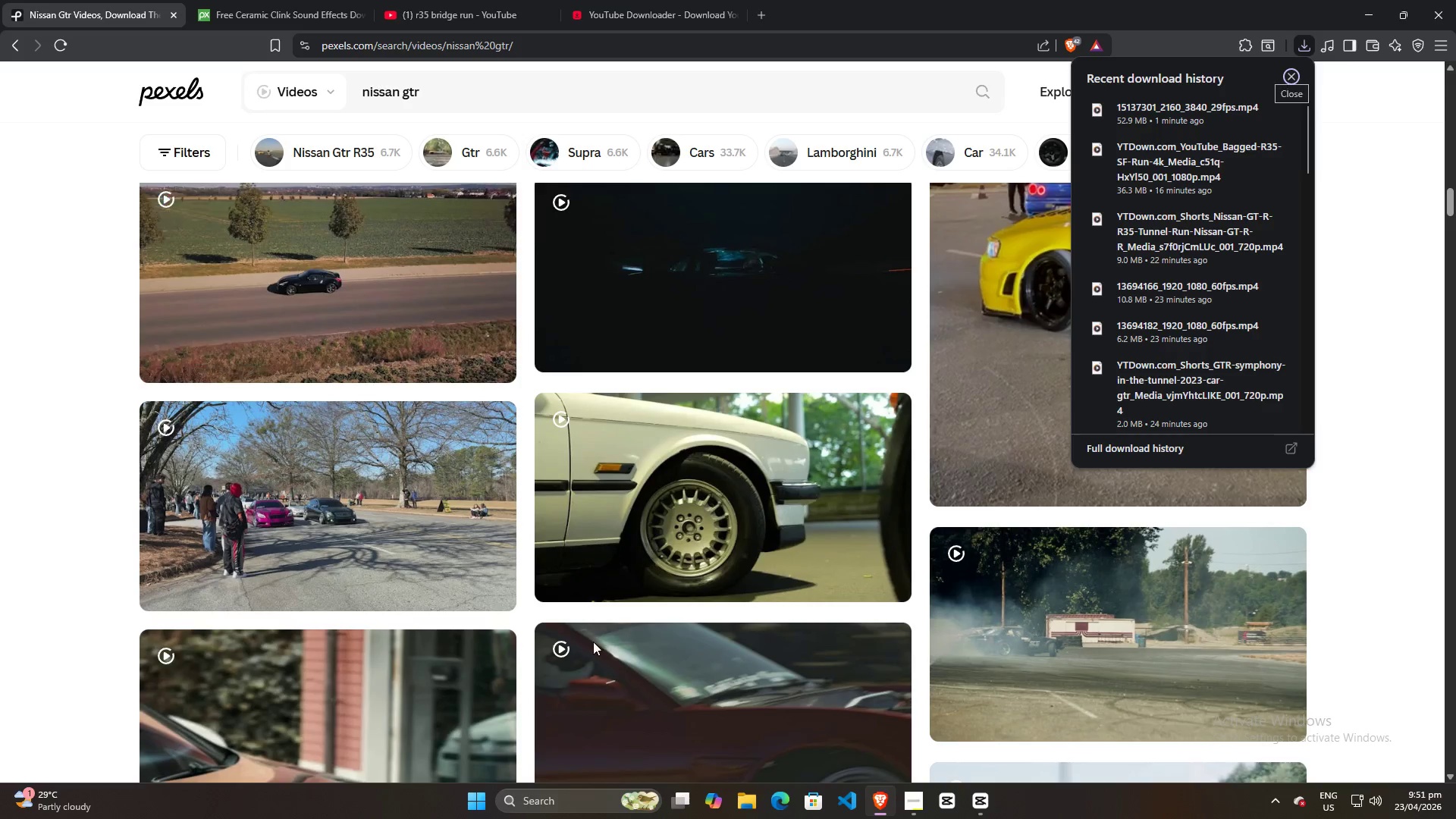 
scroll: coordinate [641, 639], scroll_direction: down, amount: 22.0
 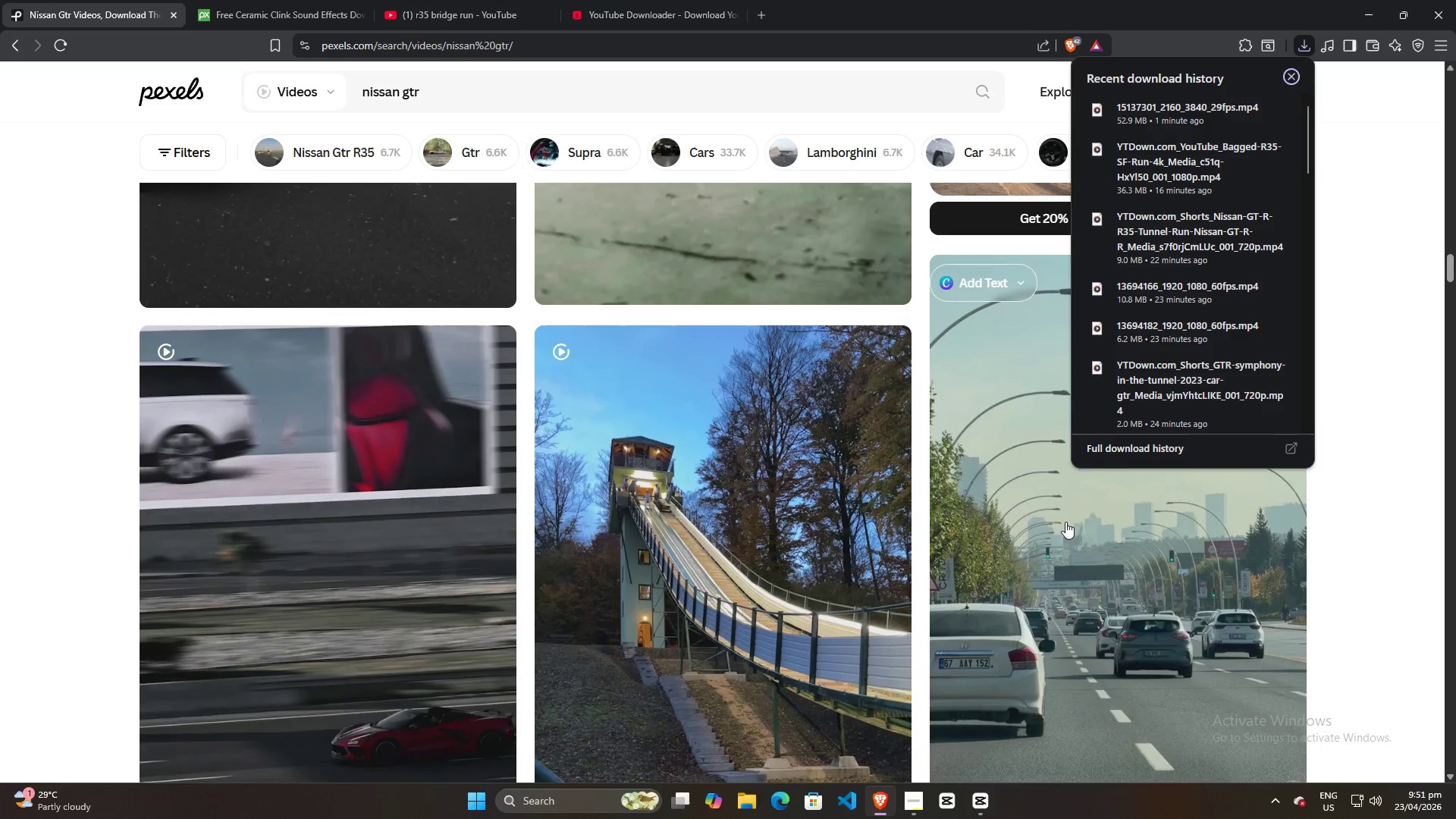 
left_click([1367, 11])
 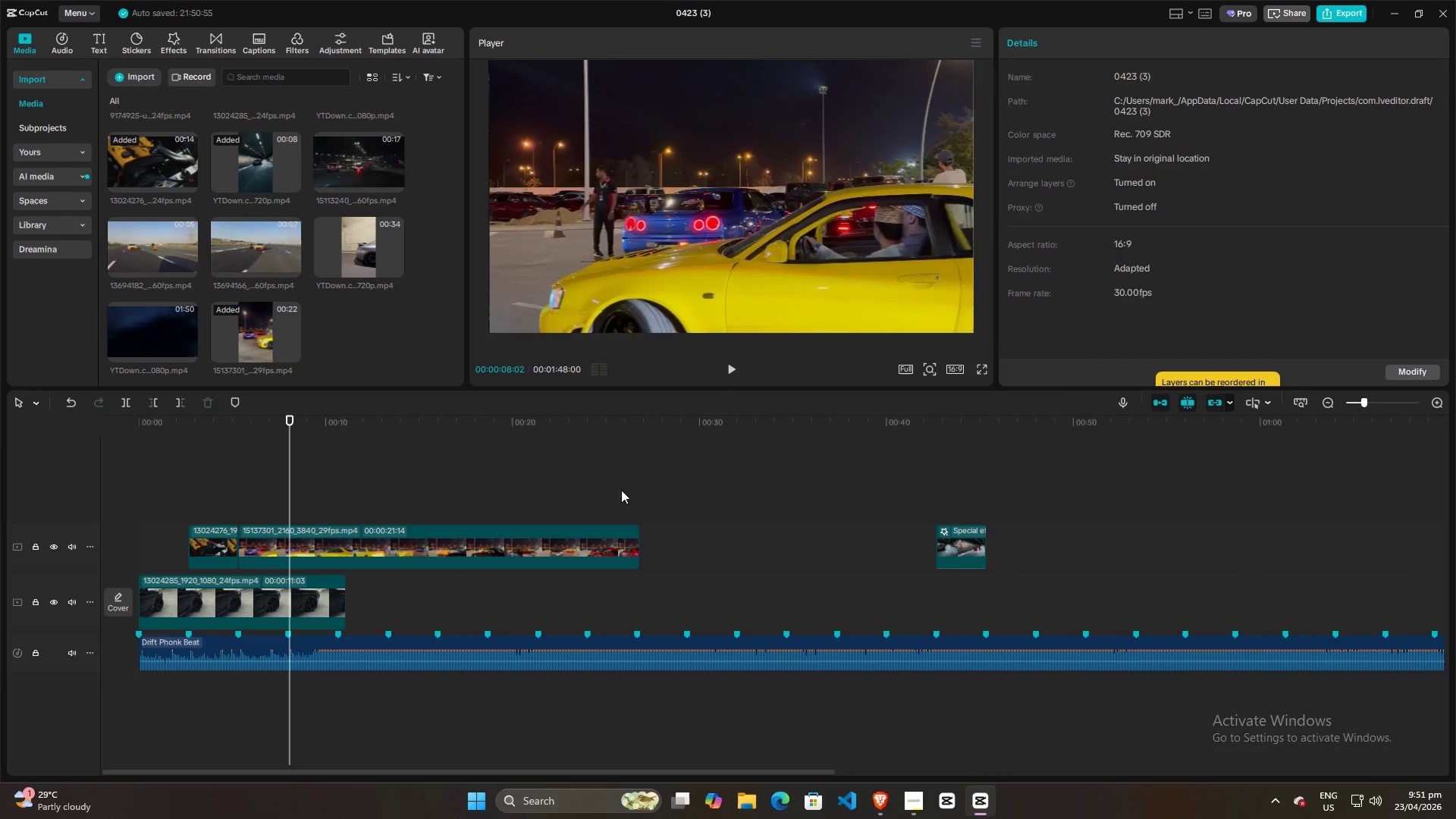 
left_click([348, 131])
 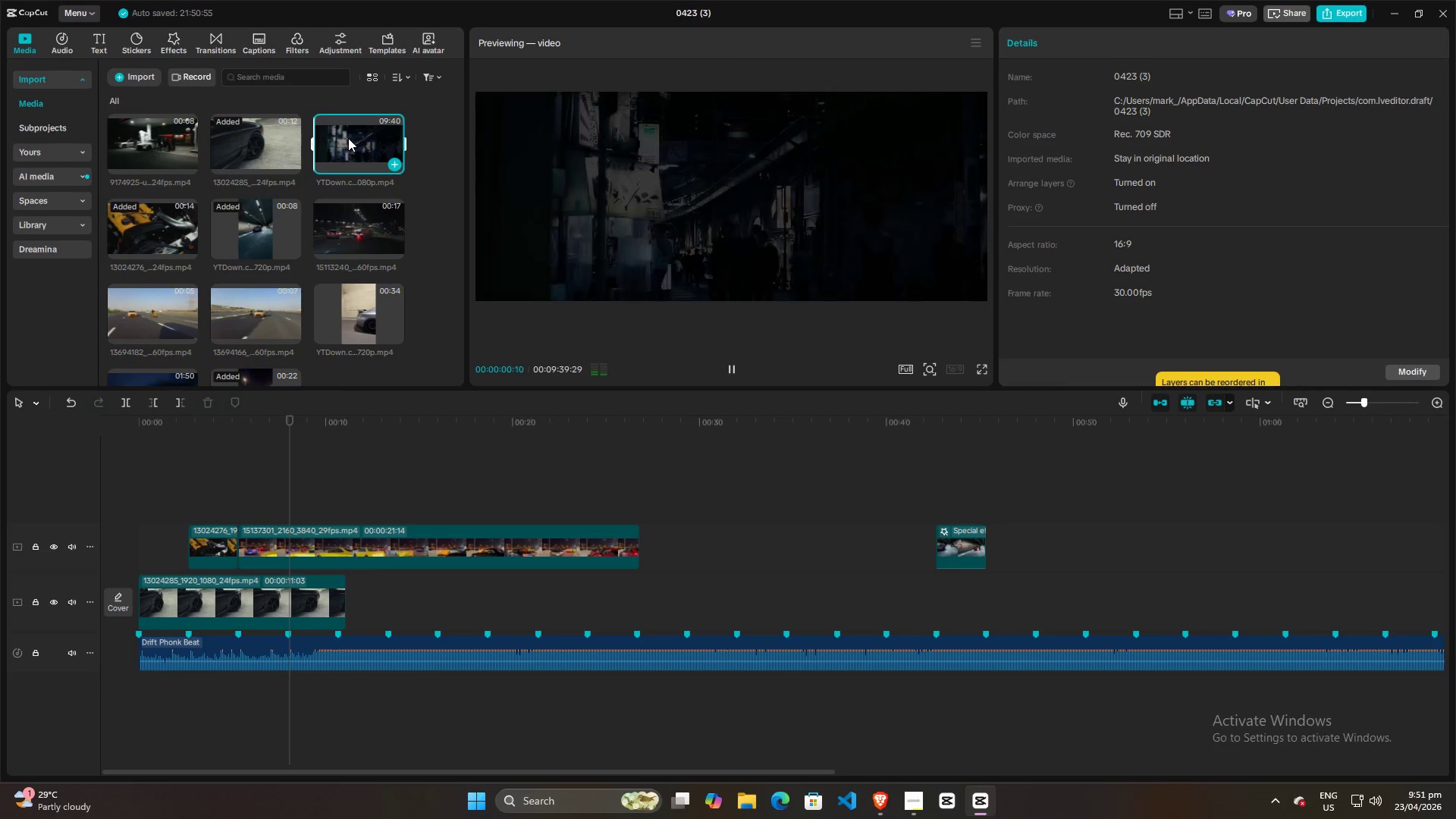 
scroll: coordinate [387, 289], scroll_direction: up, amount: 9.0
 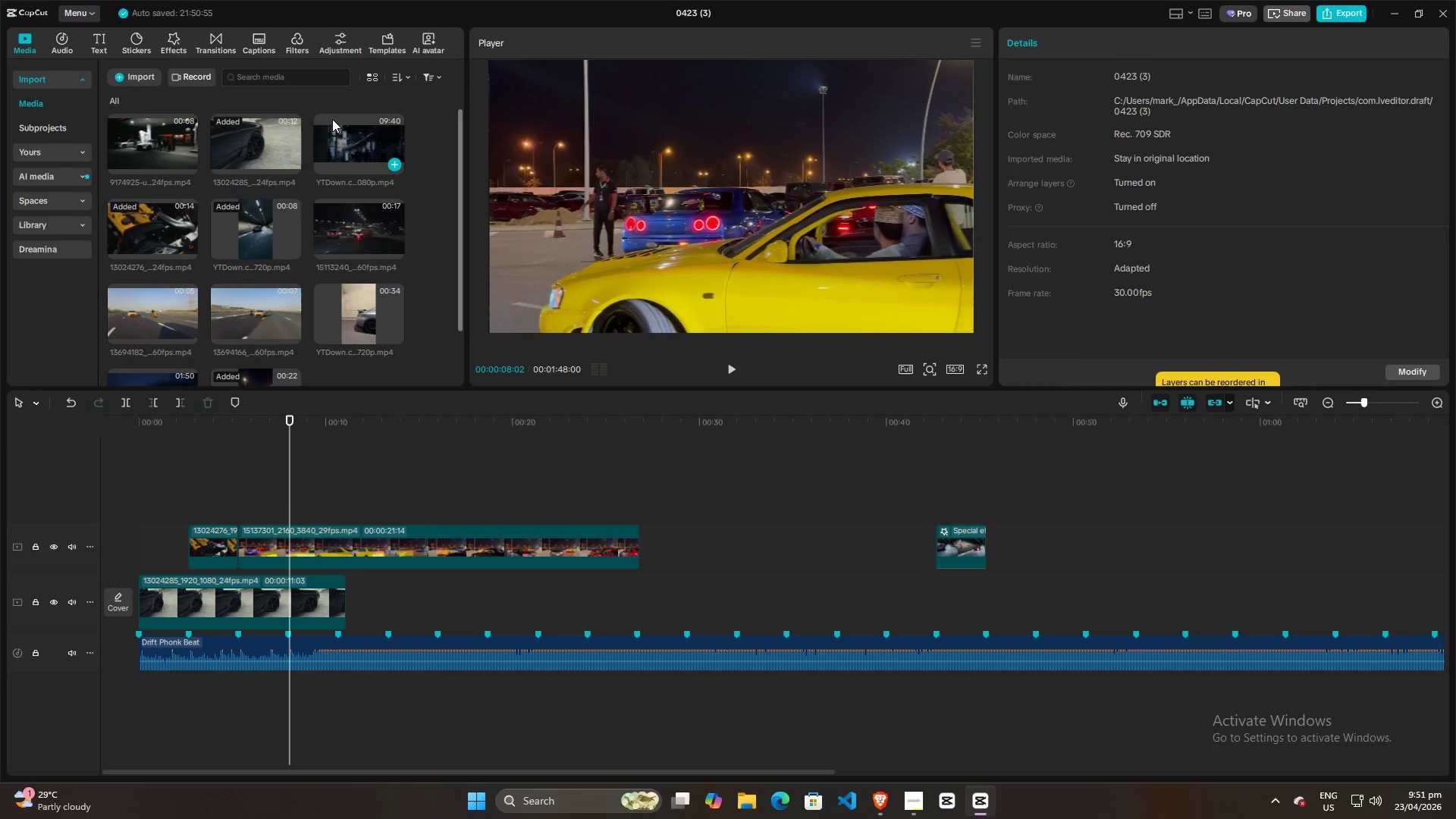 
left_click([348, 138])
 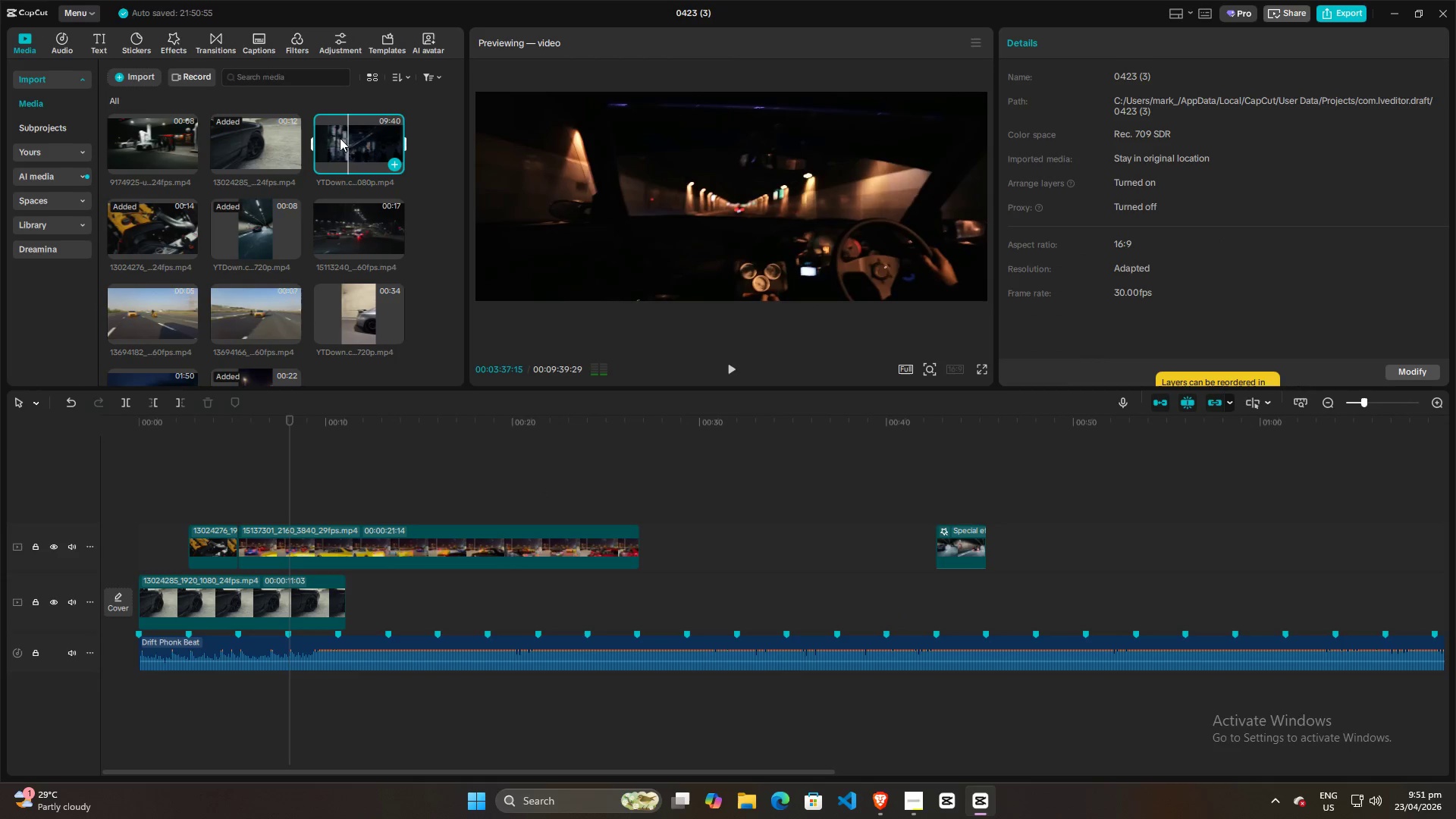 
left_click([333, 138])
 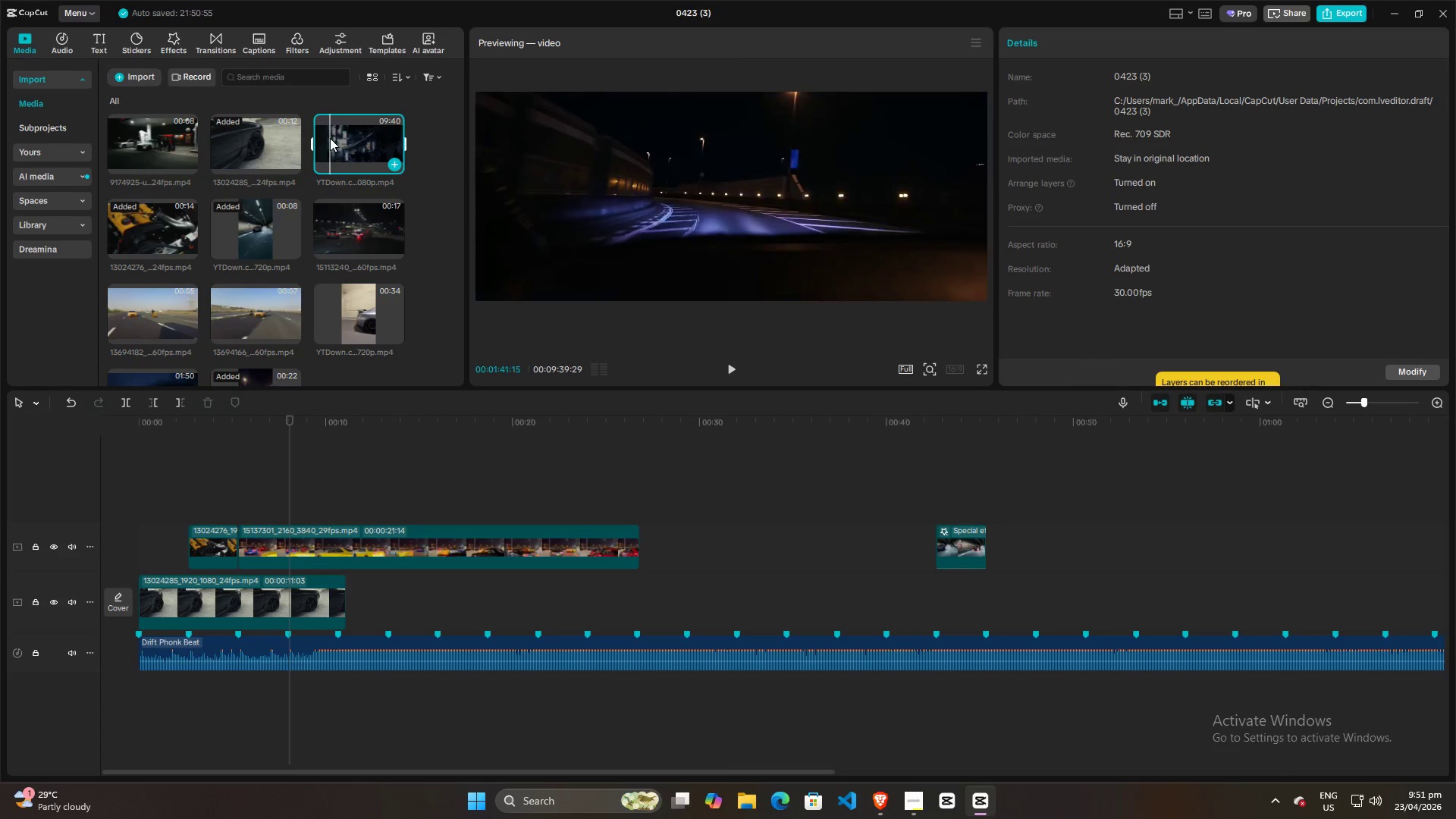 
double_click([330, 138])
 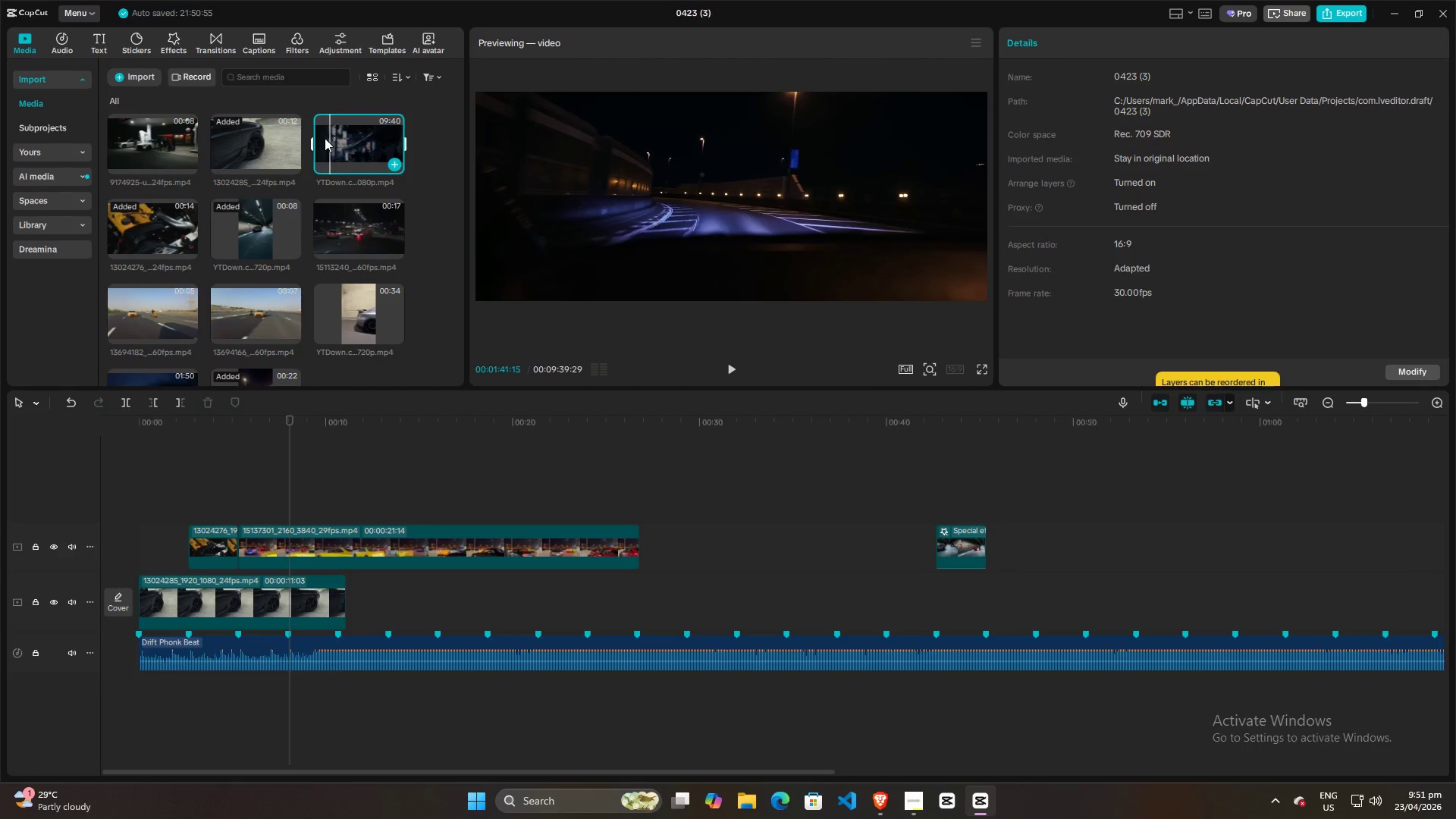 
triple_click([324, 139])
 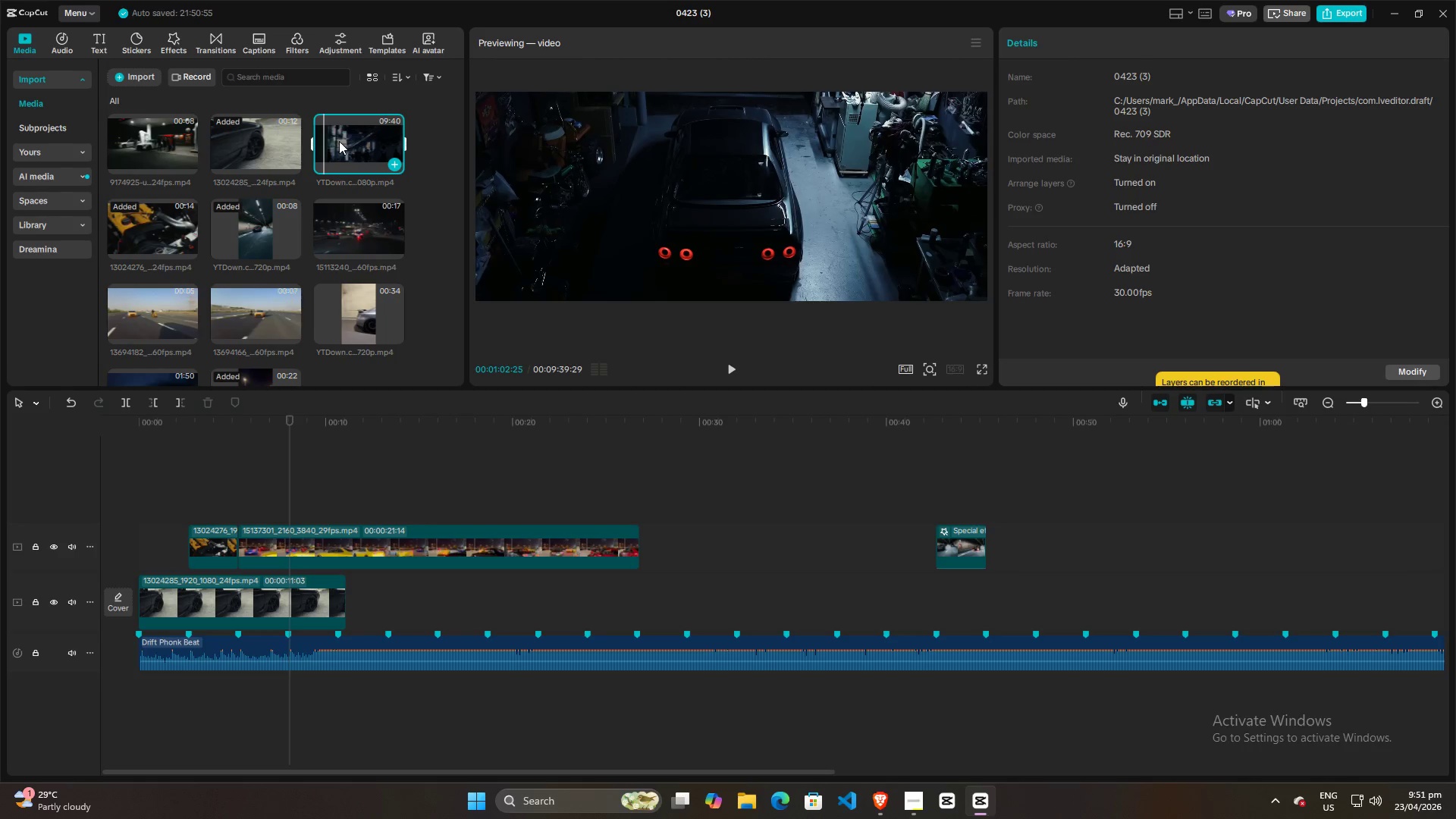 
triple_click([348, 140])
 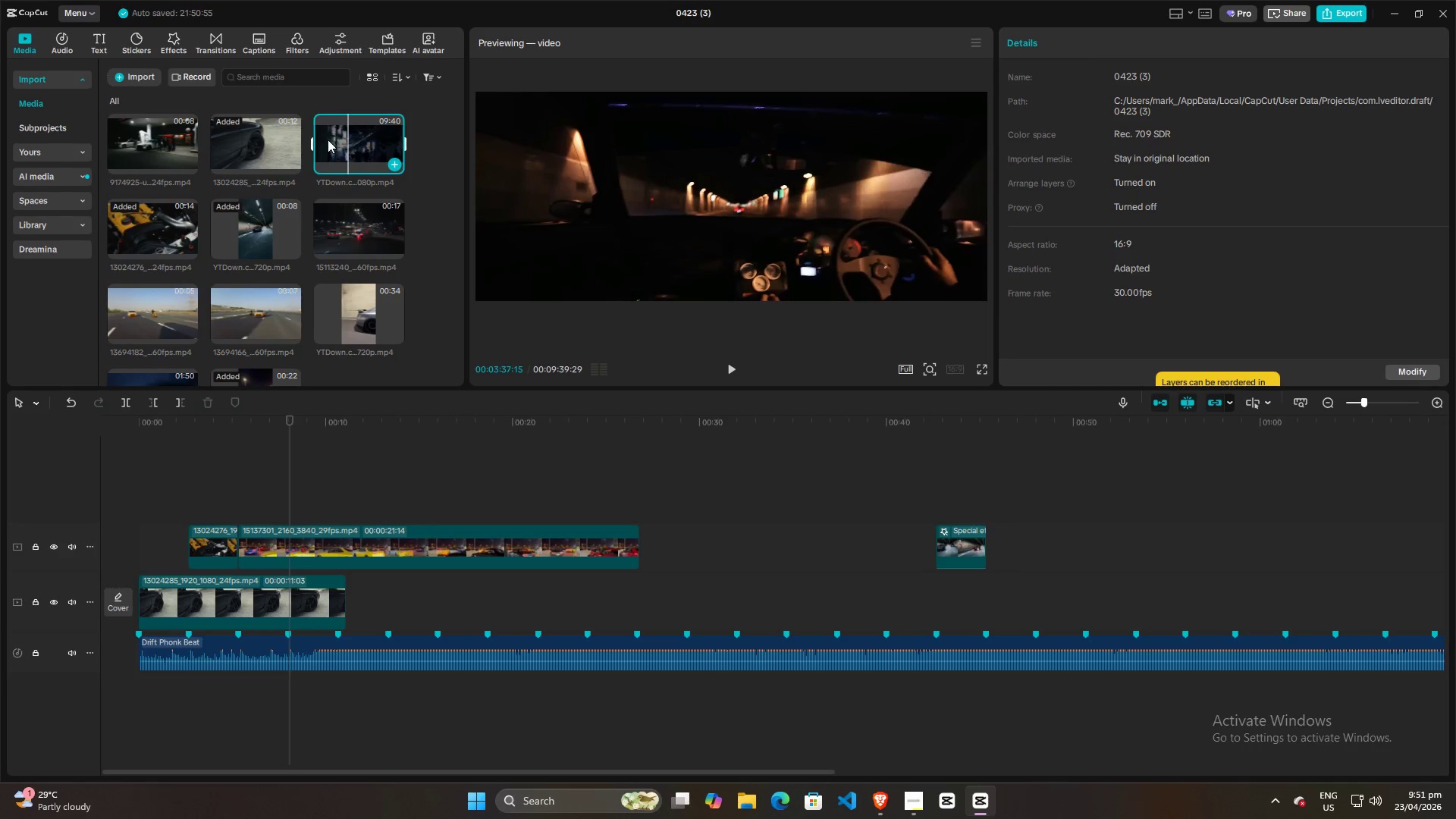 
triple_click([325, 141])
 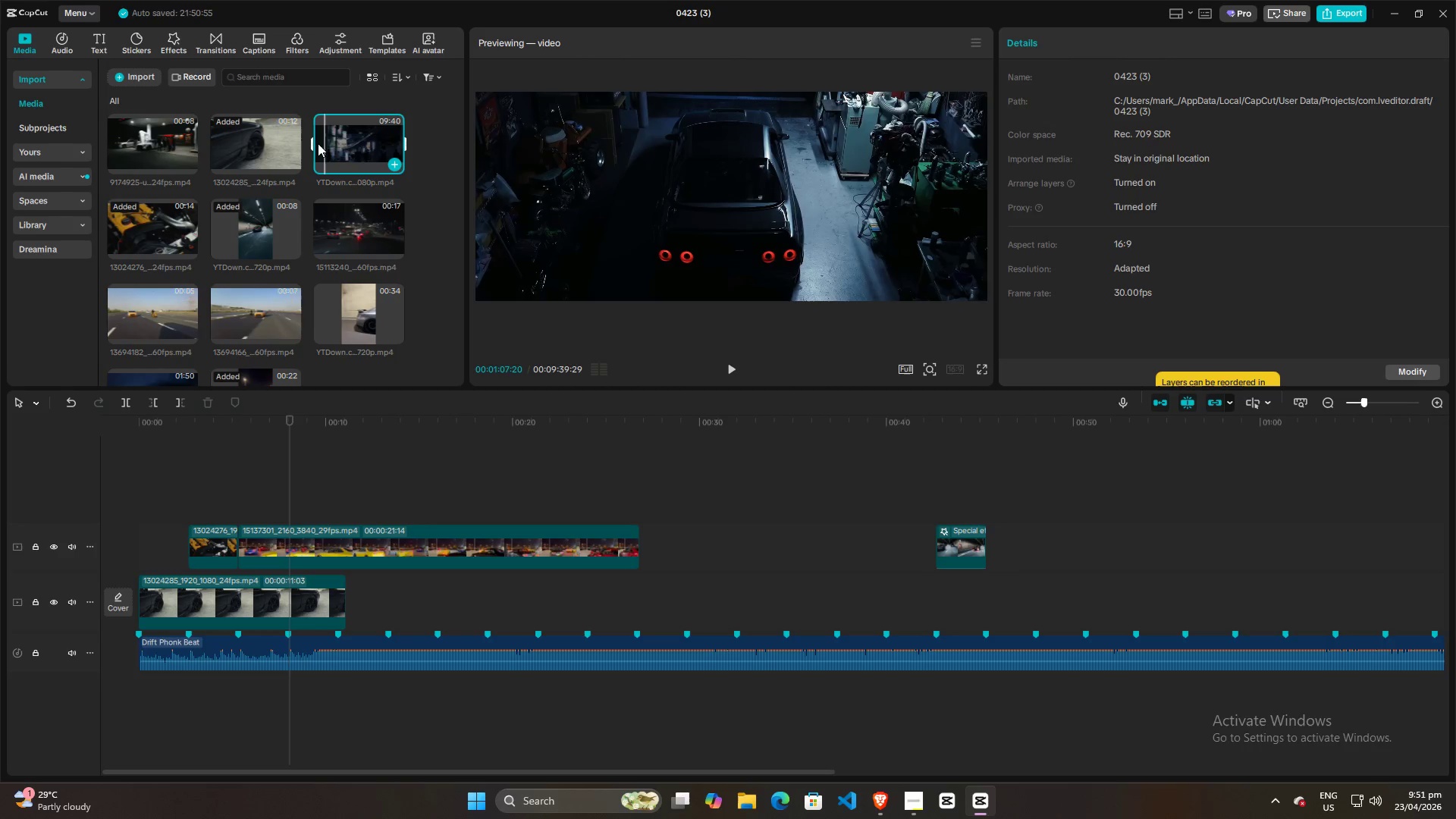 
triple_click([318, 143])
 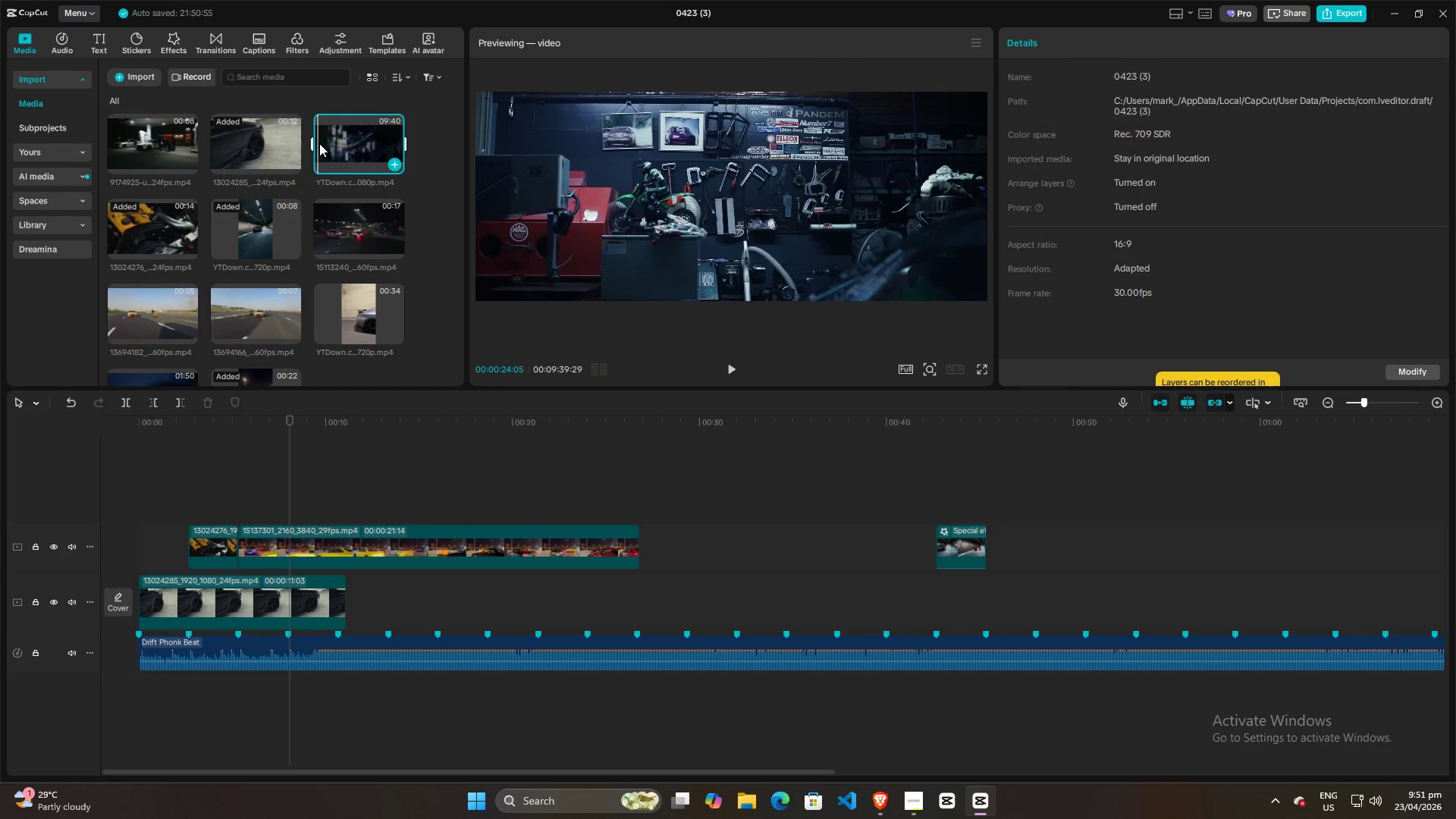 
key(Space)
 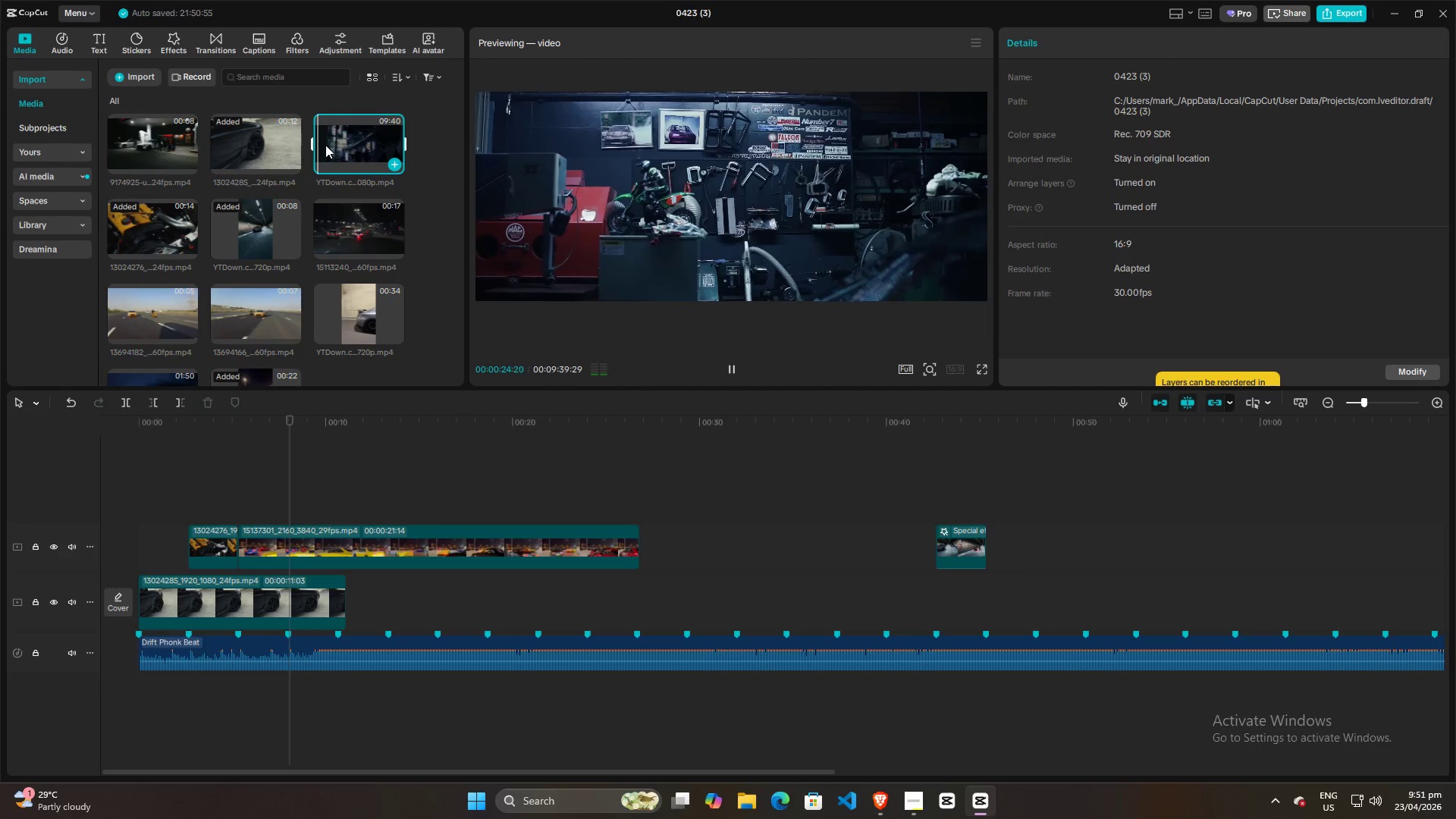 
key(Space)
 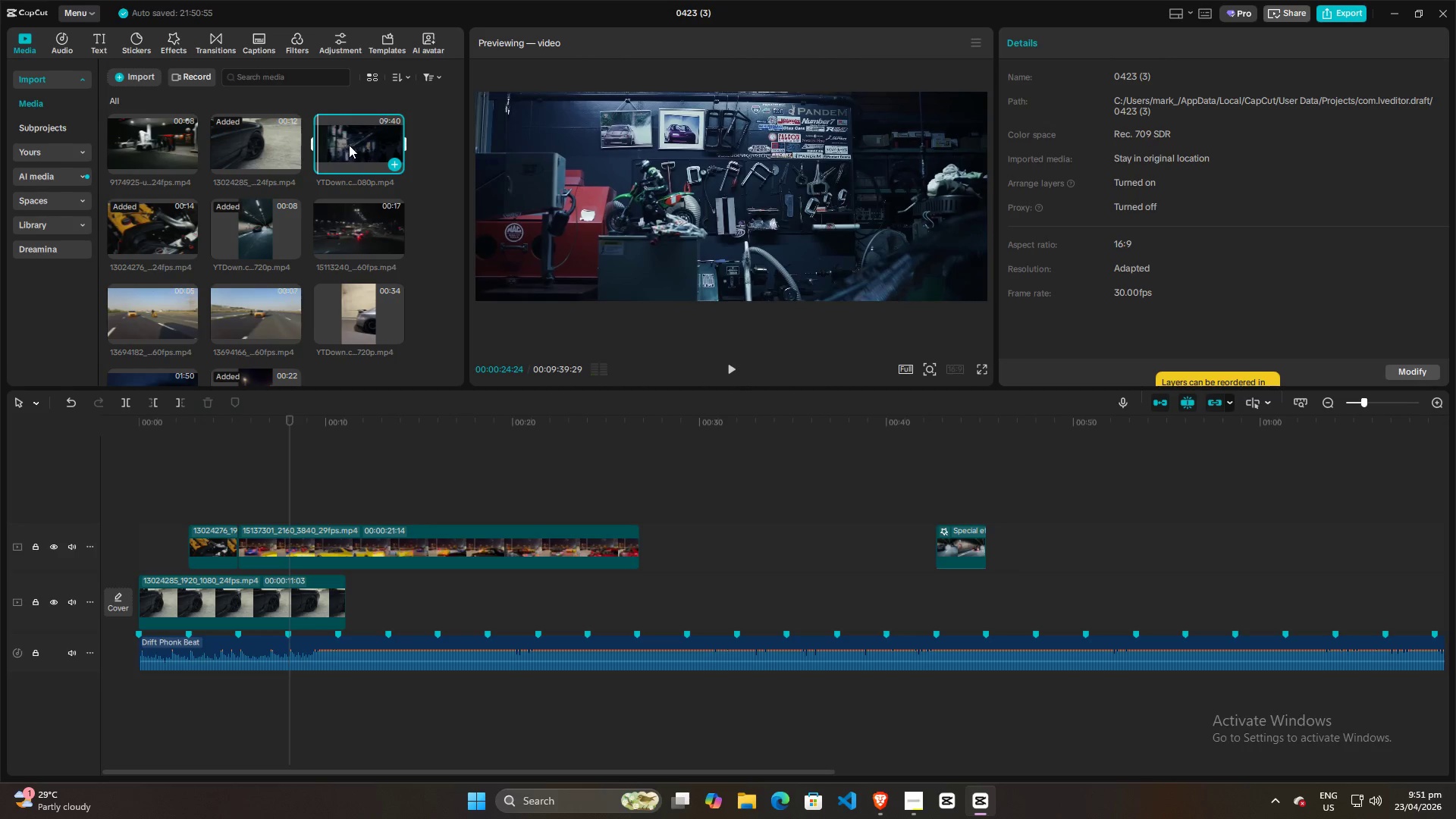 
left_click_drag(start_coordinate=[349, 145], to_coordinate=[383, 496])
 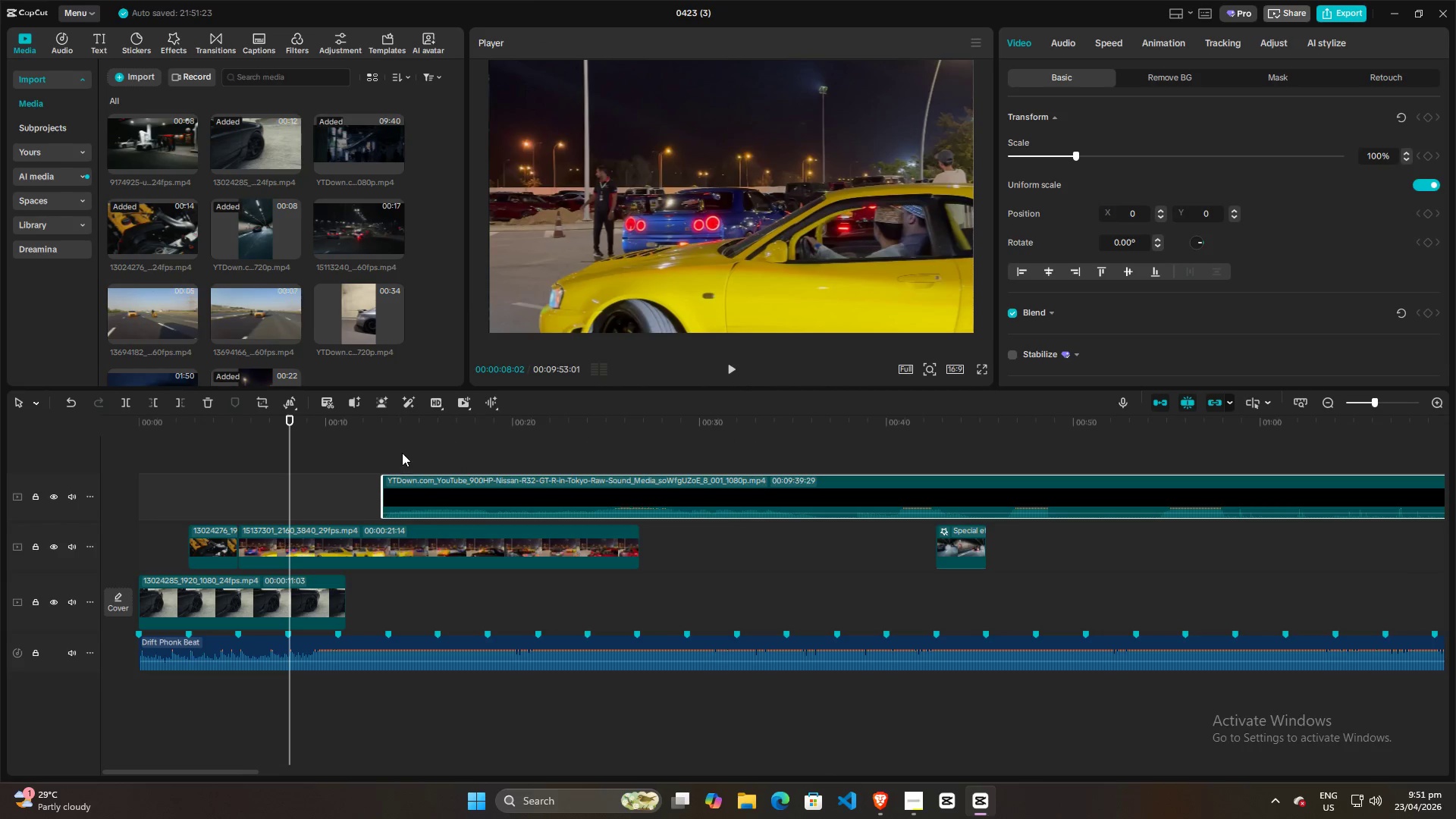 
left_click([402, 452])
 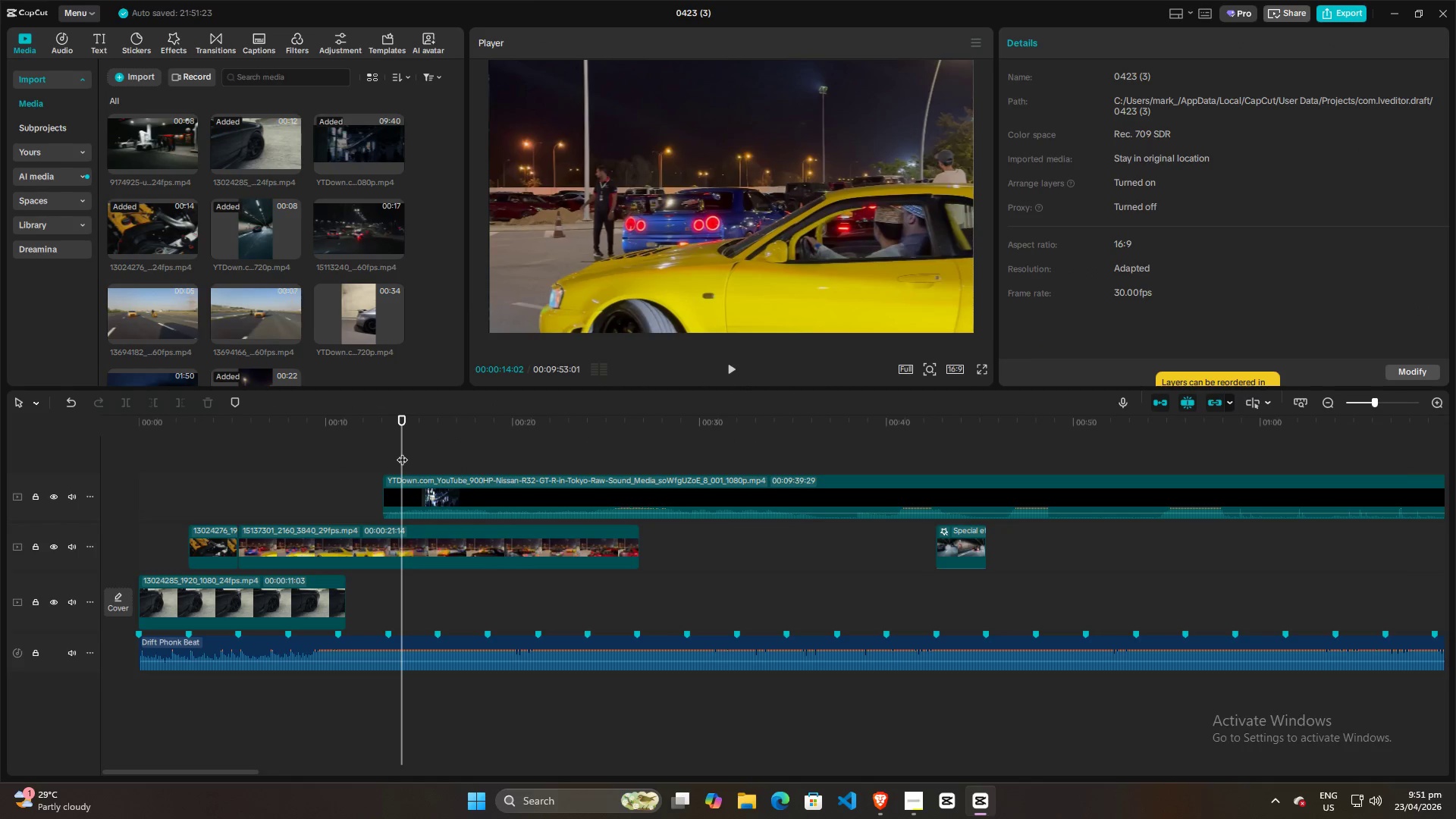 
left_click_drag(start_coordinate=[402, 452], to_coordinate=[432, 452])
 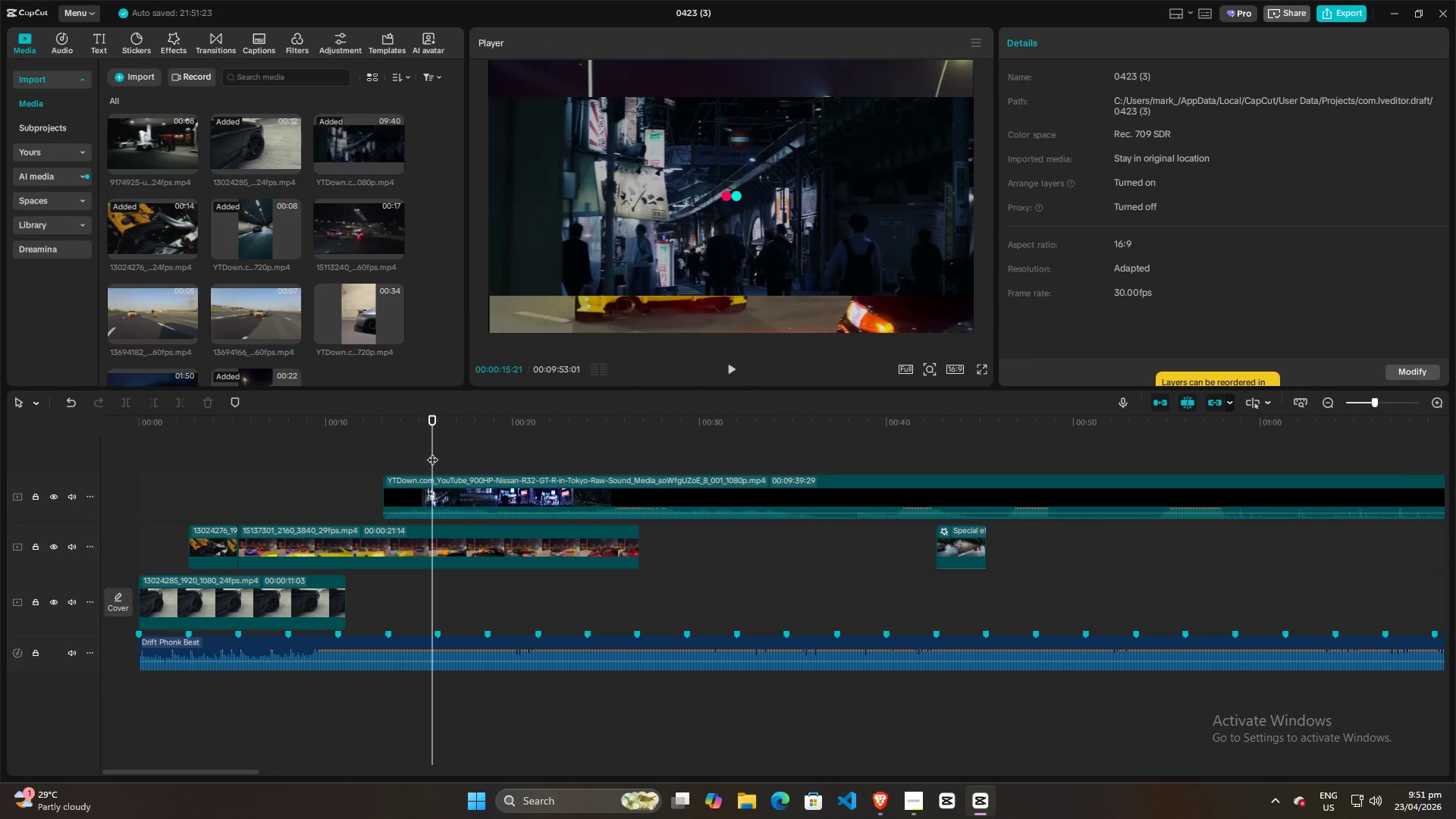 
left_click_drag(start_coordinate=[434, 451], to_coordinate=[456, 450])
 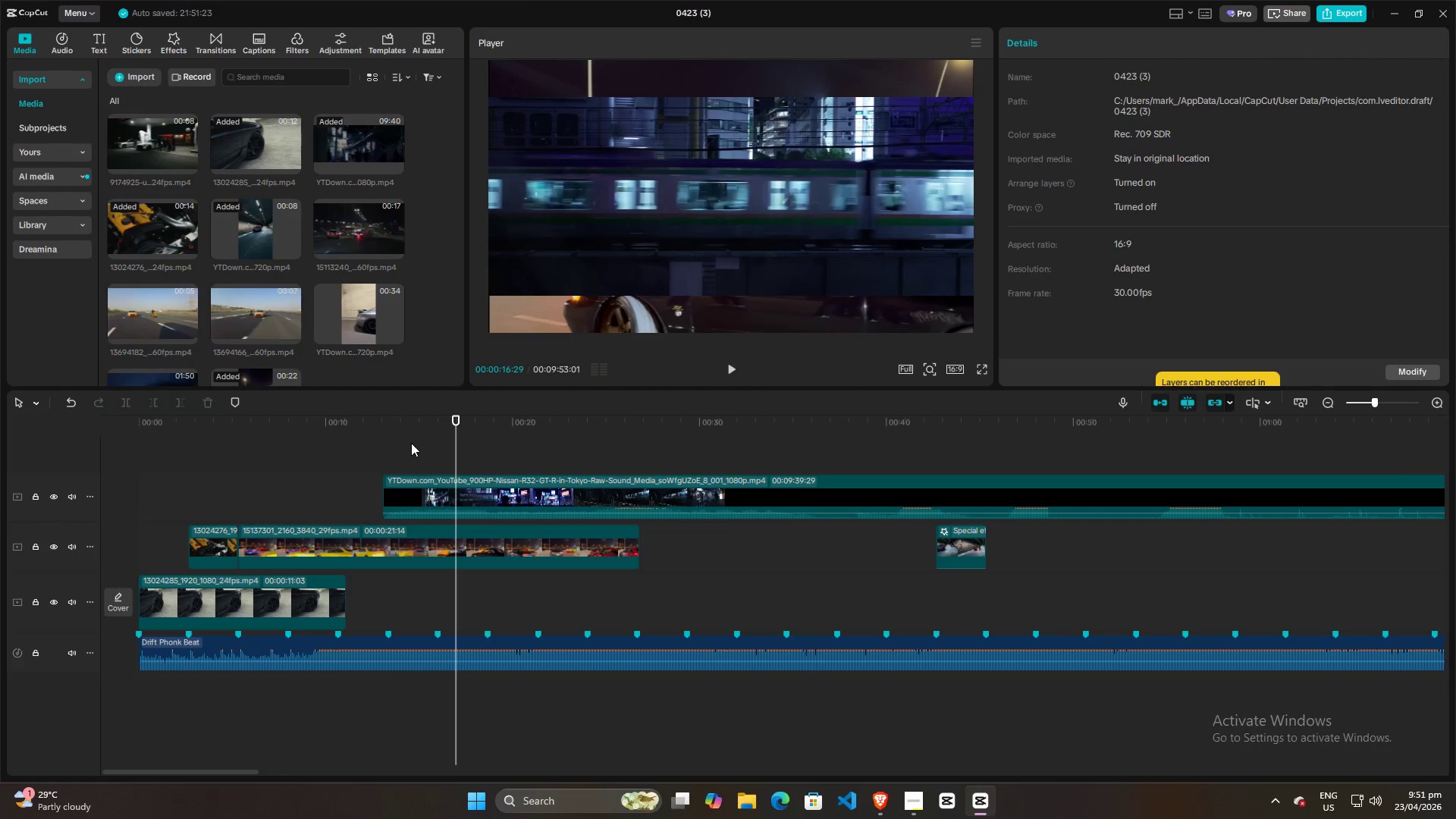 
left_click([410, 443])
 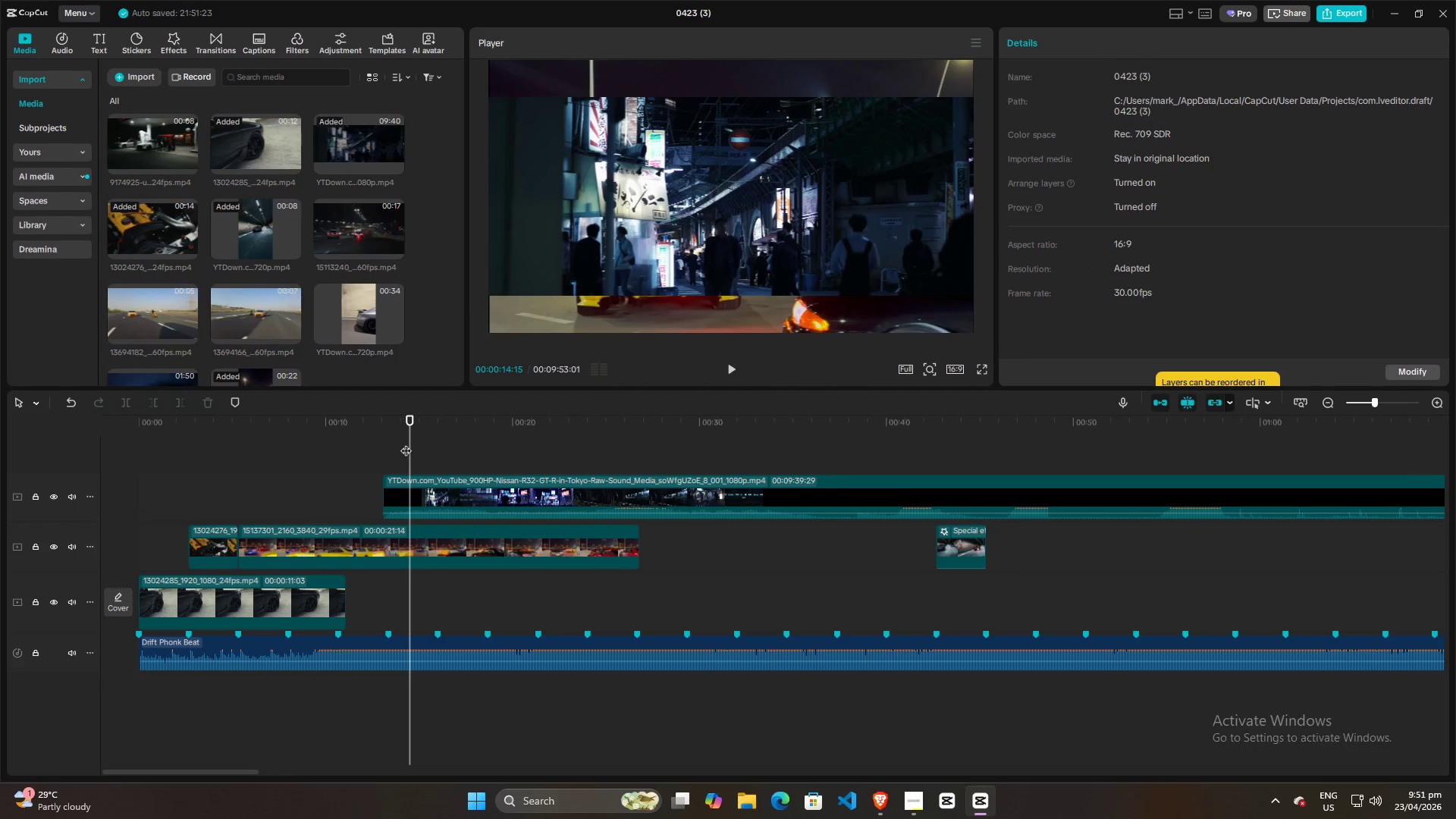 
left_click([400, 443])
 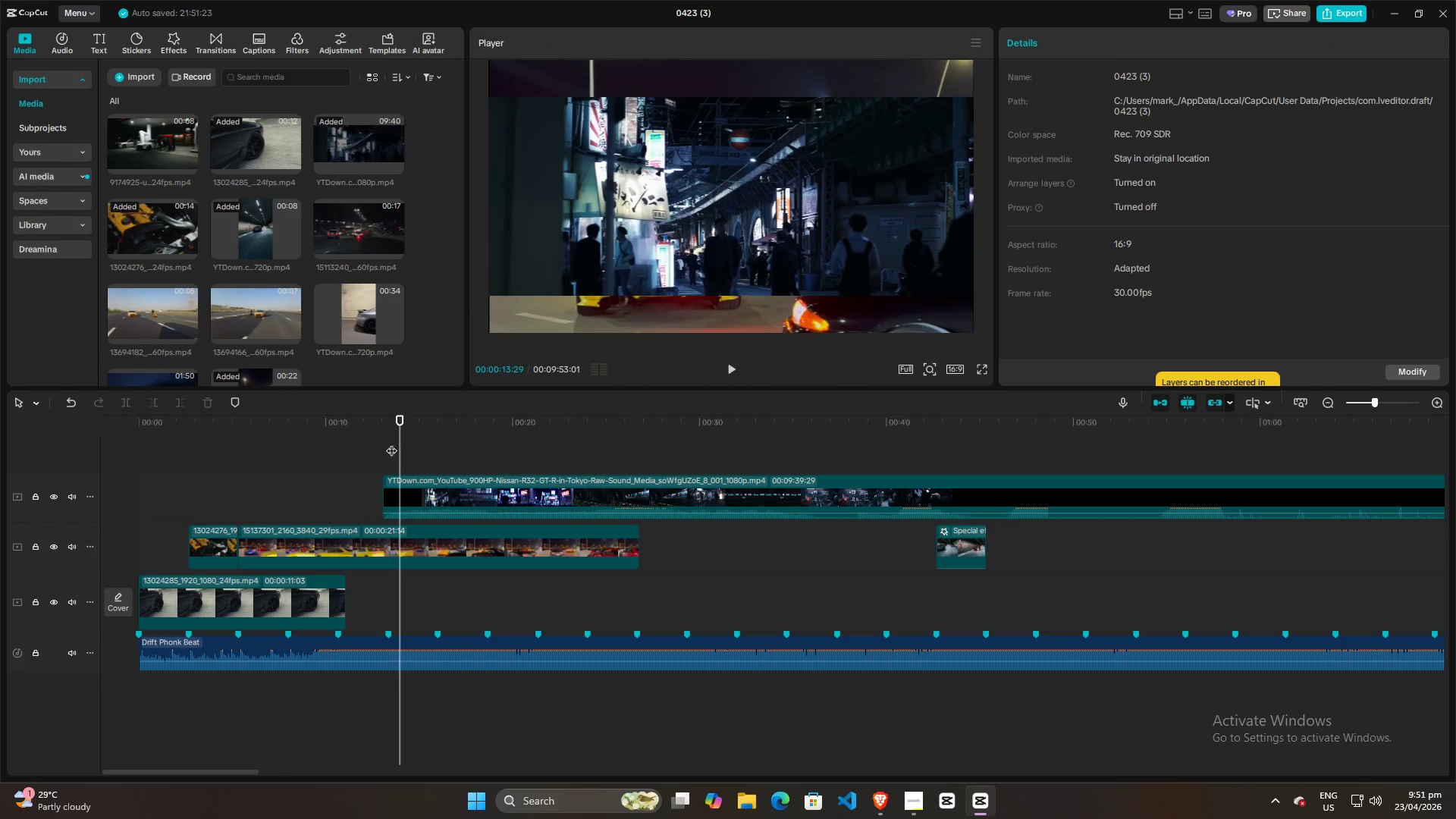 
double_click([700, 231])
 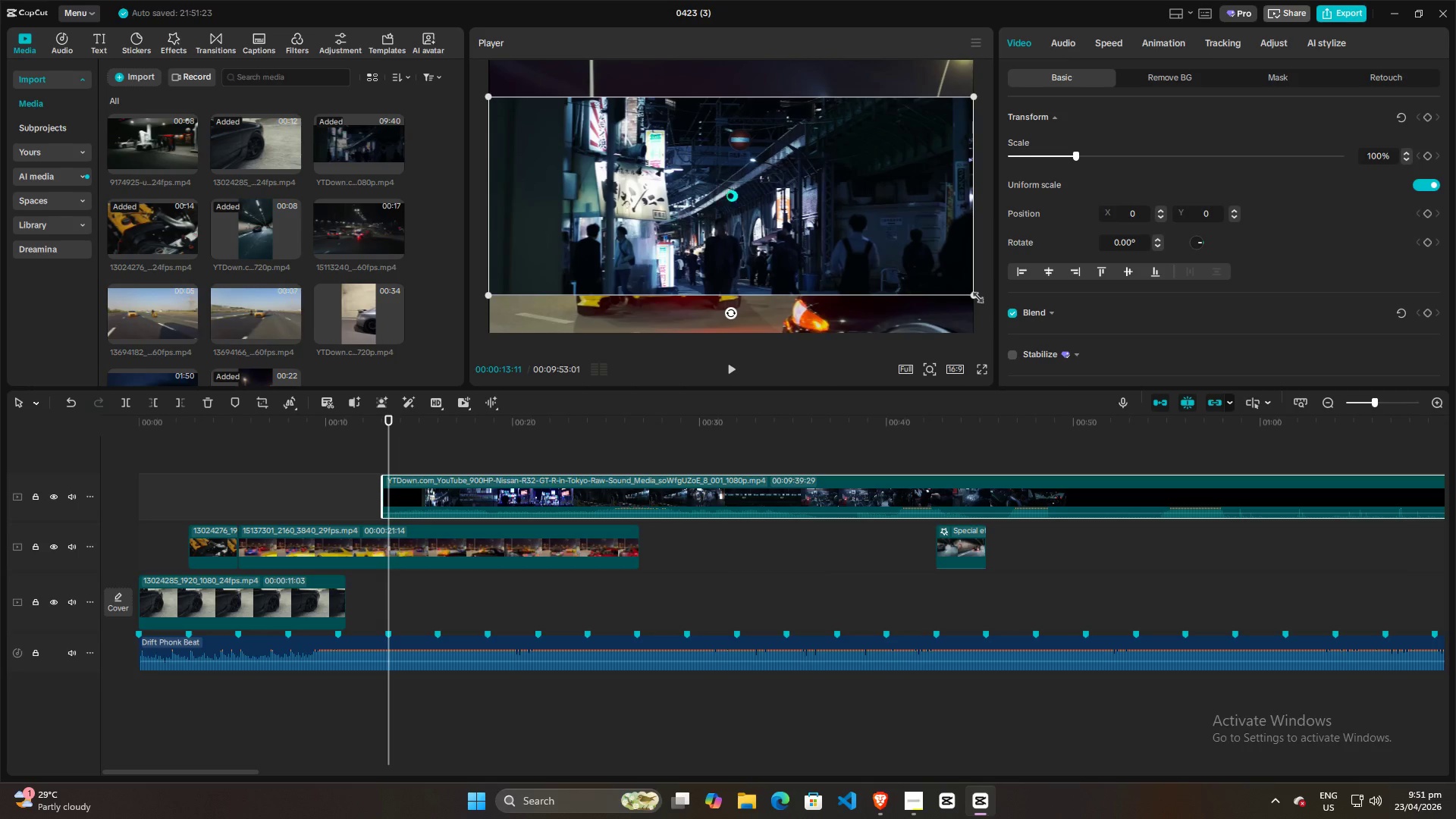 
left_click_drag(start_coordinate=[971, 296], to_coordinate=[1088, 395])
 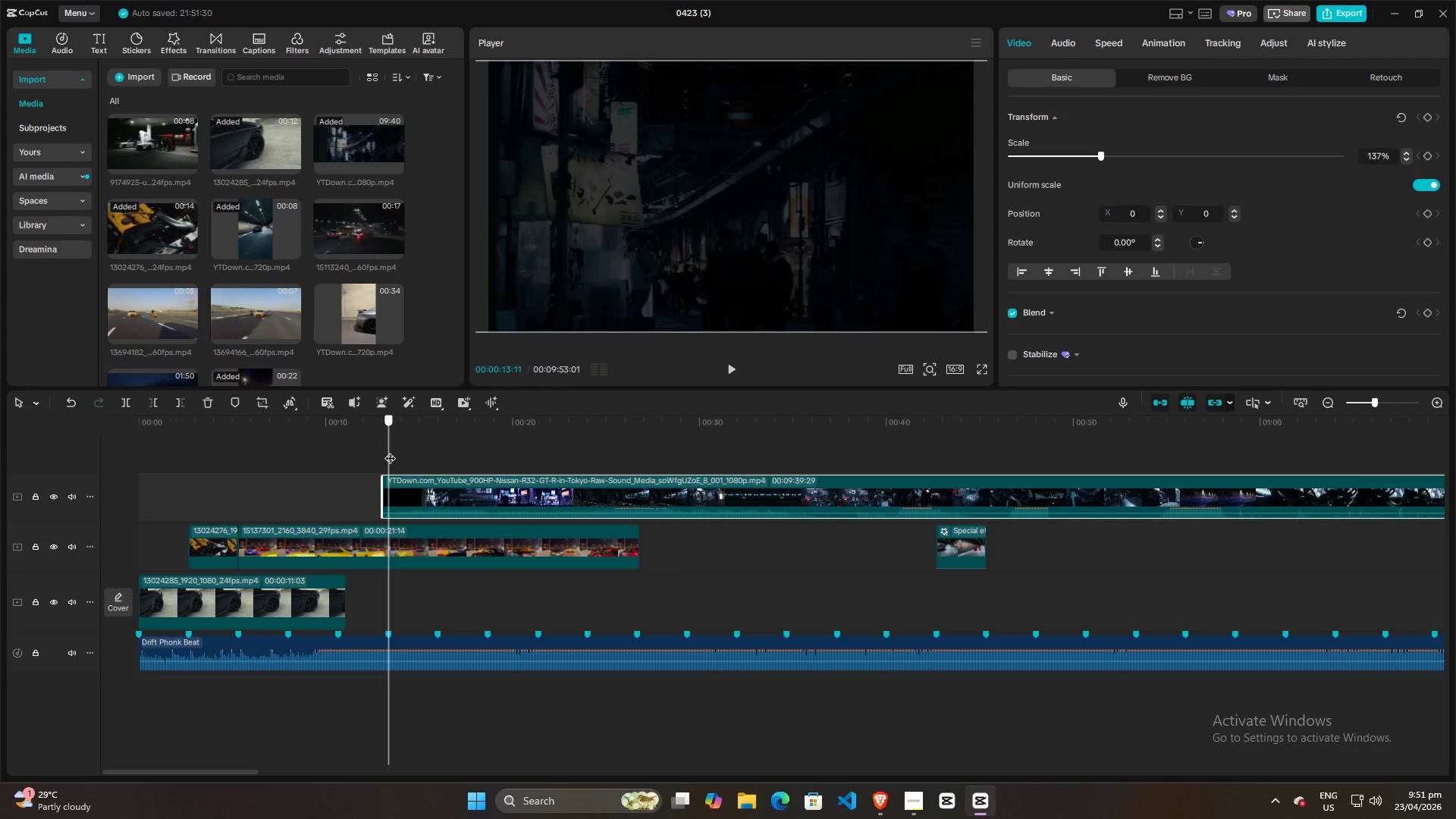 
double_click([410, 448])
 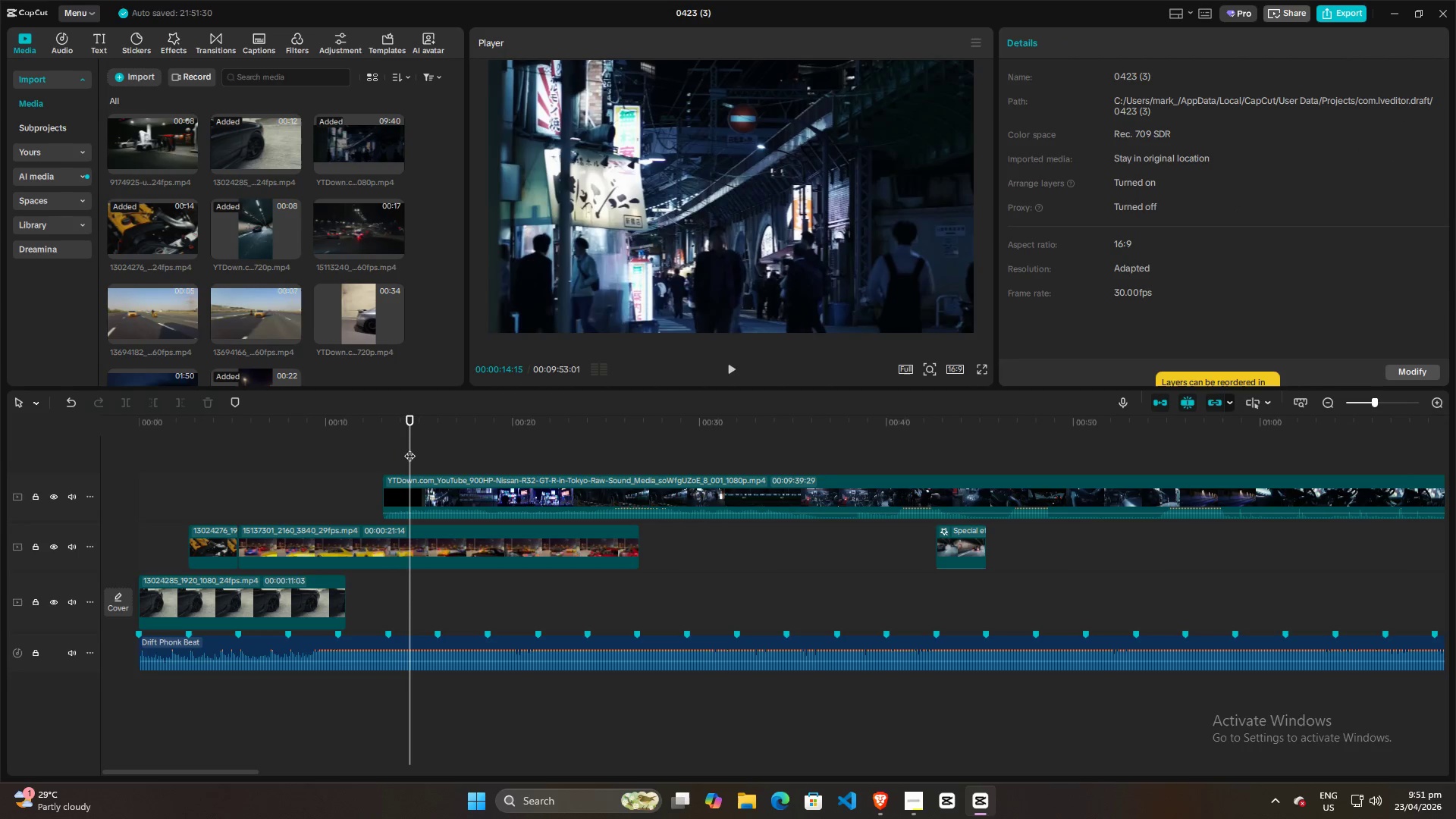 
key(Space)
 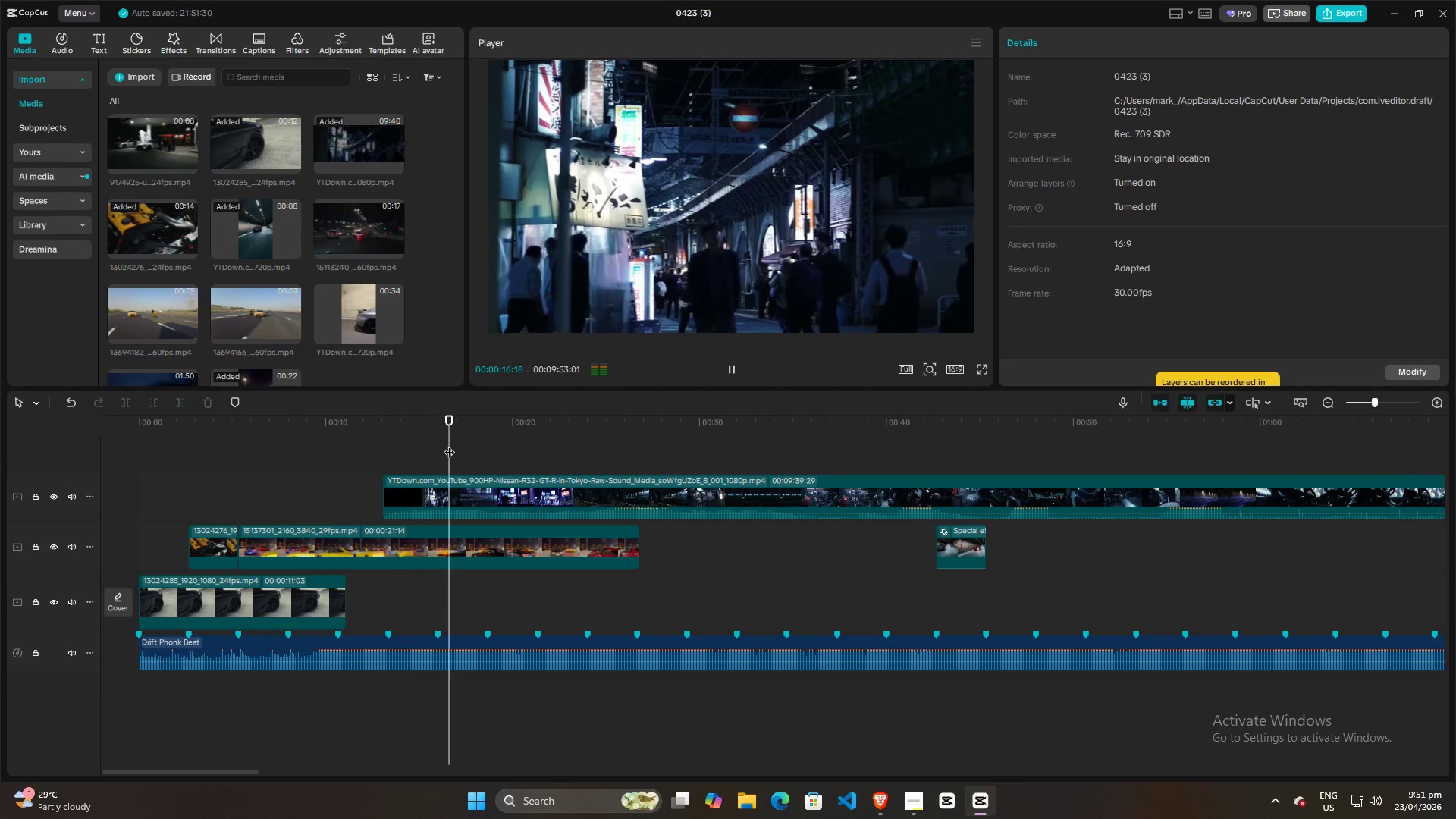 
double_click([471, 444])
 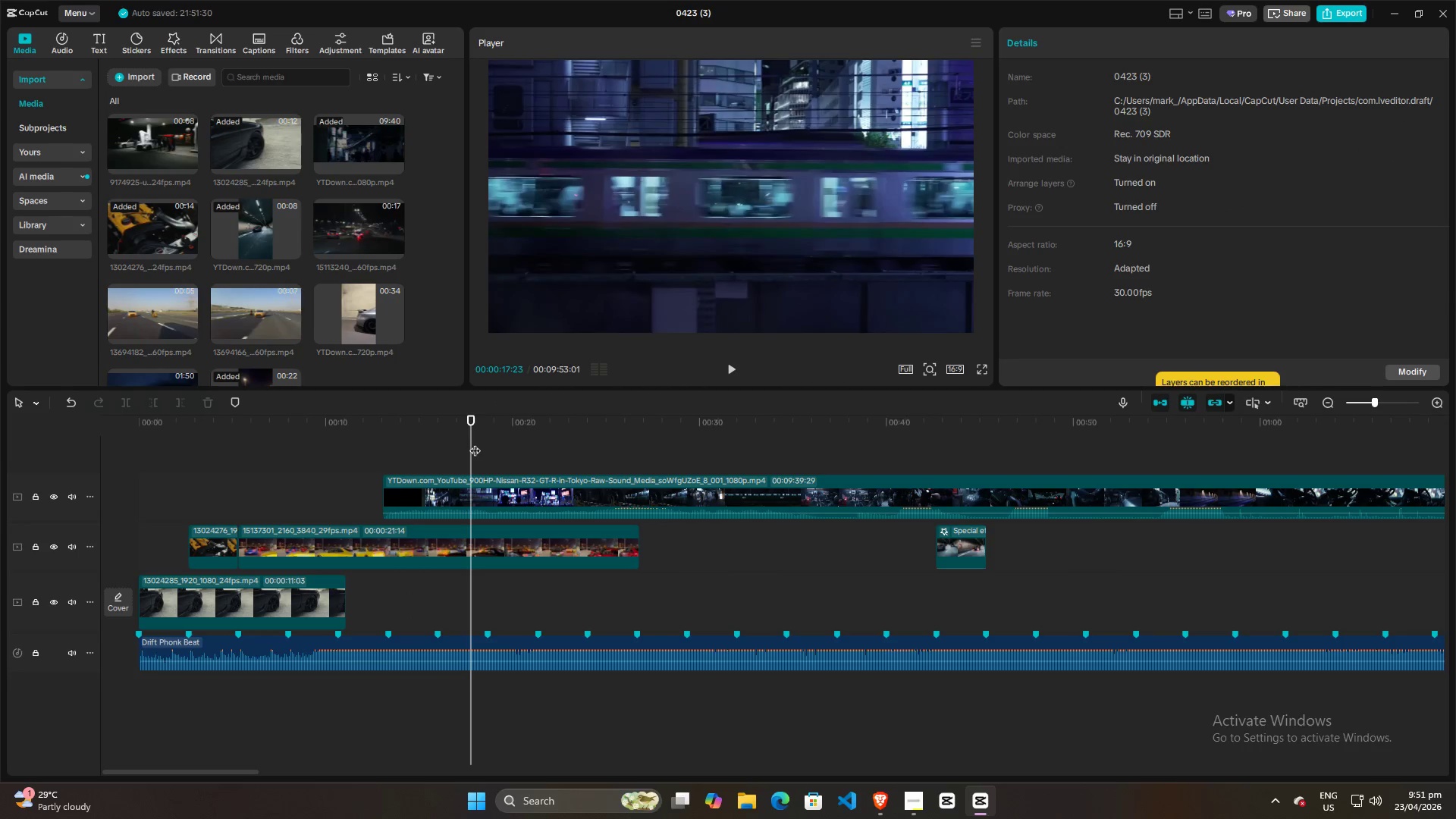 
triple_click([475, 443])
 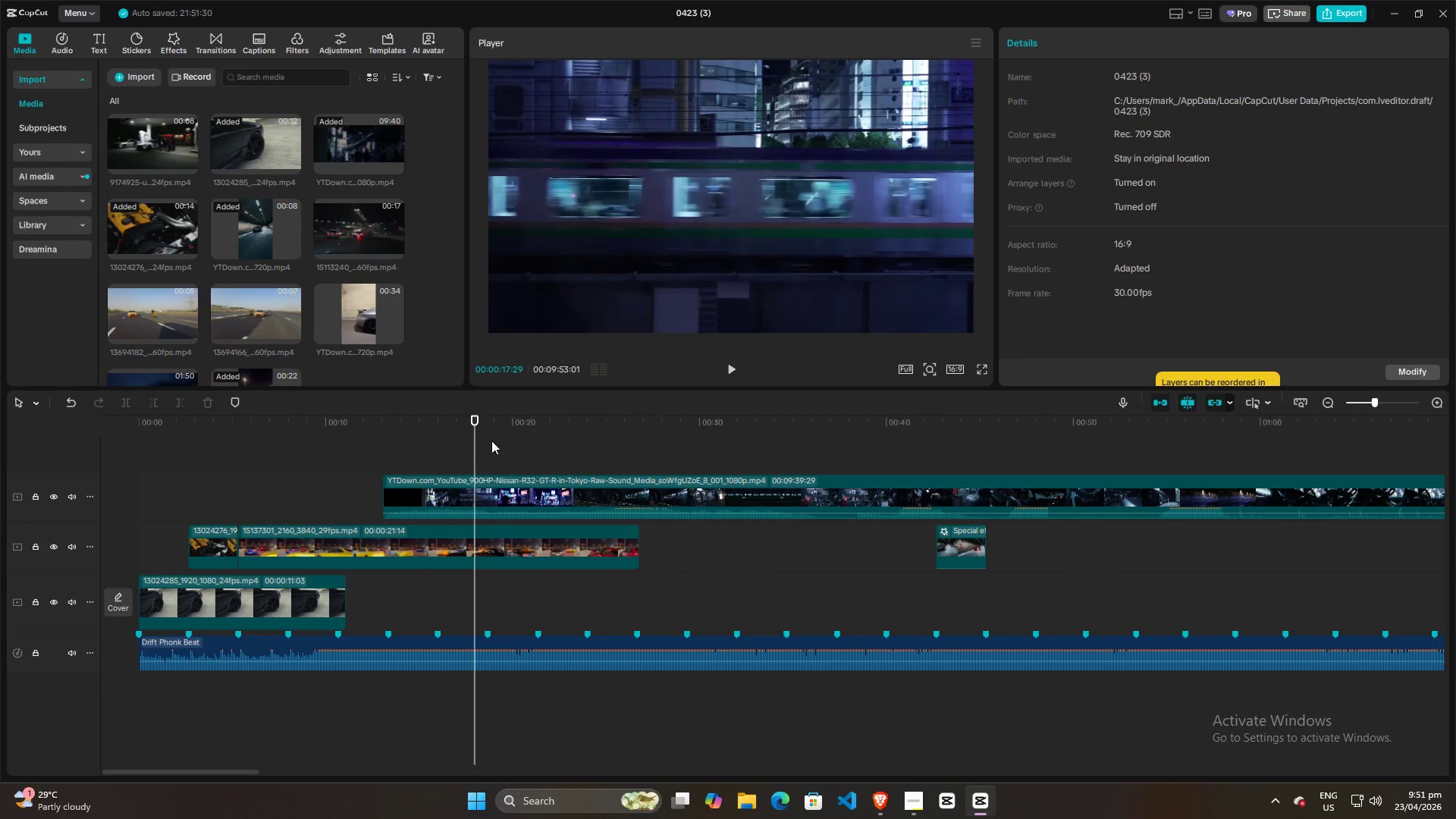 
triple_click([491, 441])
 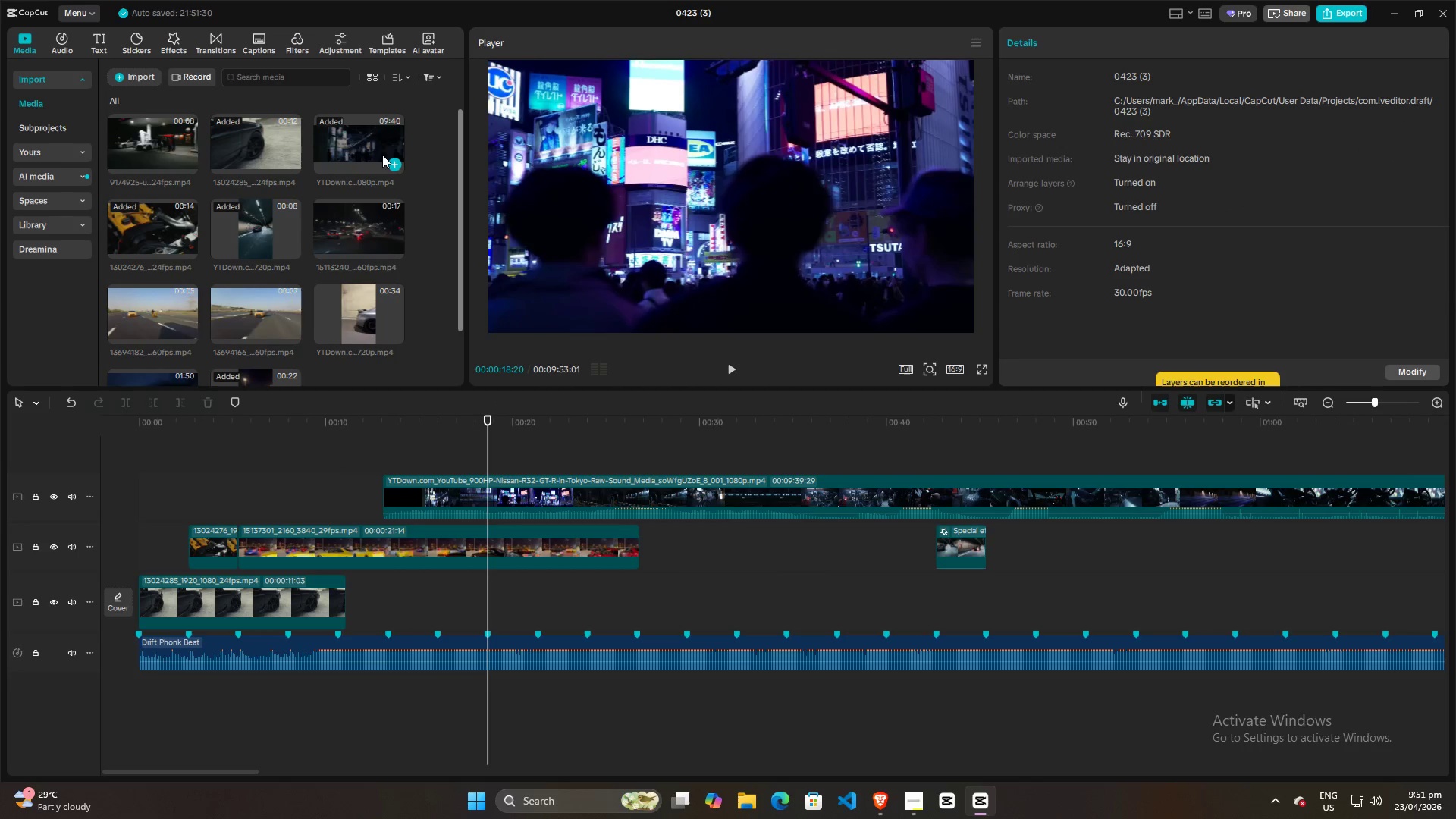 
left_click([354, 154])
 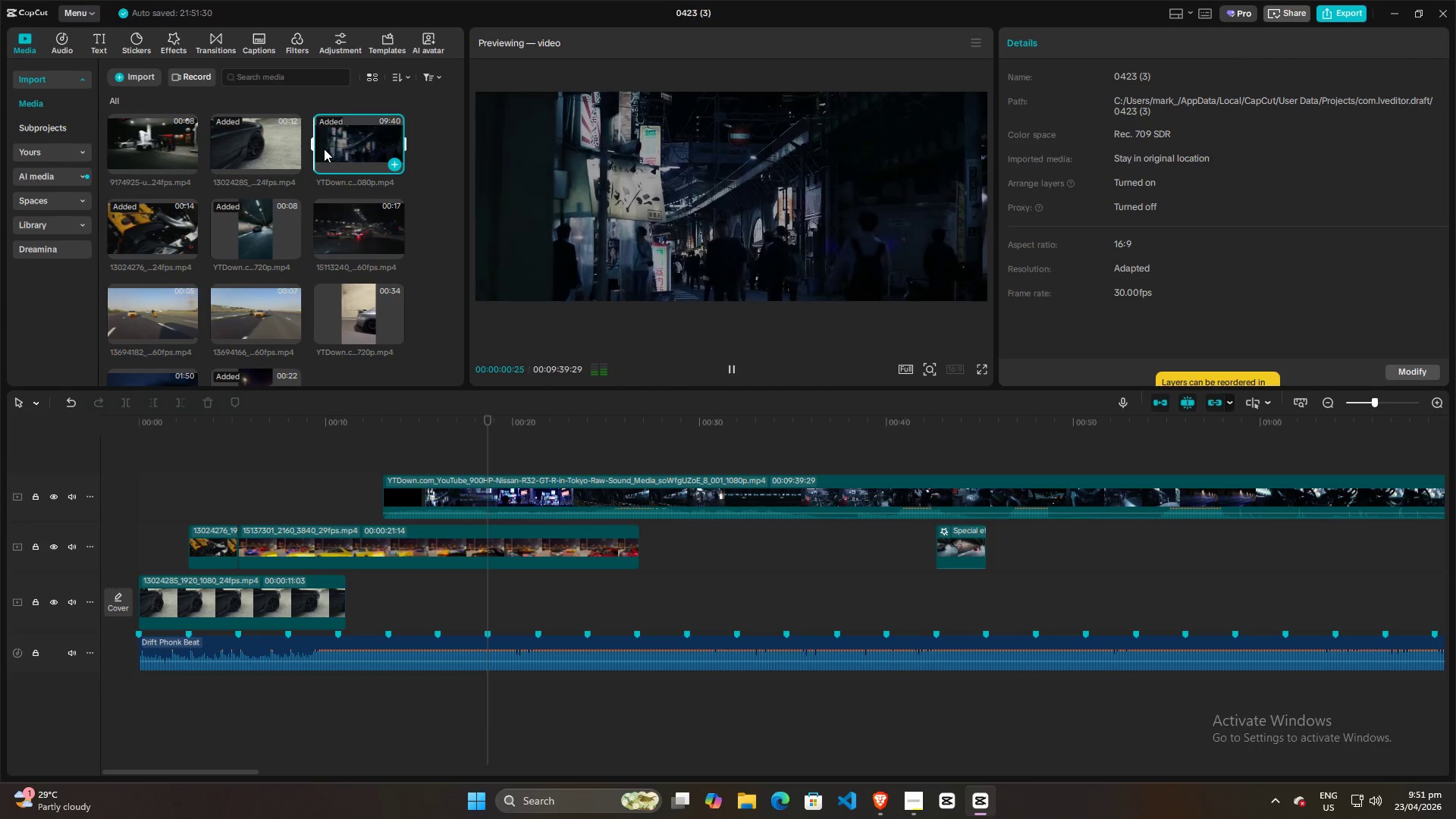 
double_click([322, 147])
 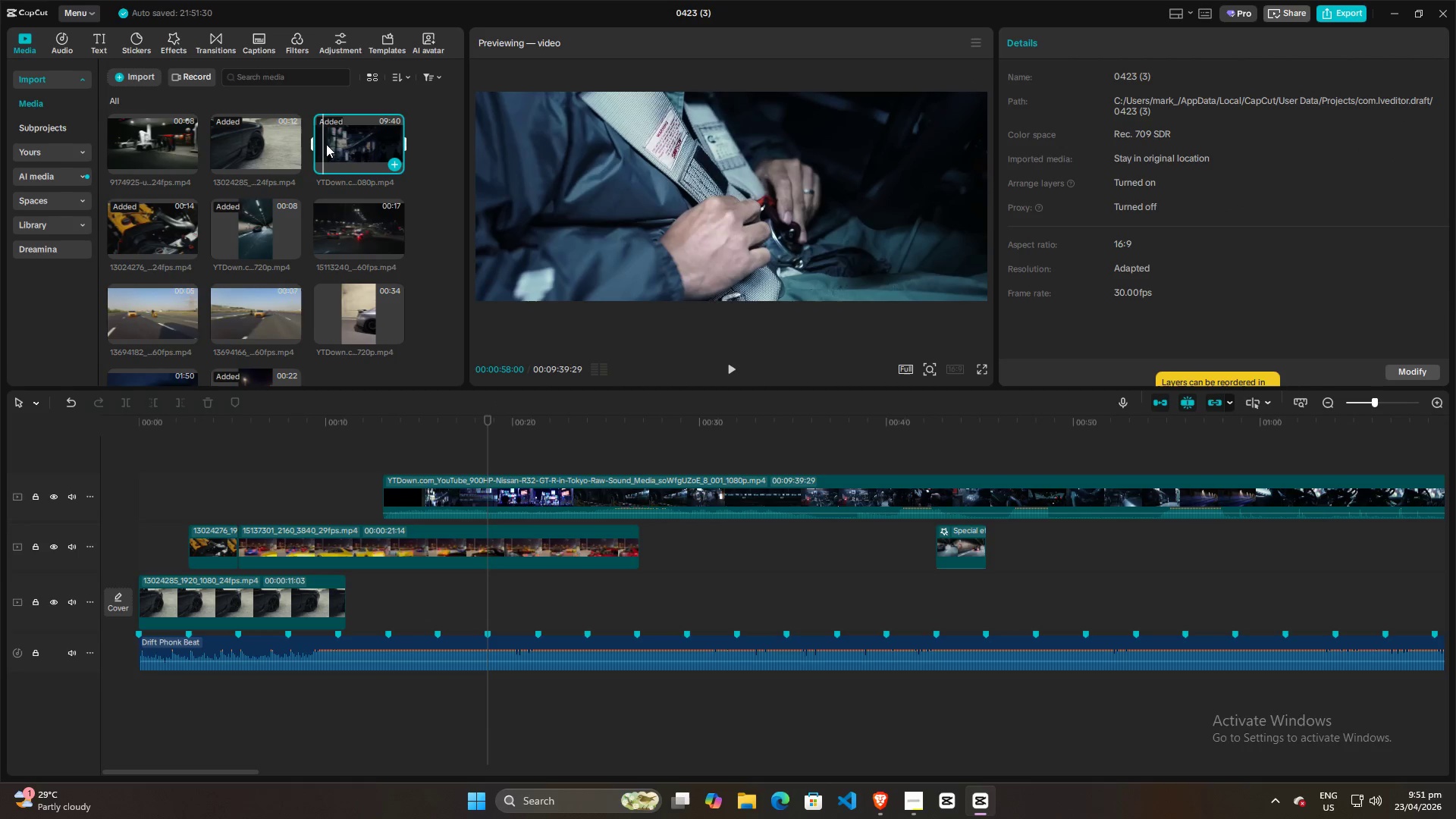 
triple_click([327, 144])
 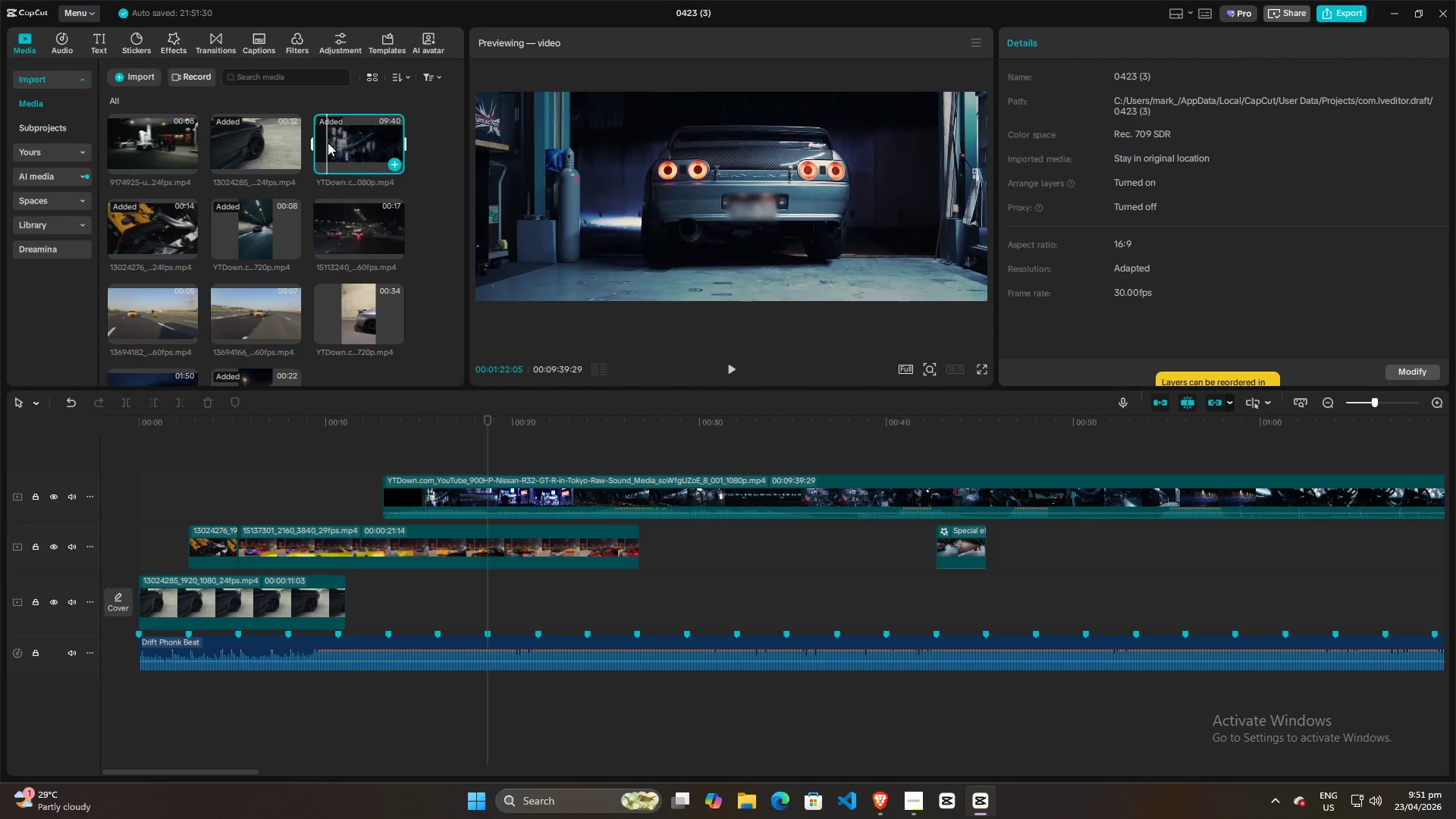 
triple_click([318, 143])
 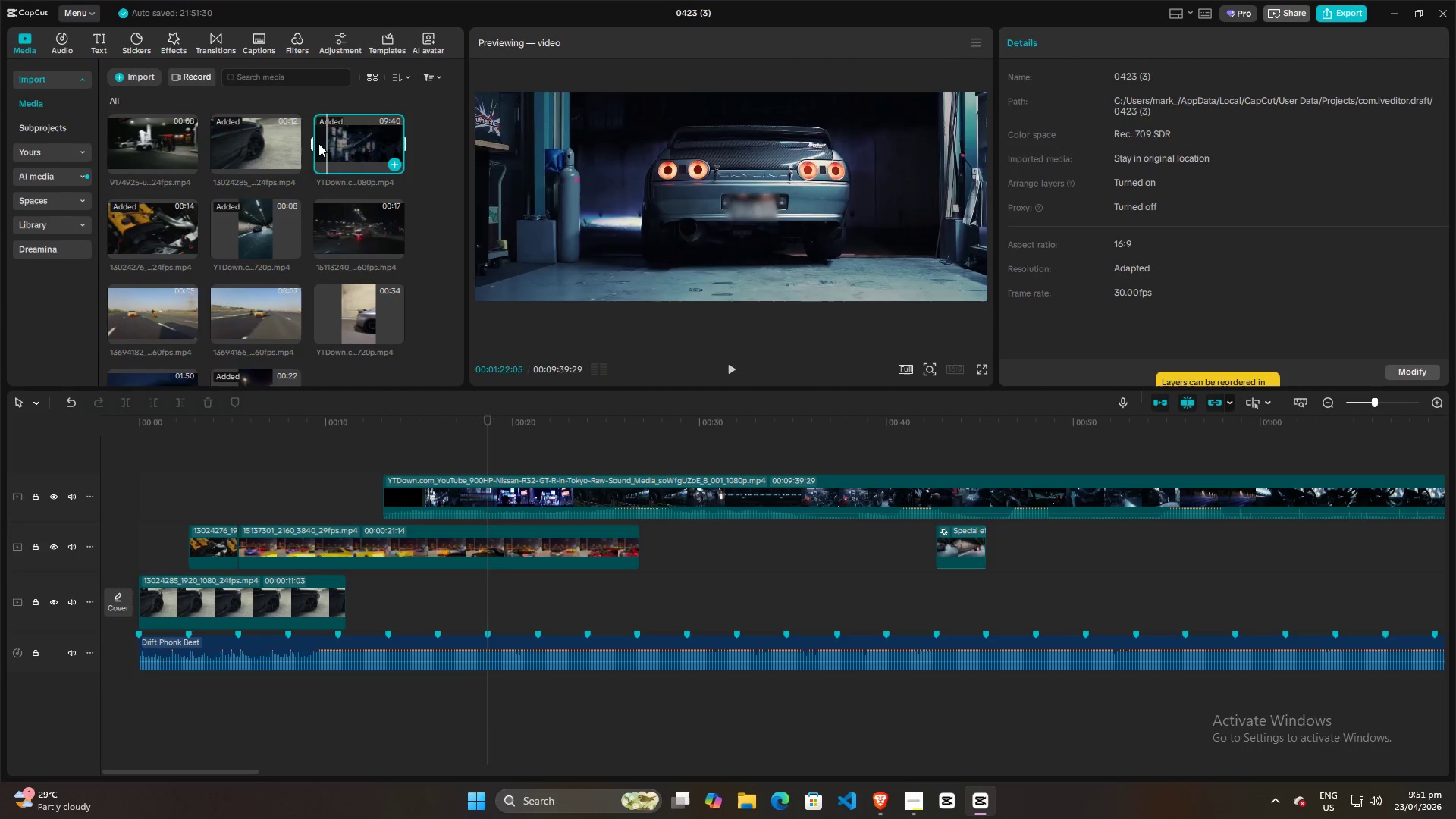 
triple_click([318, 143])
 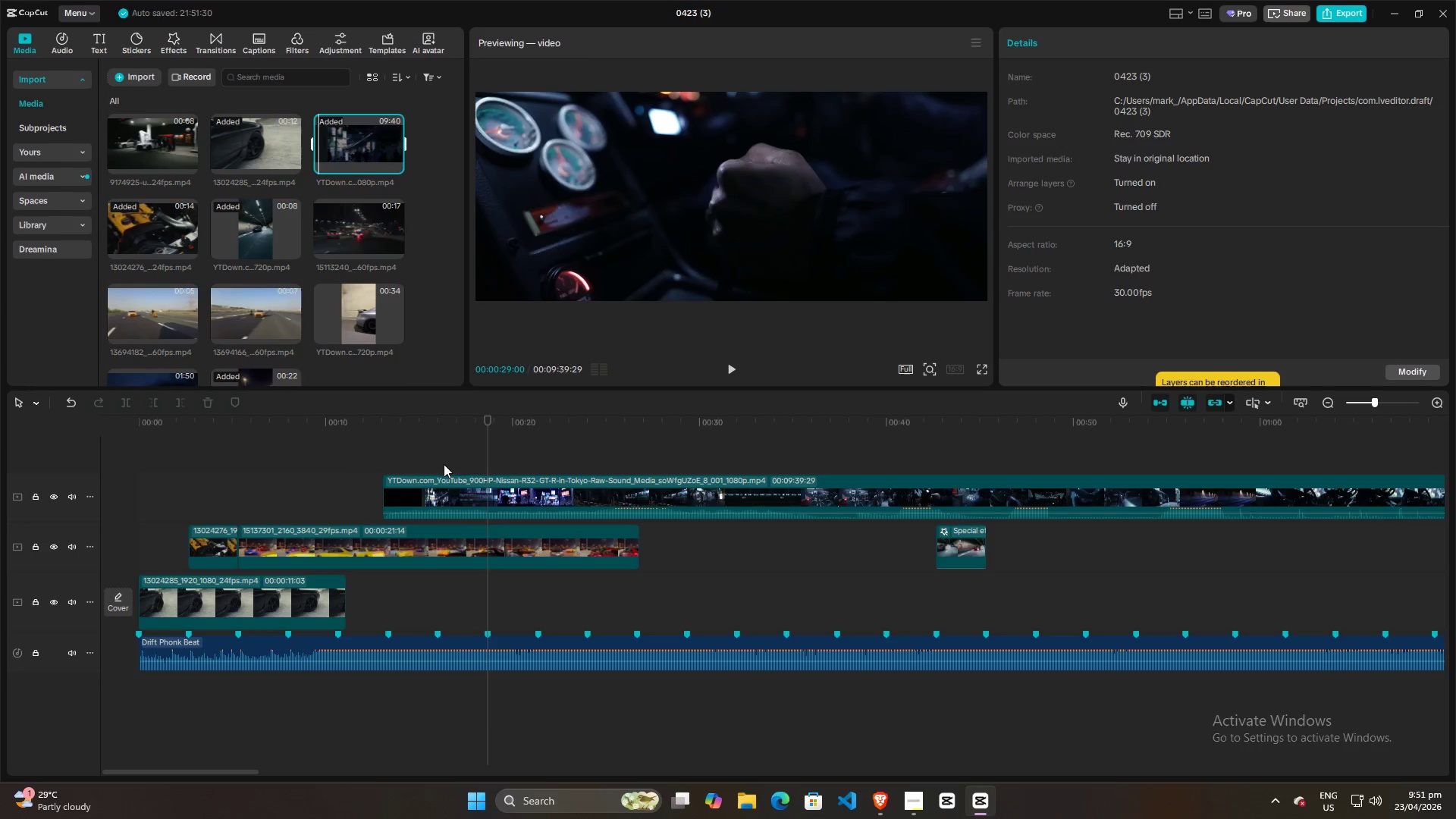 
left_click([467, 455])
 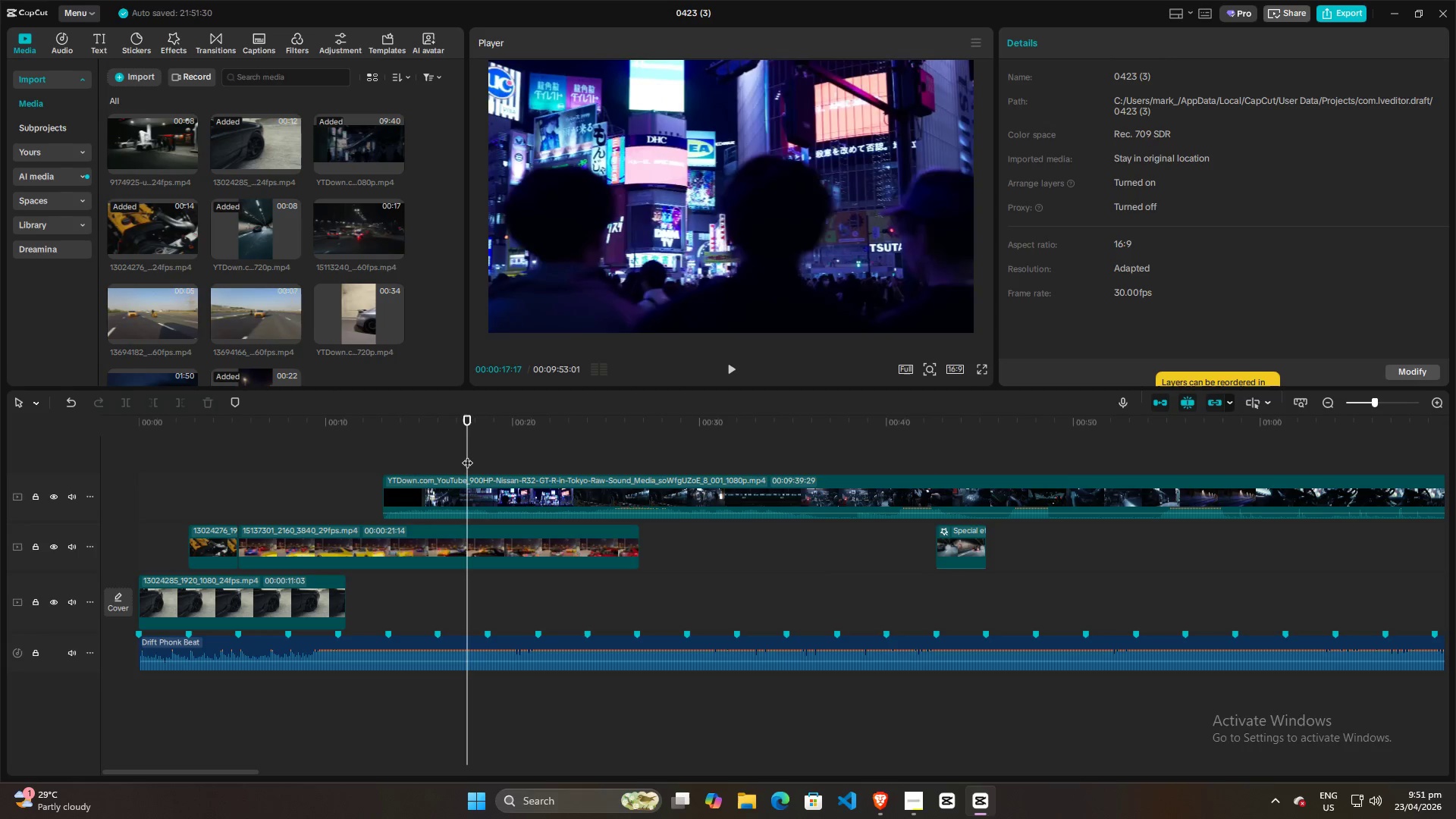 
key(Space)
 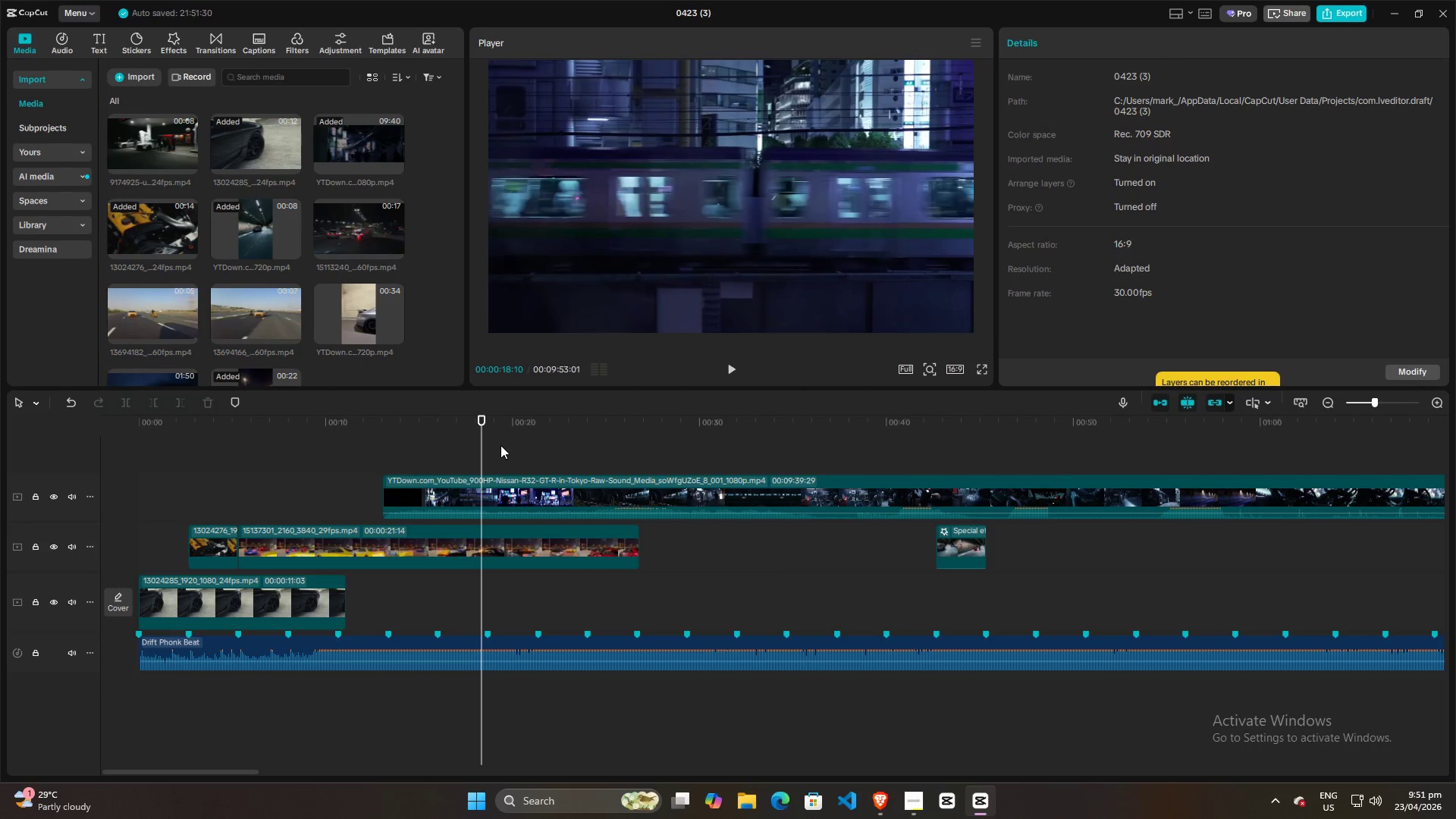 
double_click([510, 447])
 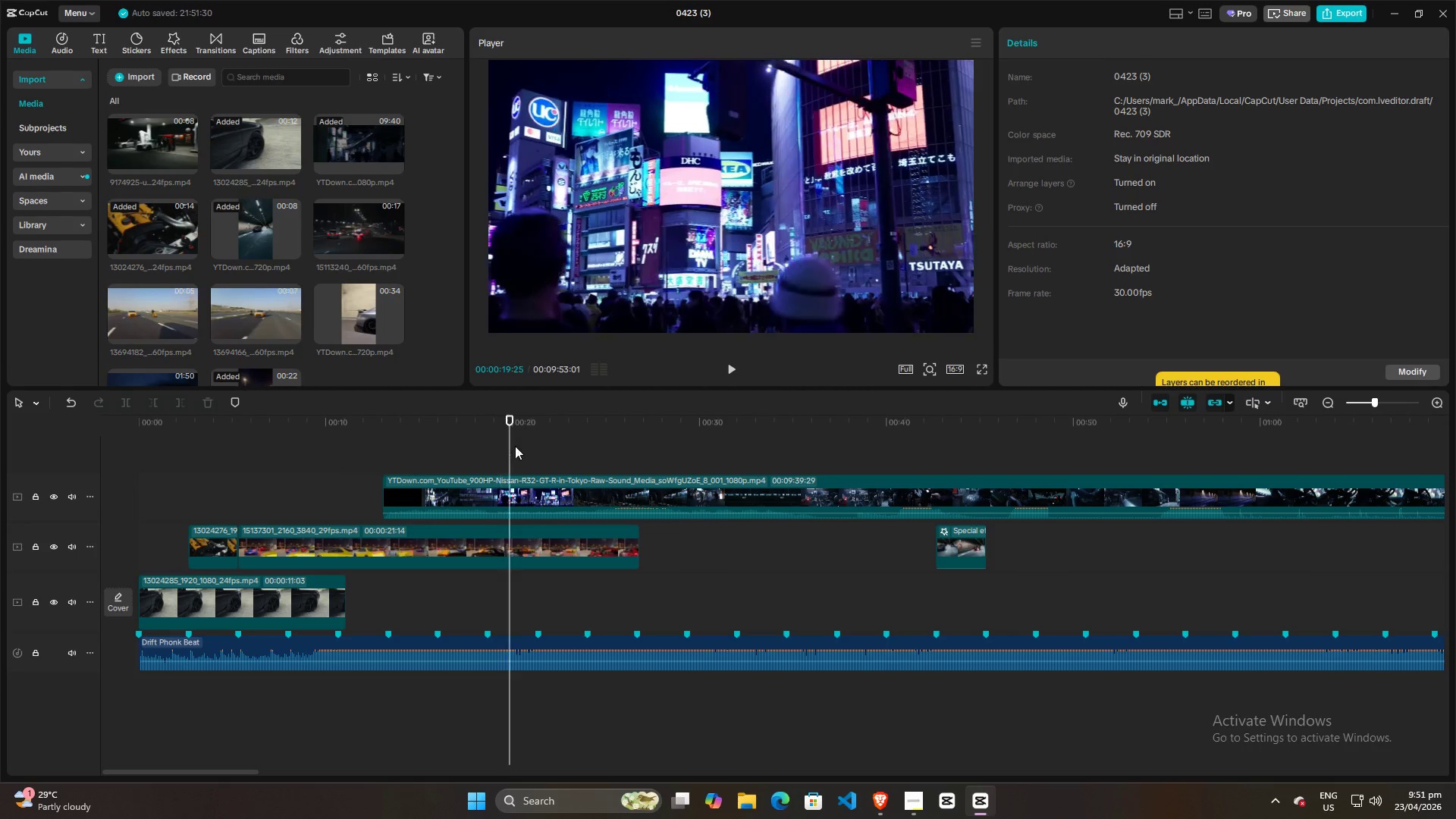 
triple_click([516, 446])
 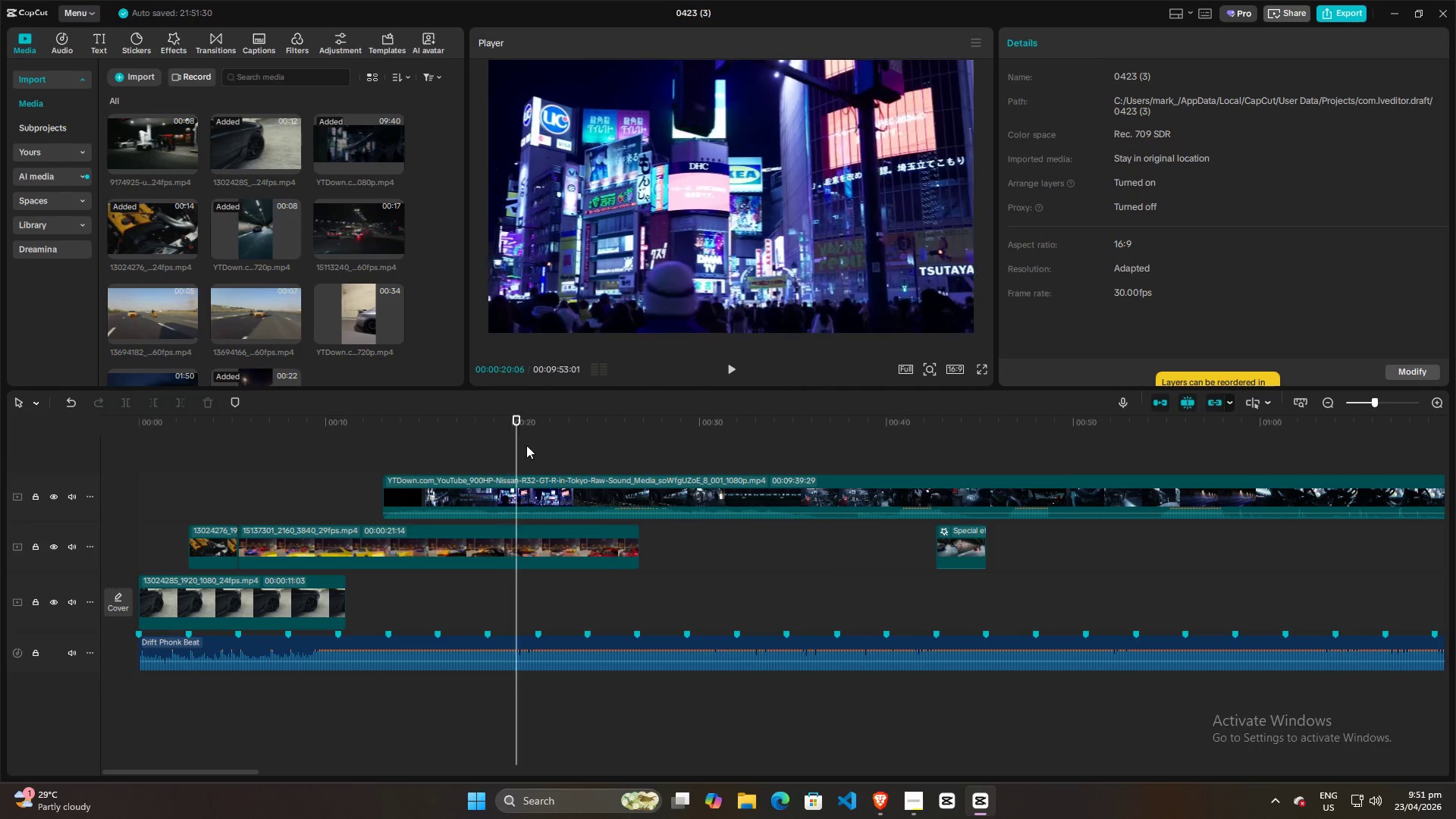 
triple_click([529, 445])
 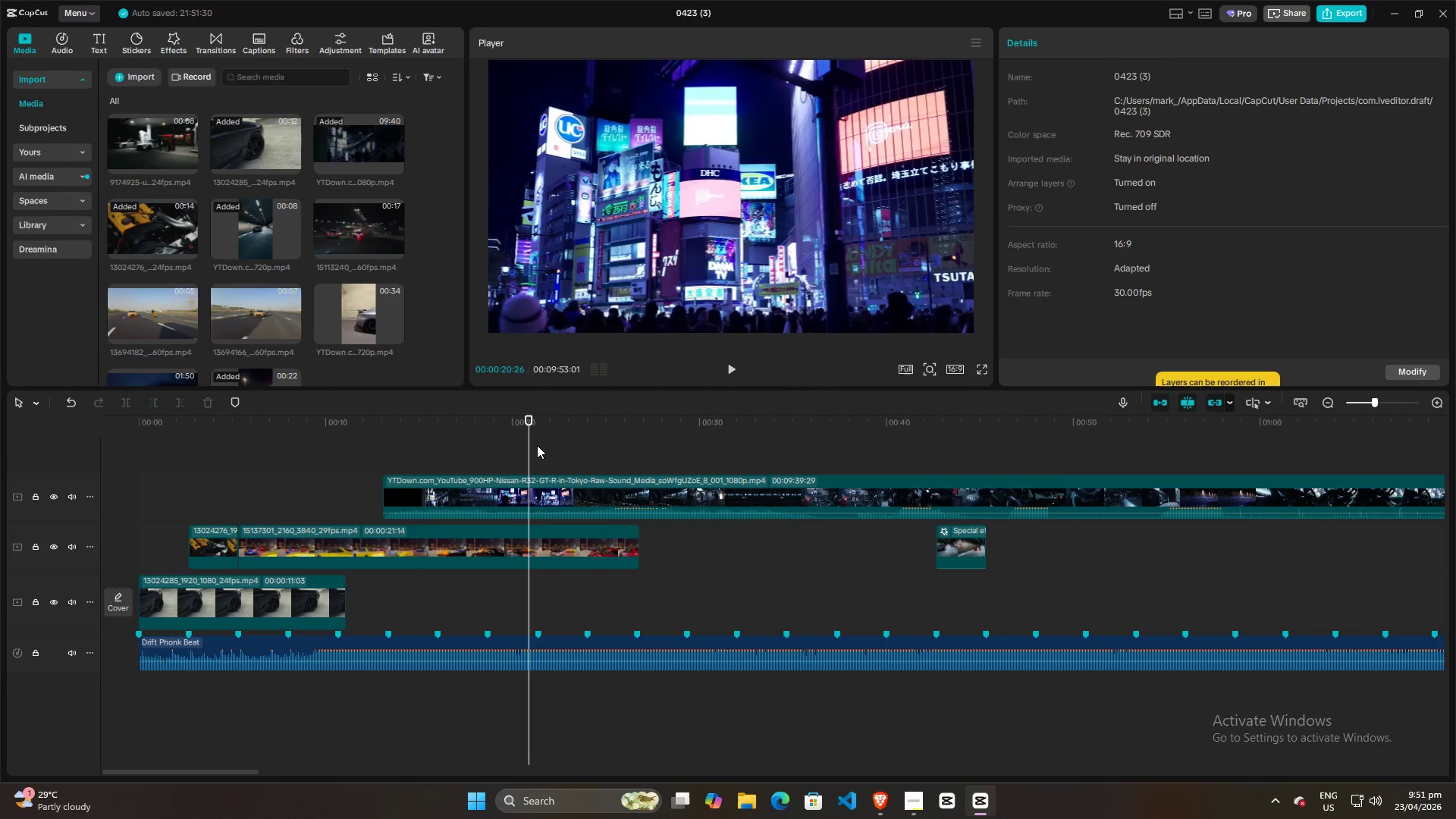 
triple_click([537, 445])
 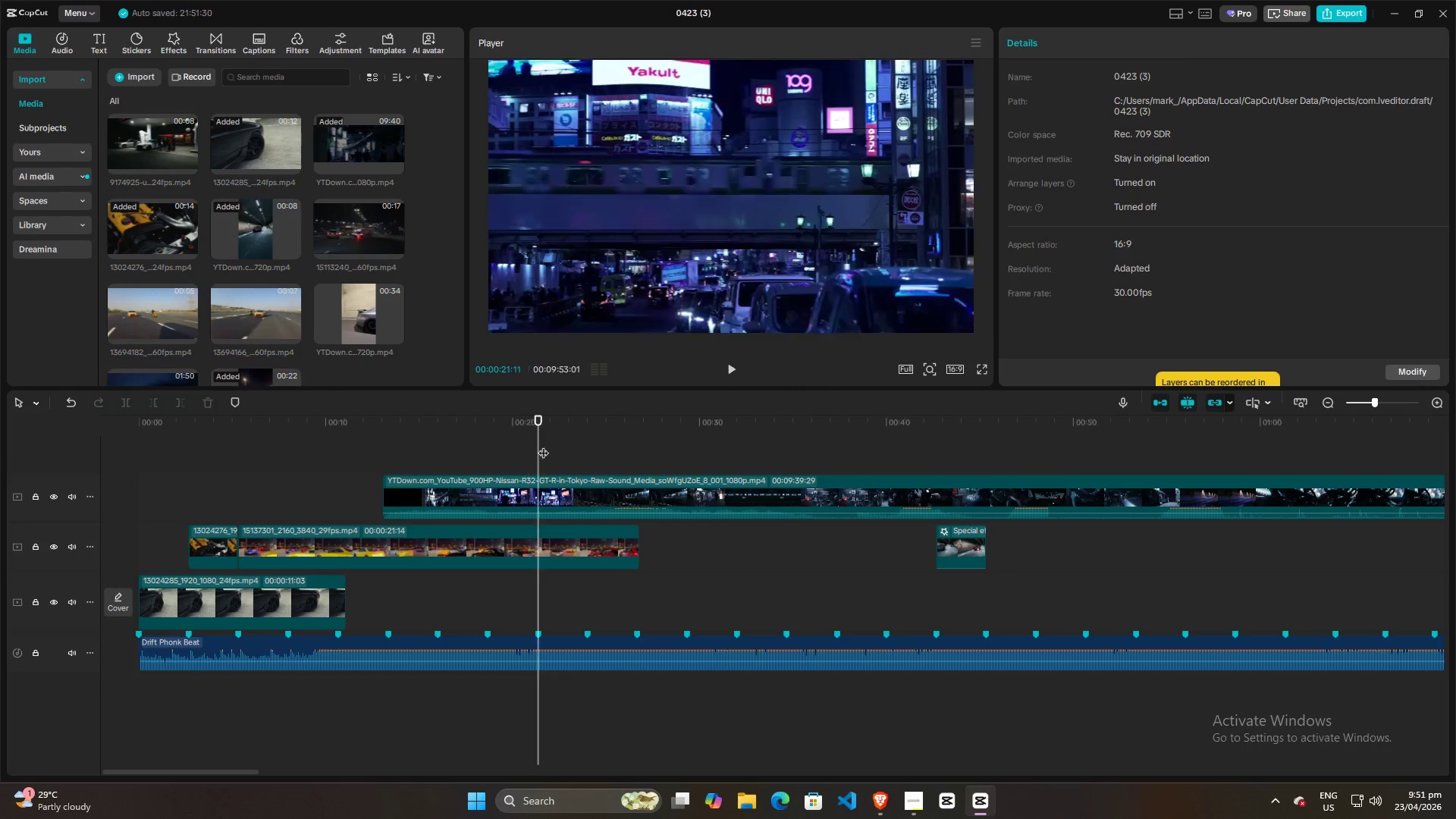 
triple_click([556, 445])
 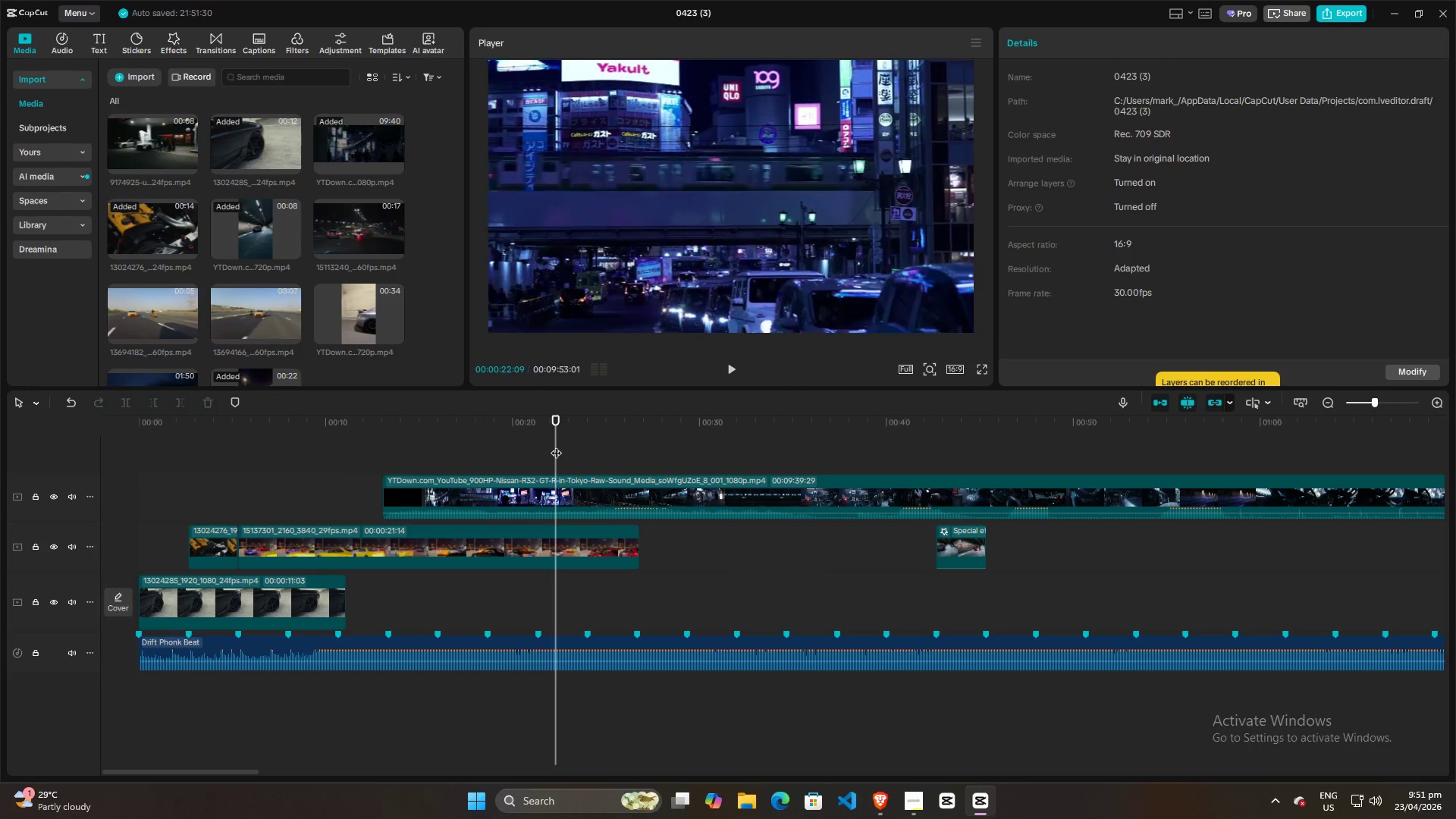 
triple_click([566, 447])
 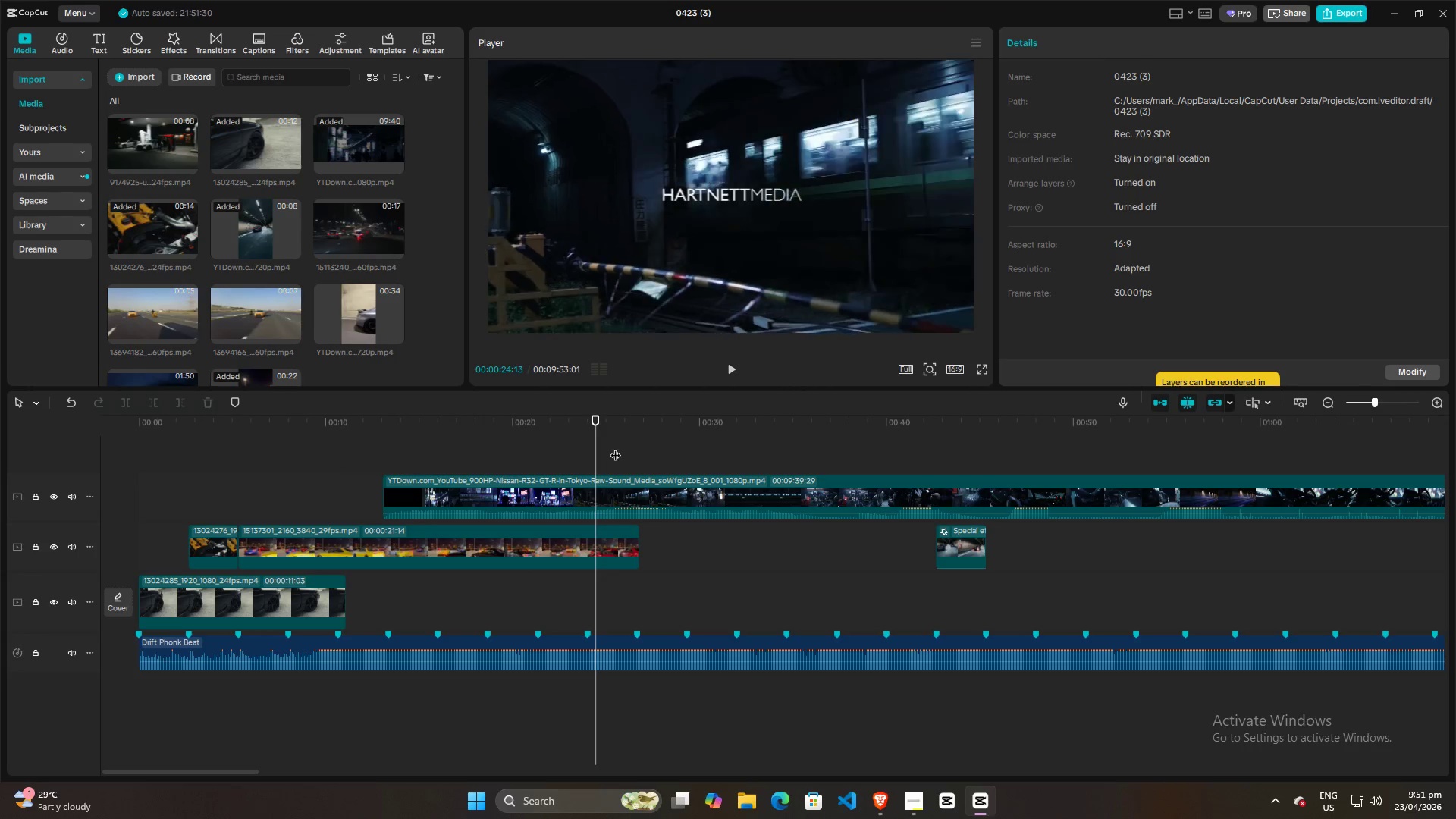 
triple_click([637, 447])
 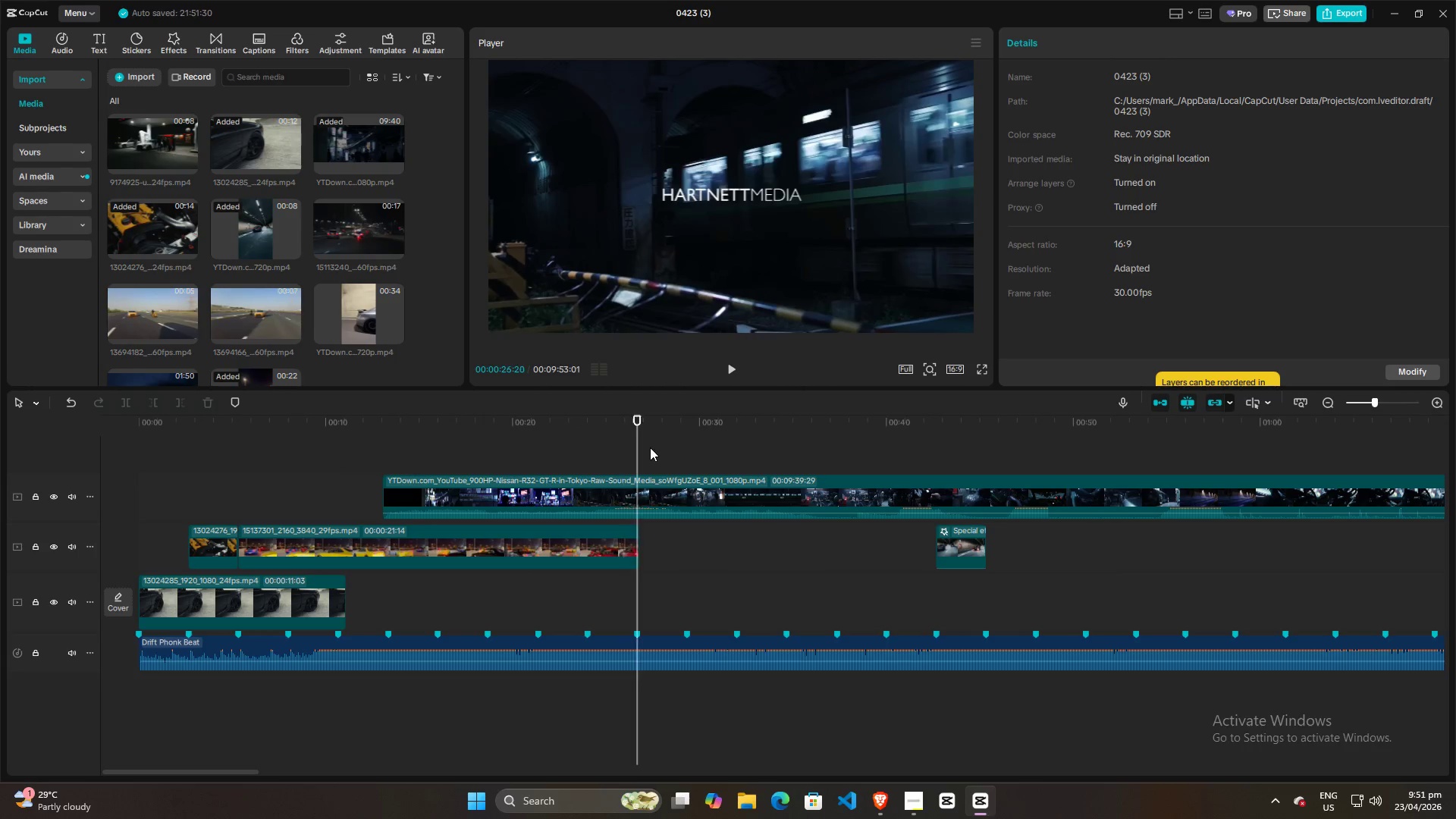 
triple_click([650, 447])
 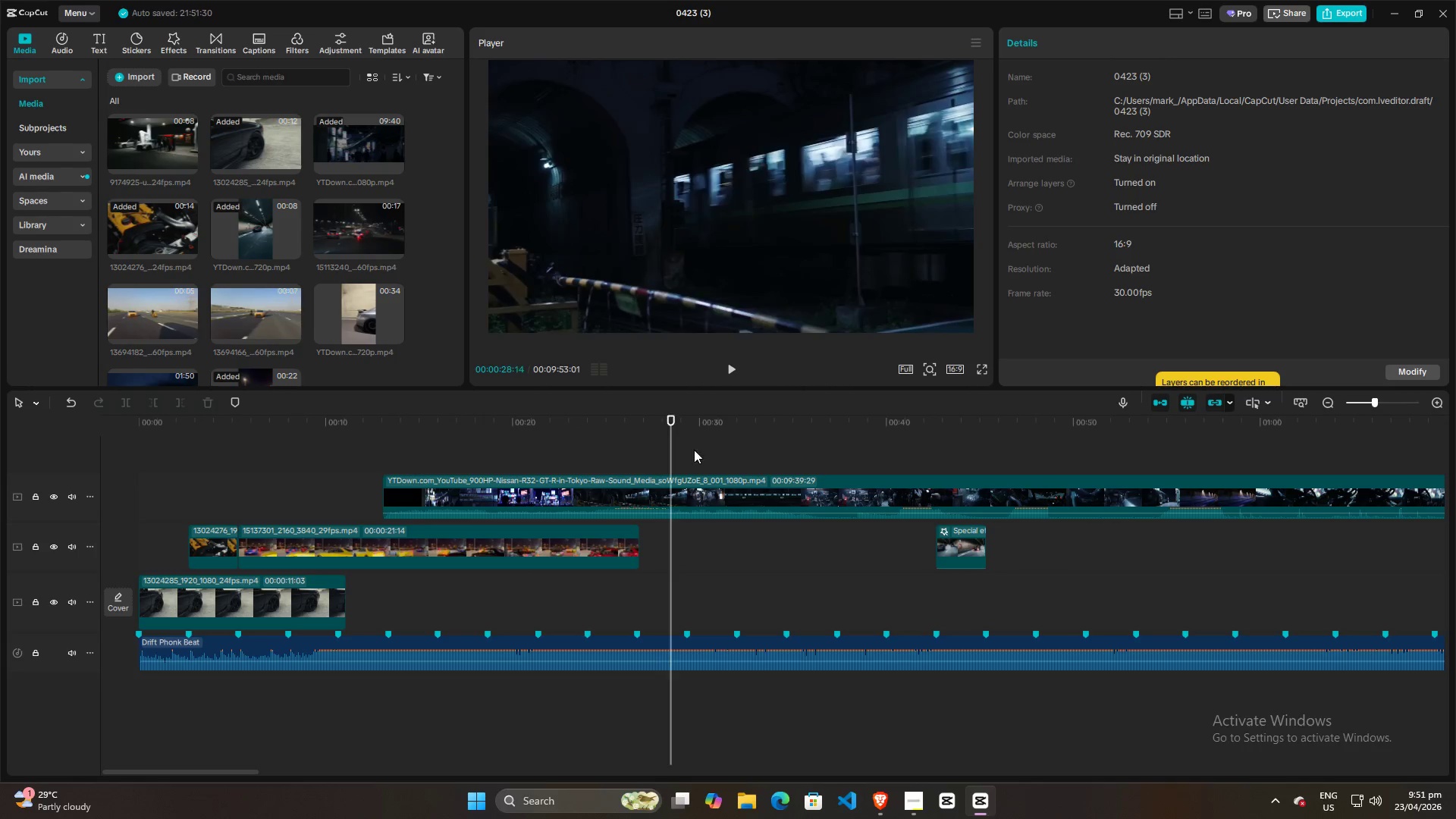 
left_click_drag(start_coordinate=[706, 450], to_coordinate=[710, 450])
 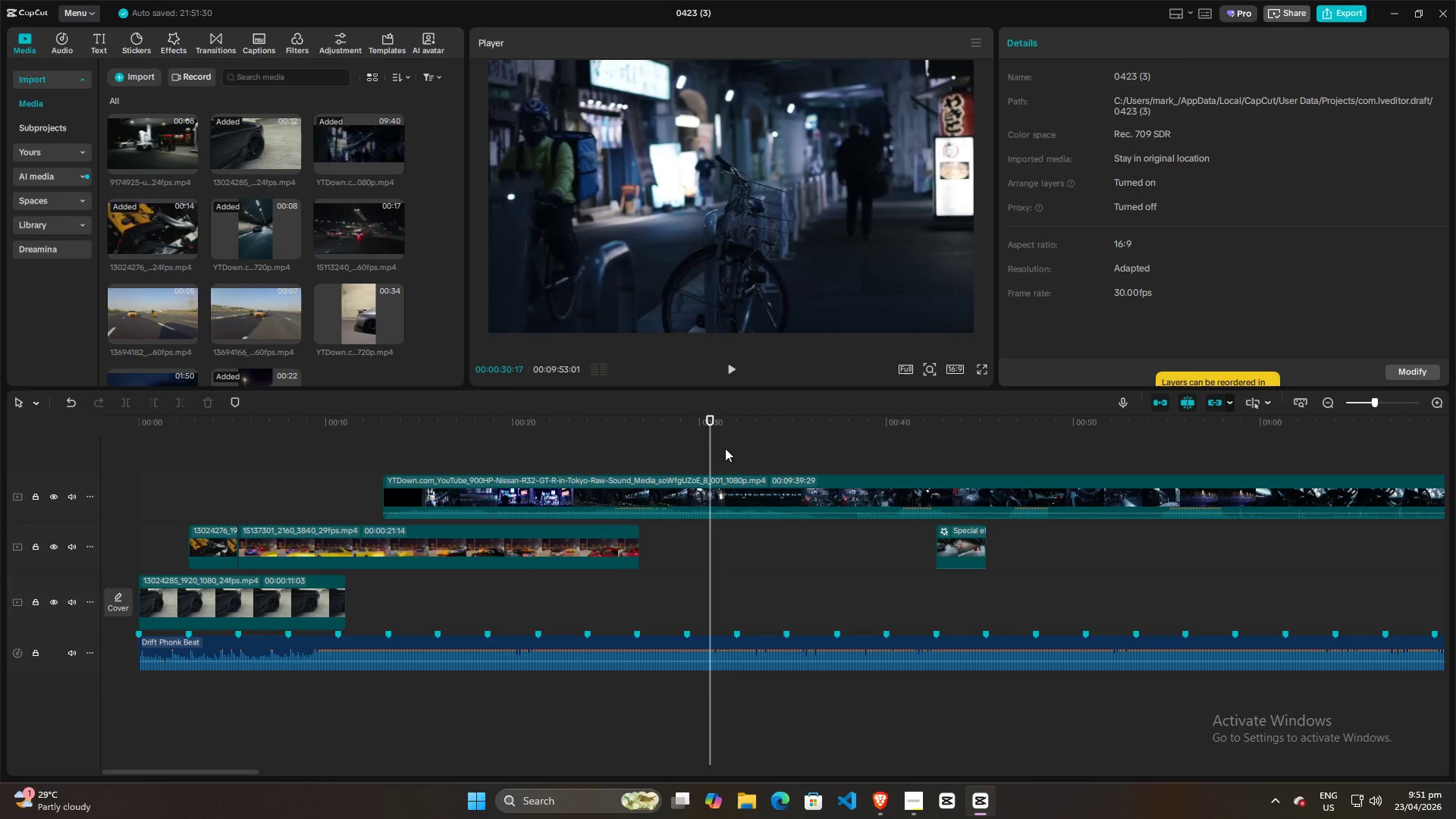 
triple_click([725, 448])
 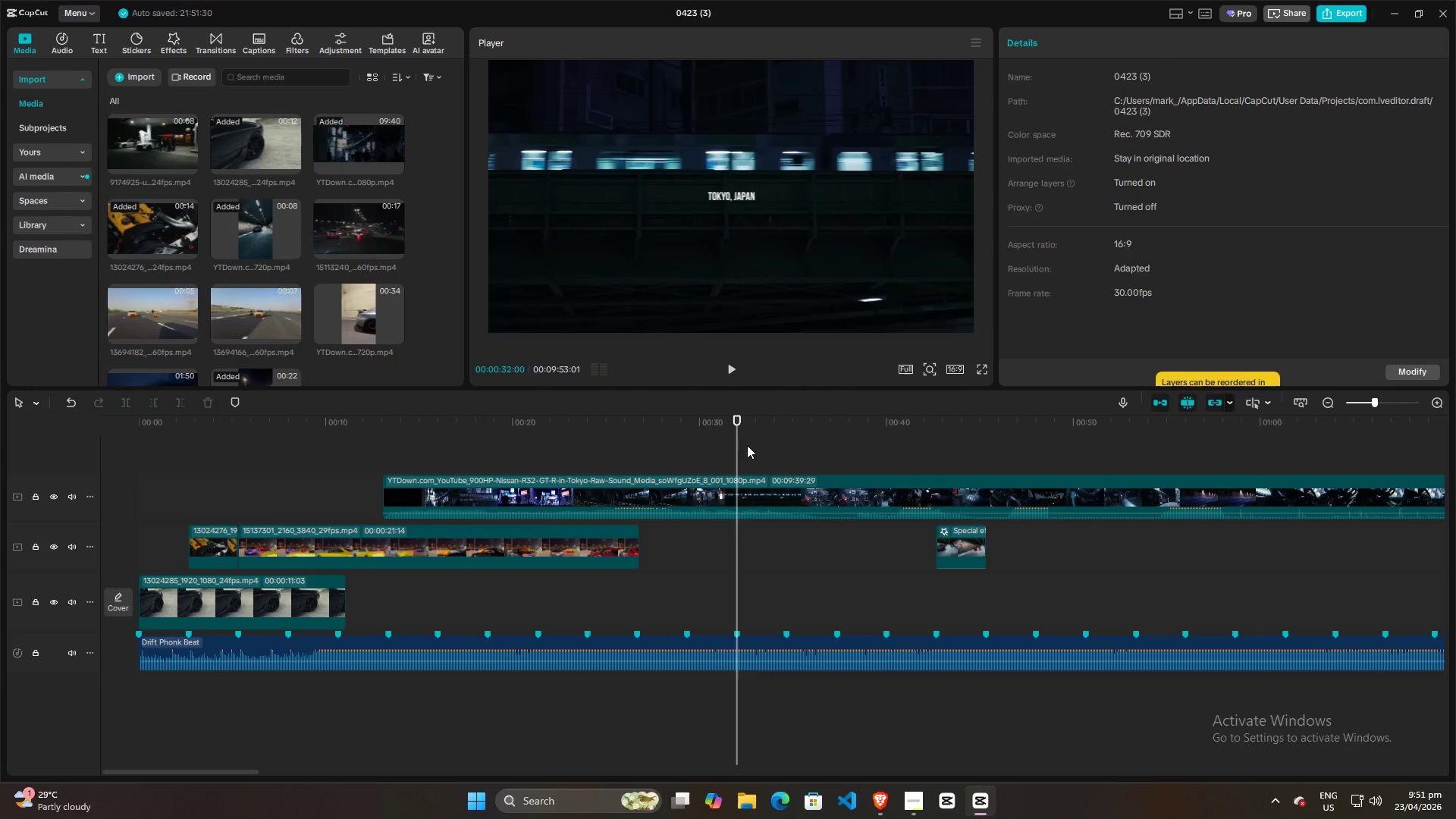 
left_click_drag(start_coordinate=[756, 445], to_coordinate=[768, 445])
 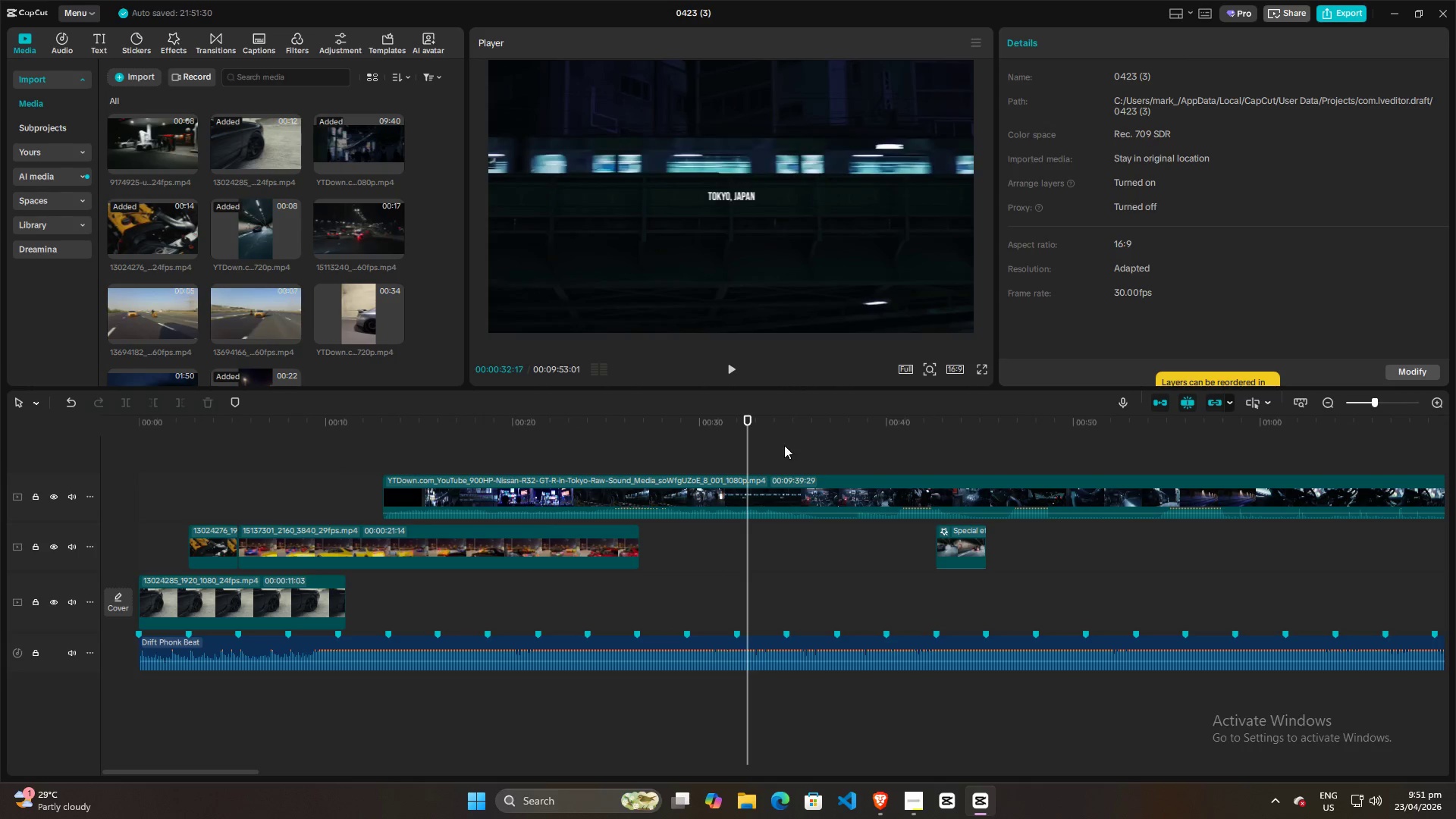 
left_click_drag(start_coordinate=[784, 445], to_coordinate=[789, 444])
 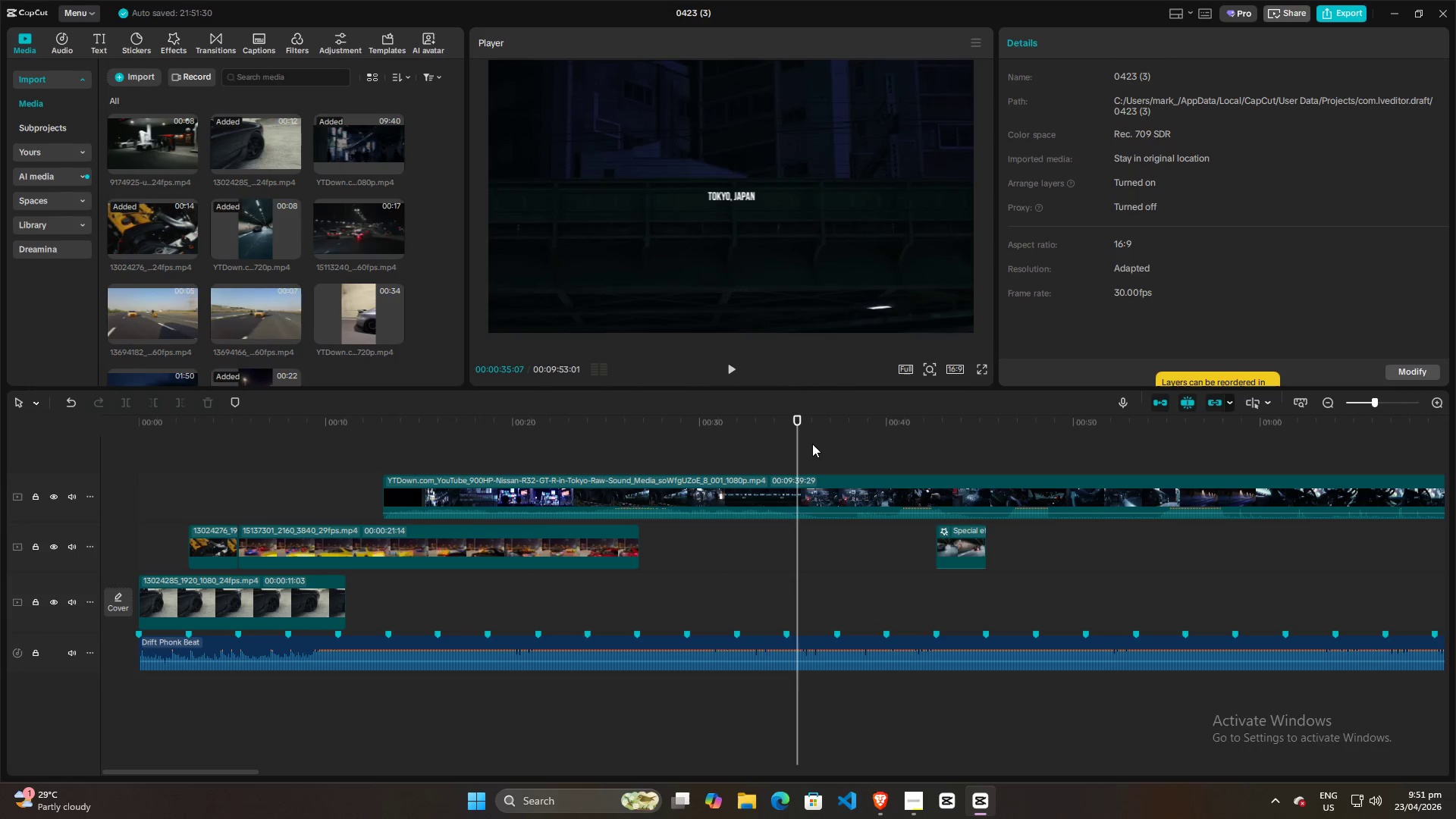 
left_click_drag(start_coordinate=[812, 444], to_coordinate=[816, 442])
 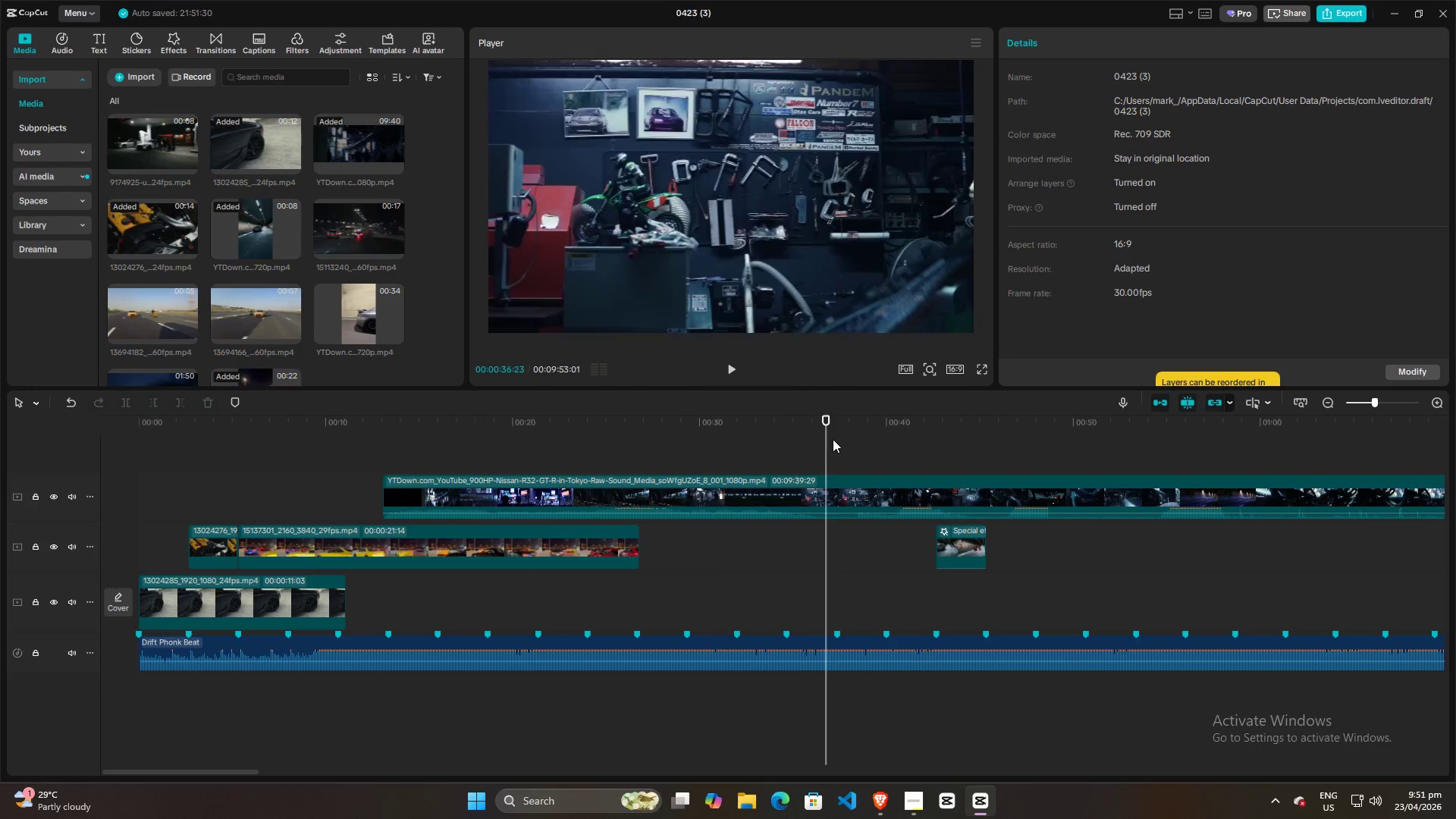 
triple_click([833, 439])
 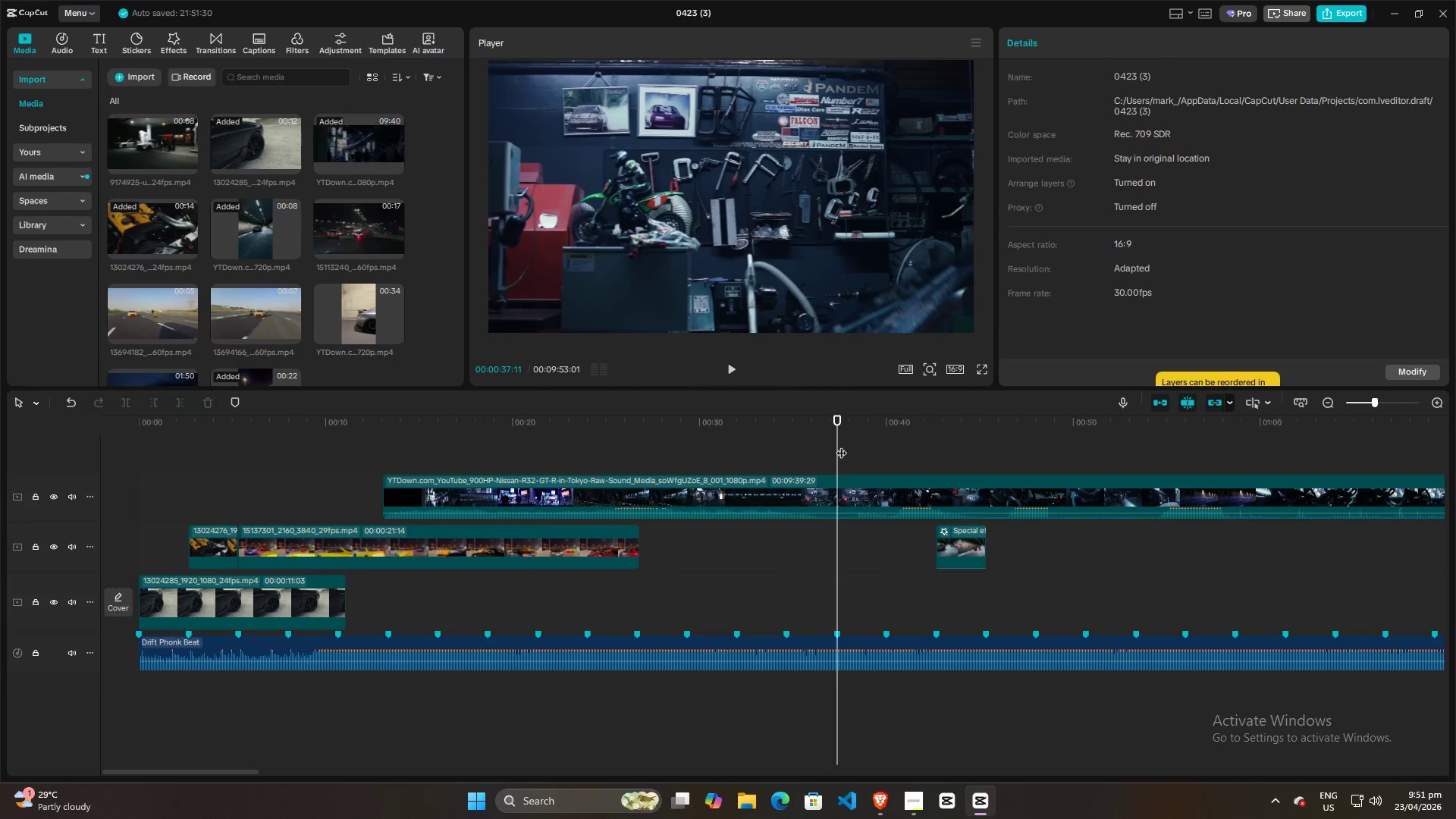 
double_click([850, 445])
 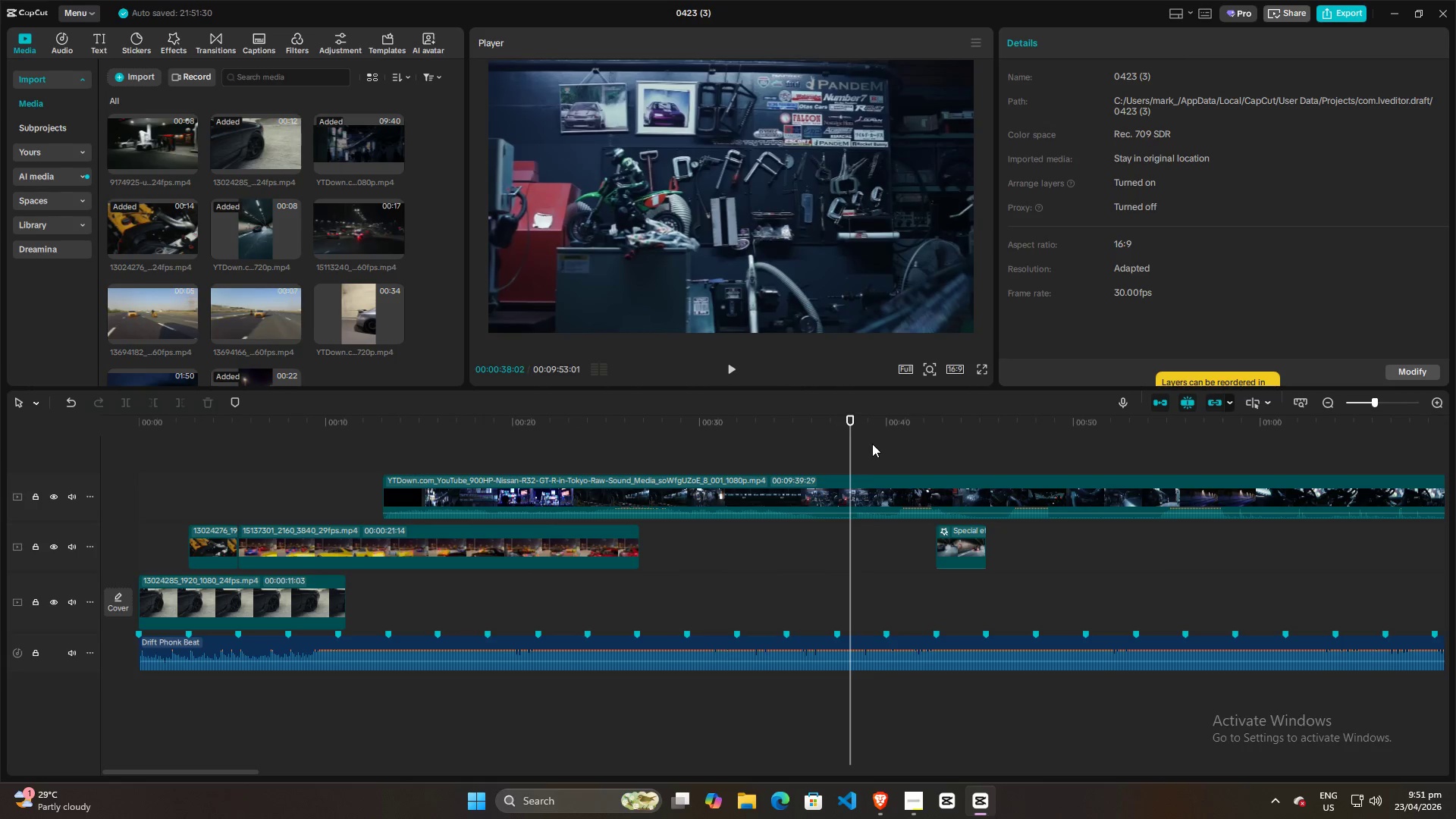 
triple_click([872, 444])
 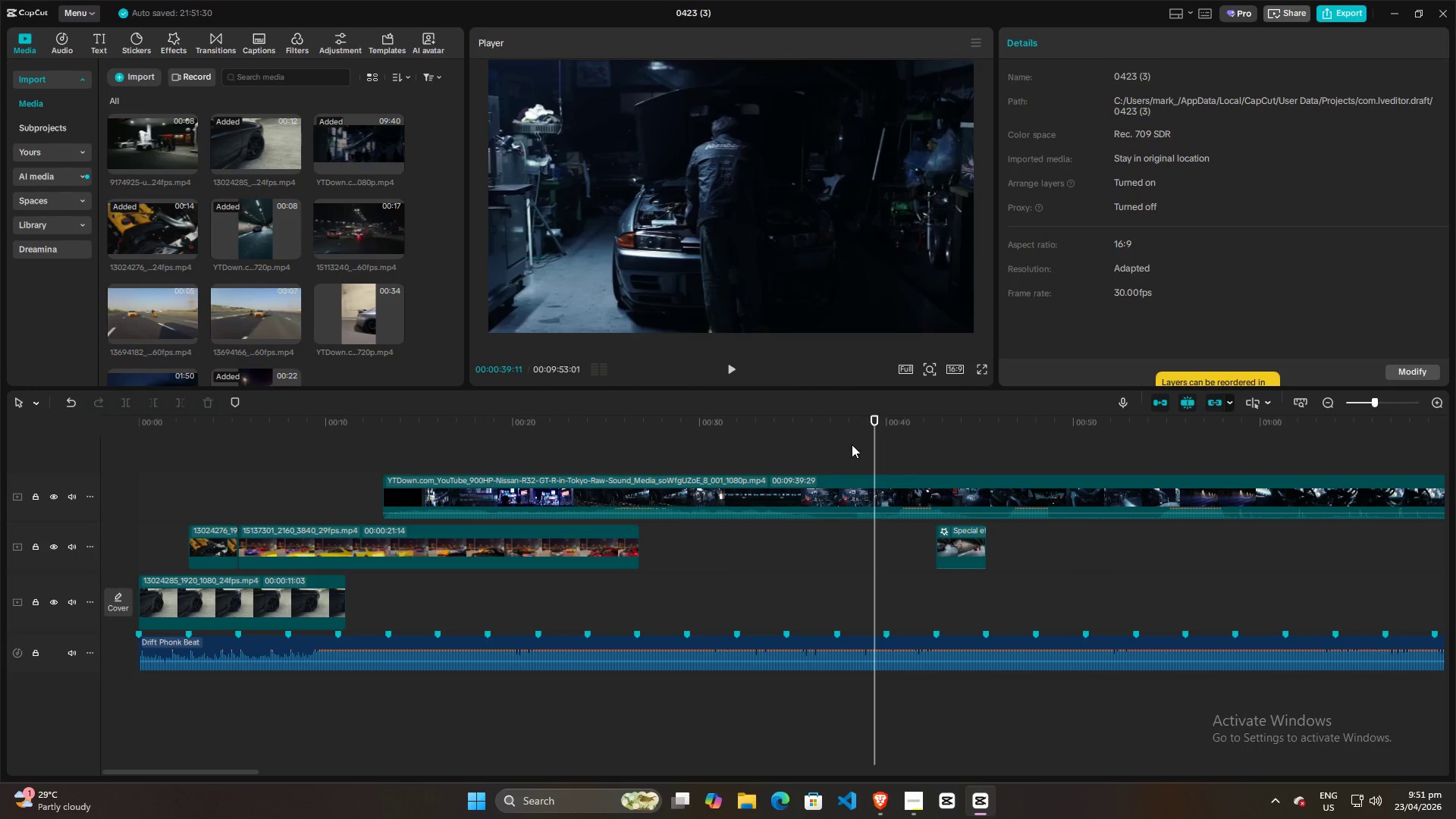 
double_click([871, 444])
 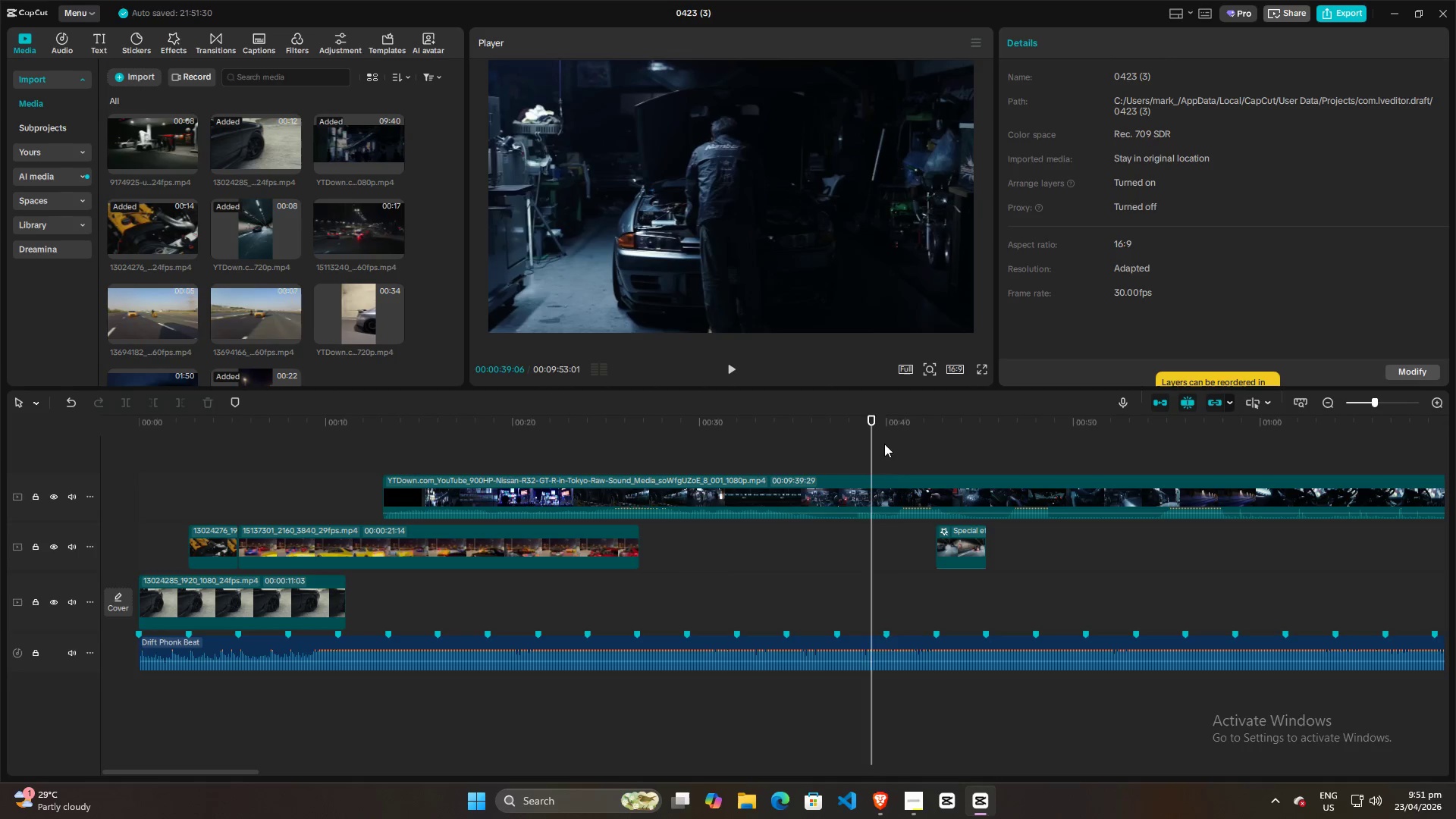 
triple_click([895, 441])
 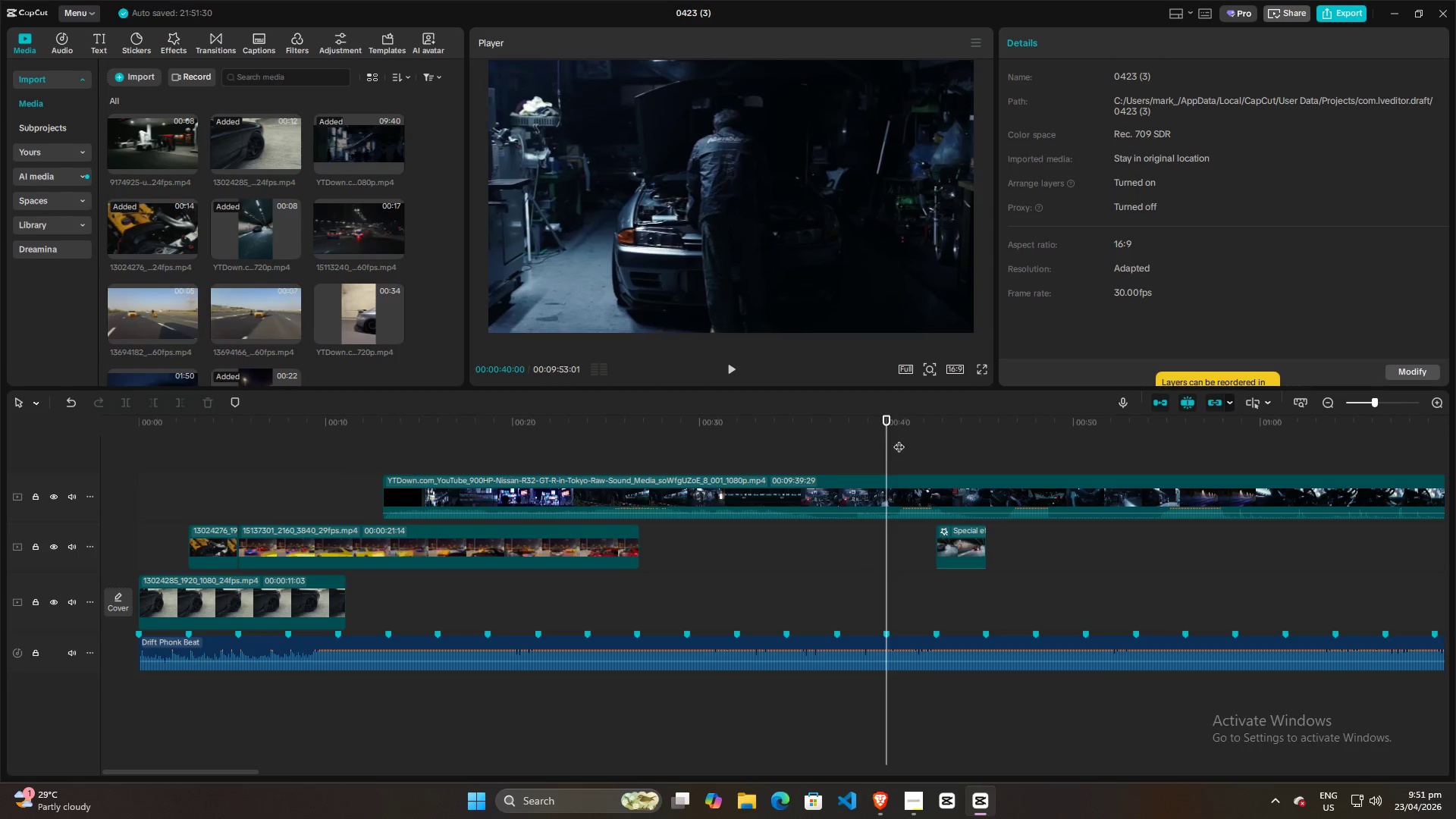 
triple_click([900, 439])
 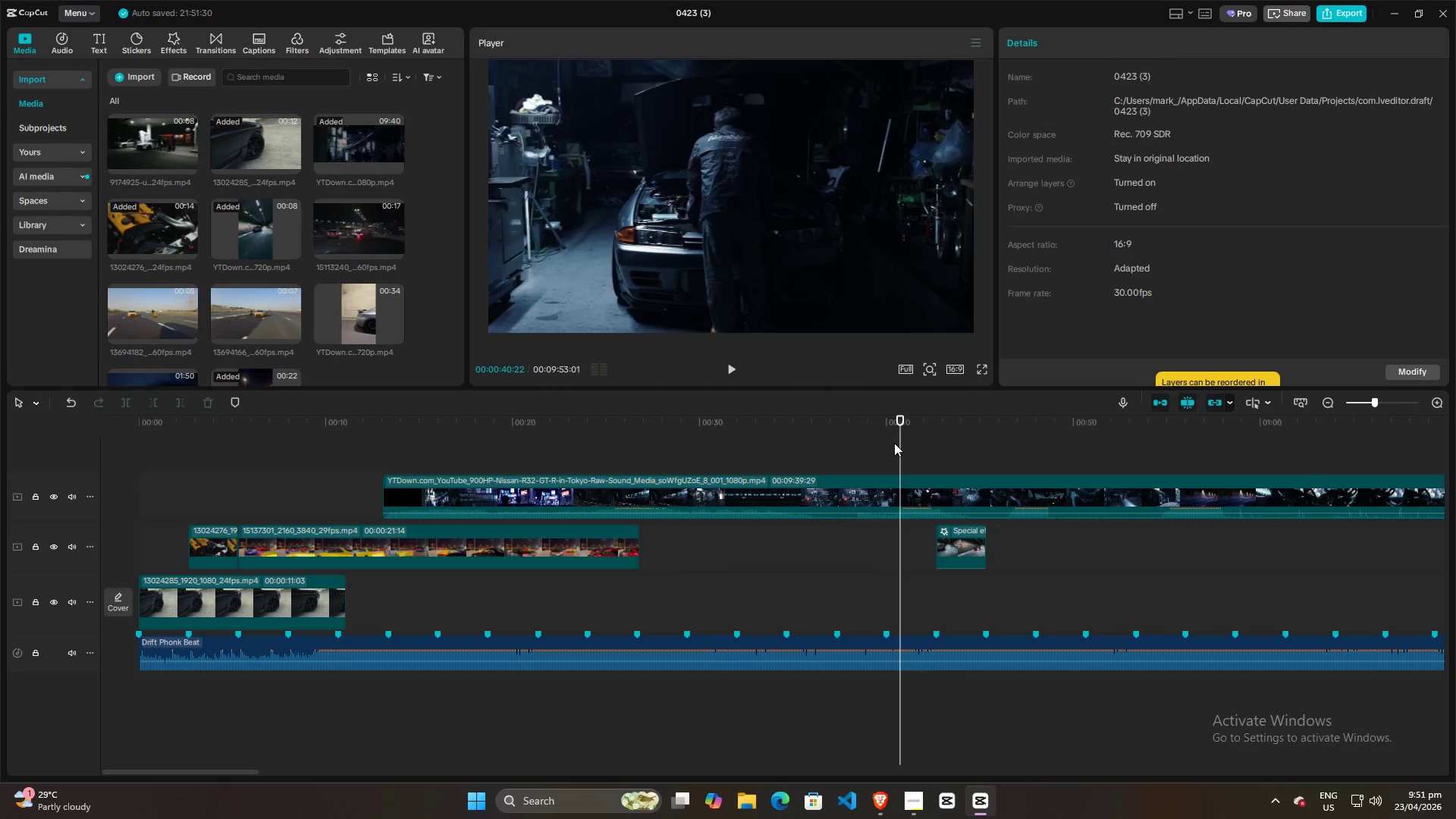 
key(Space)
 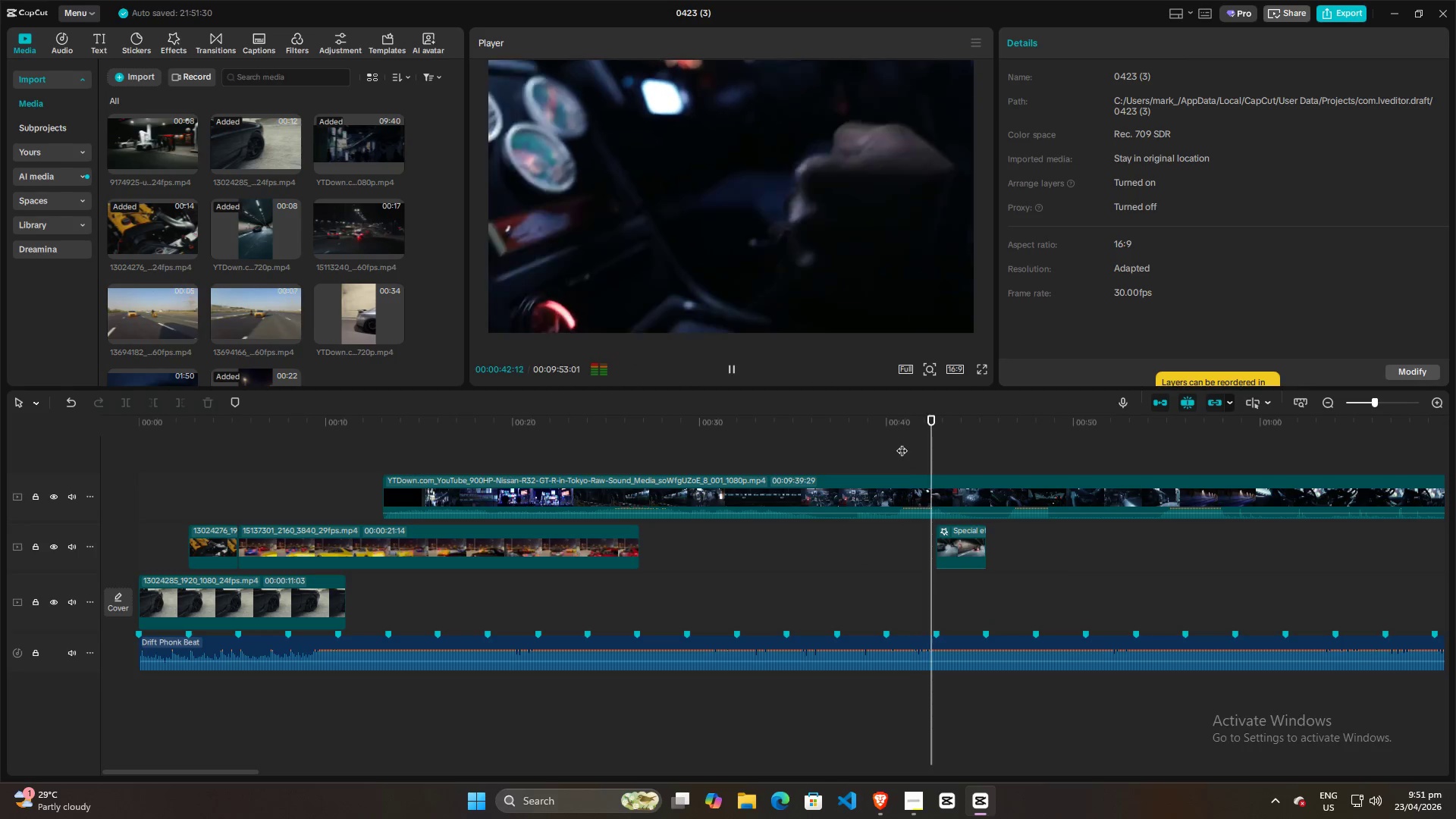 
key(Space)
 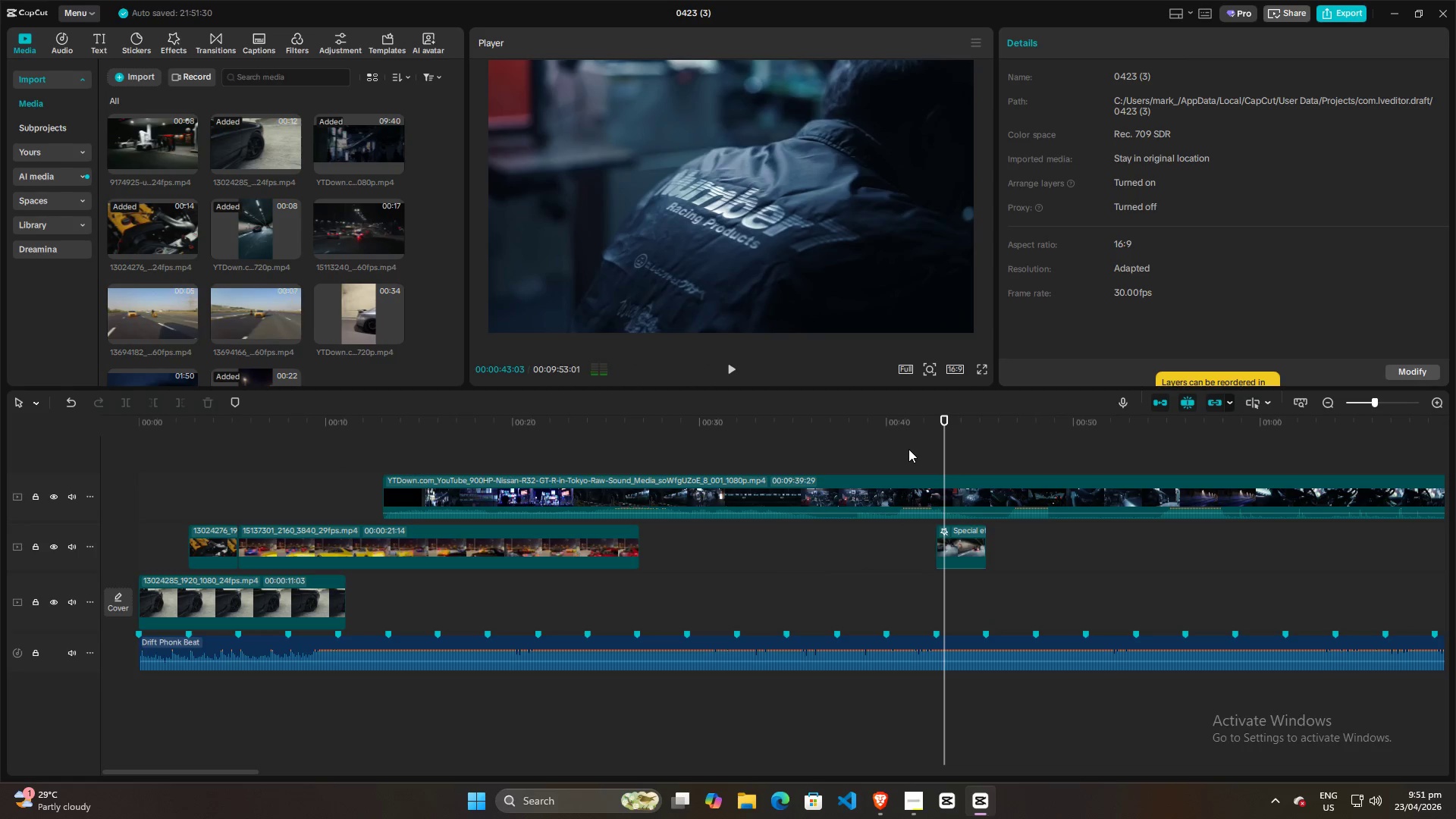 
left_click([908, 449])
 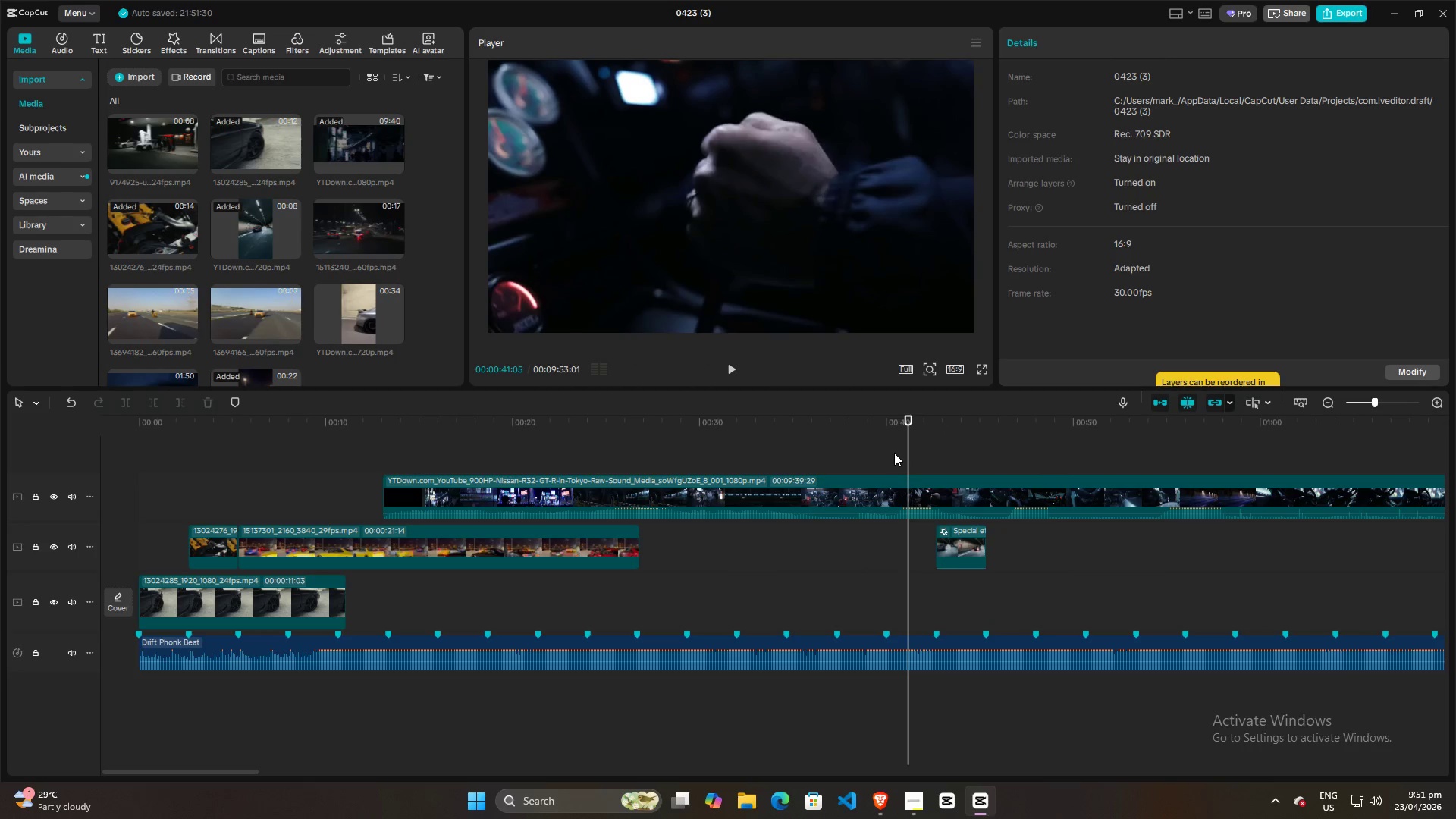 
left_click([885, 451])
 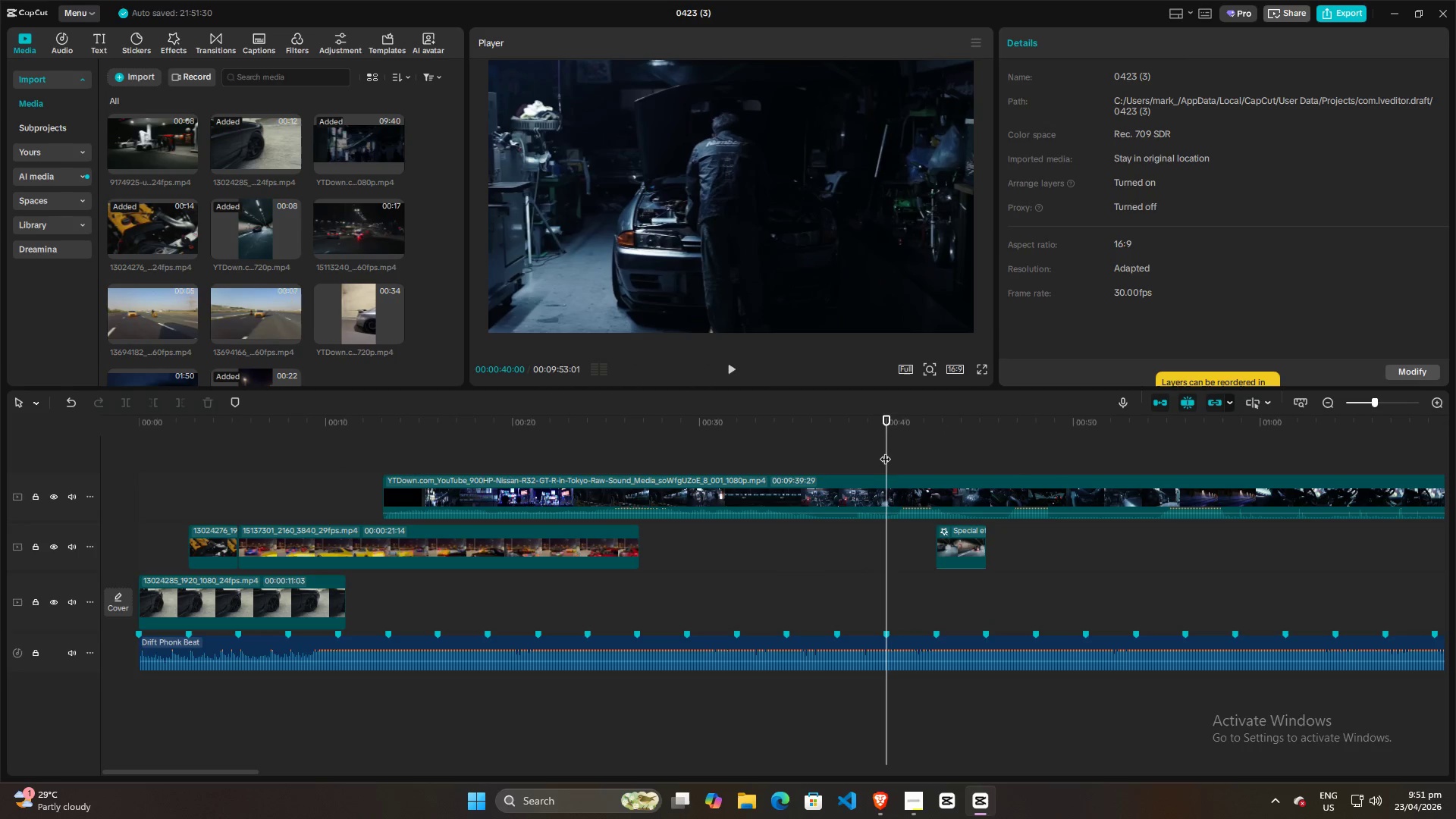 
key(Space)
 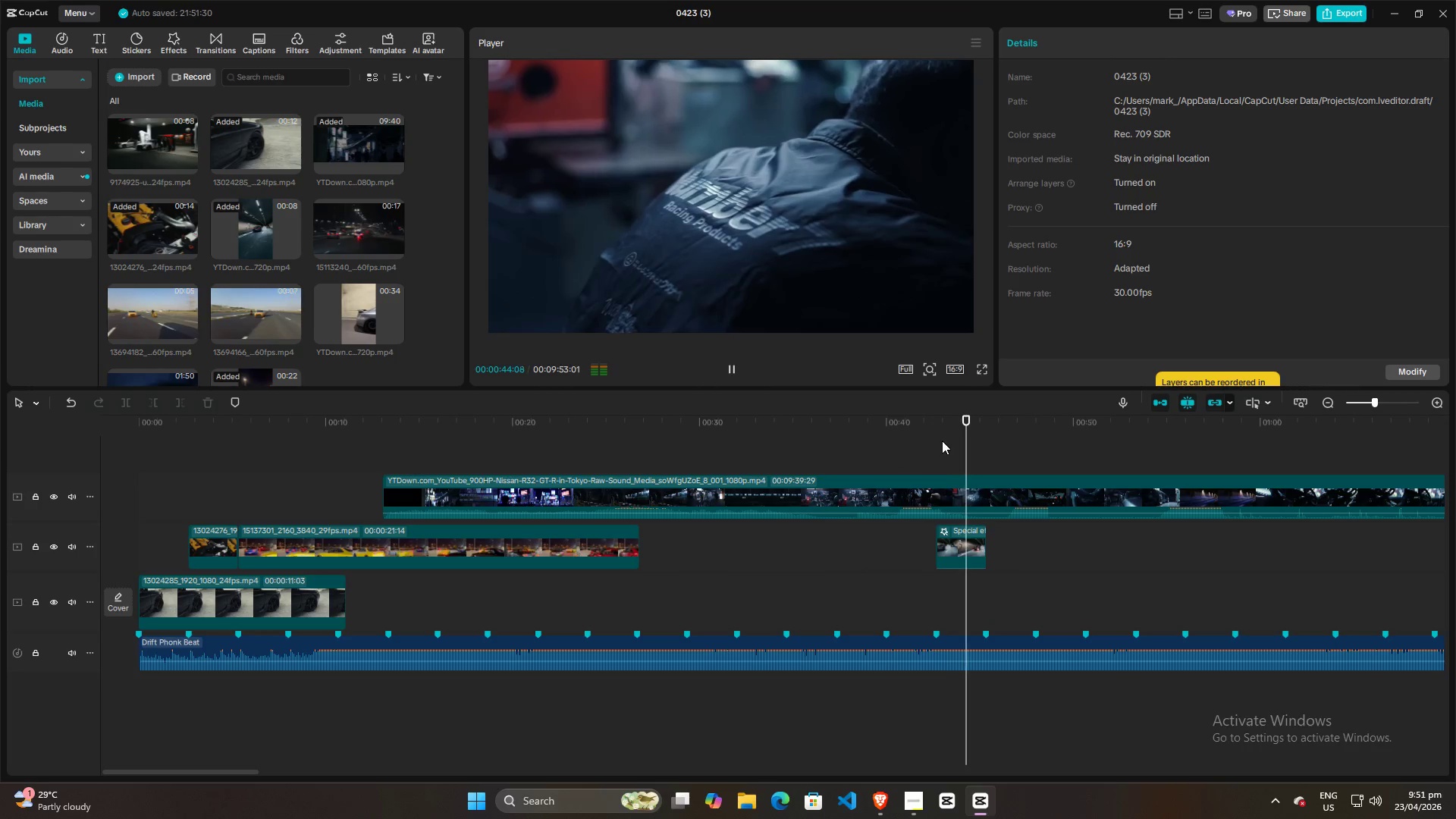 
wait(5.78)
 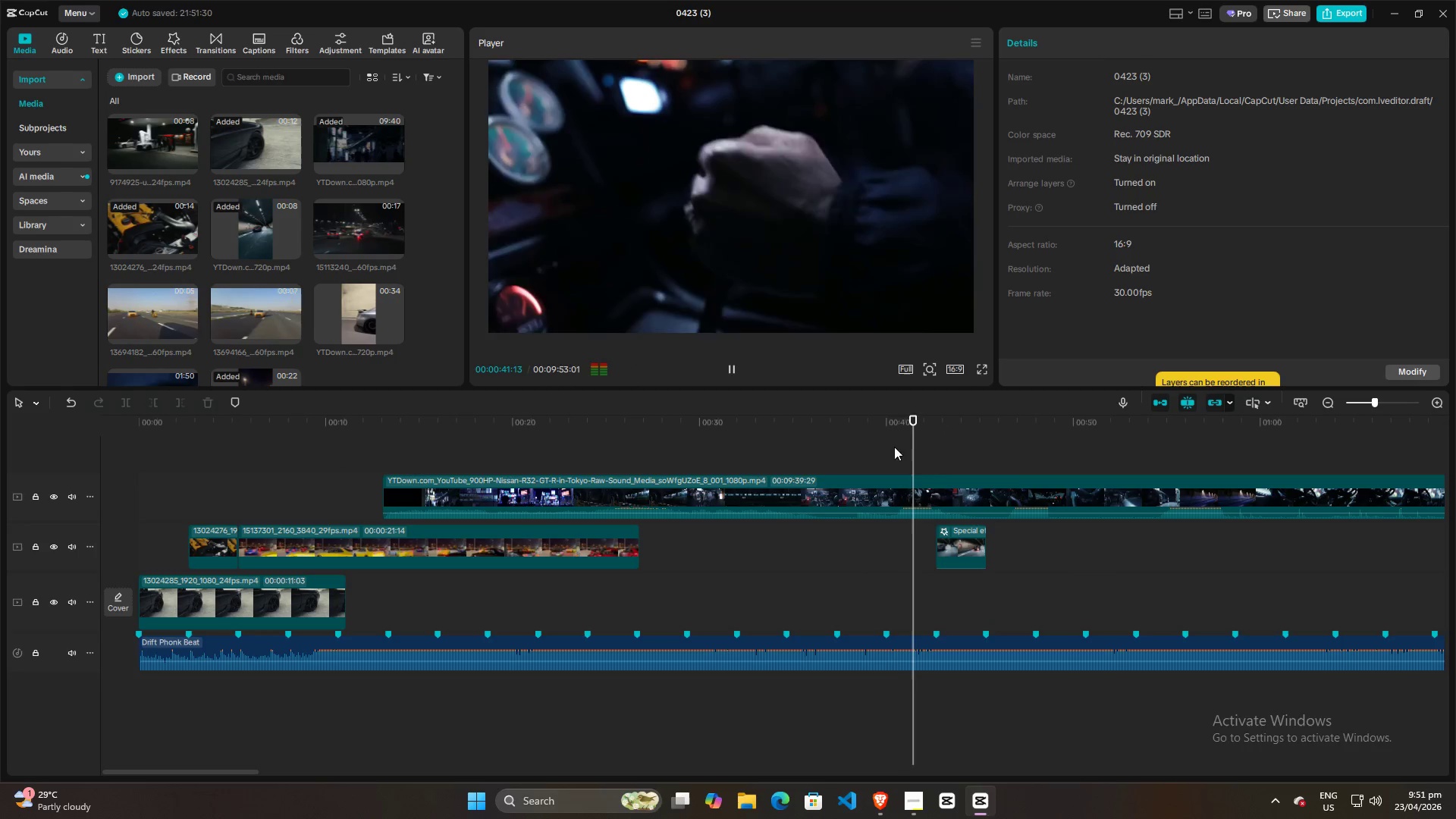 
key(Space)
 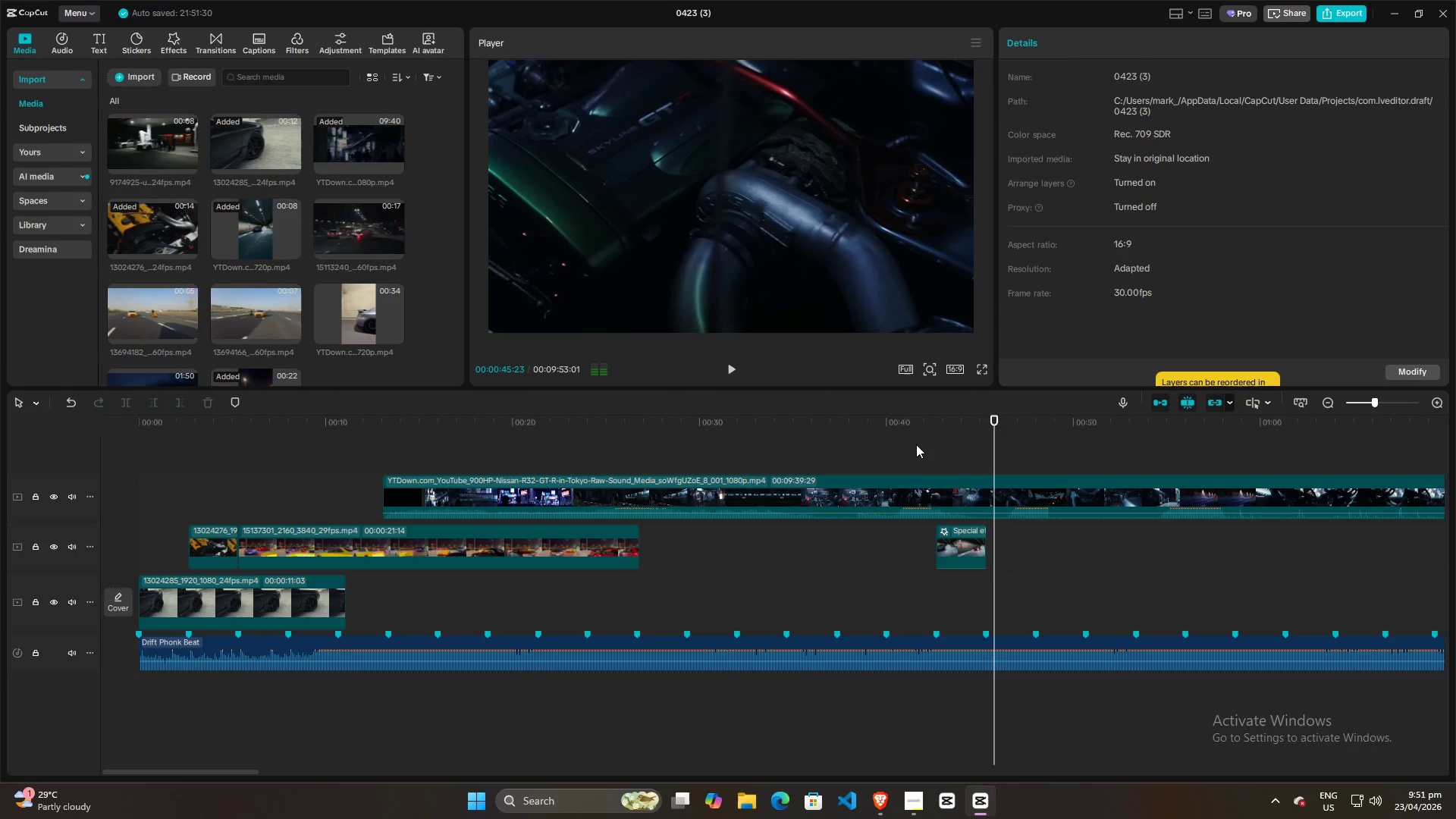 
left_click([916, 444])
 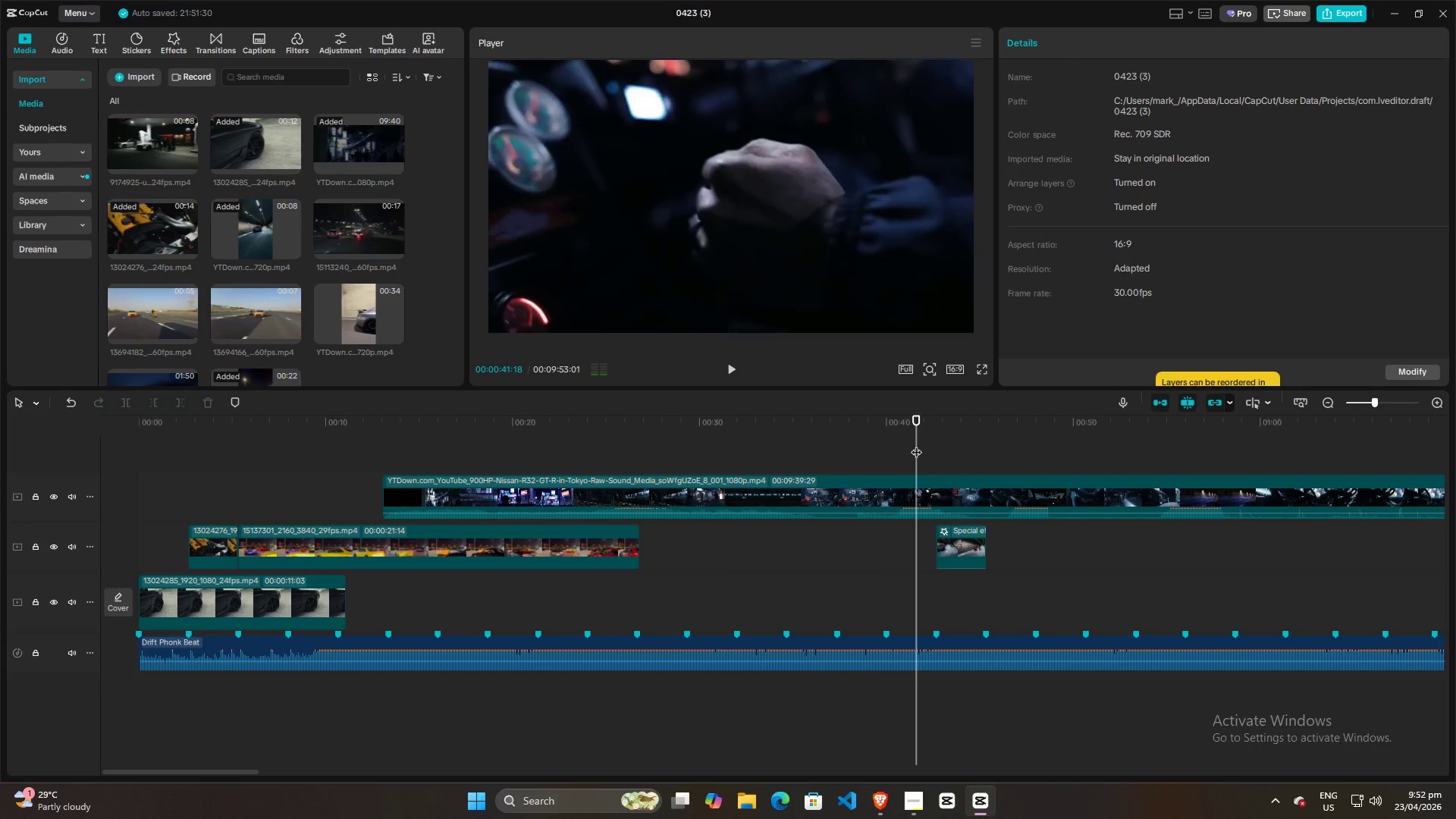 
key(Space)
 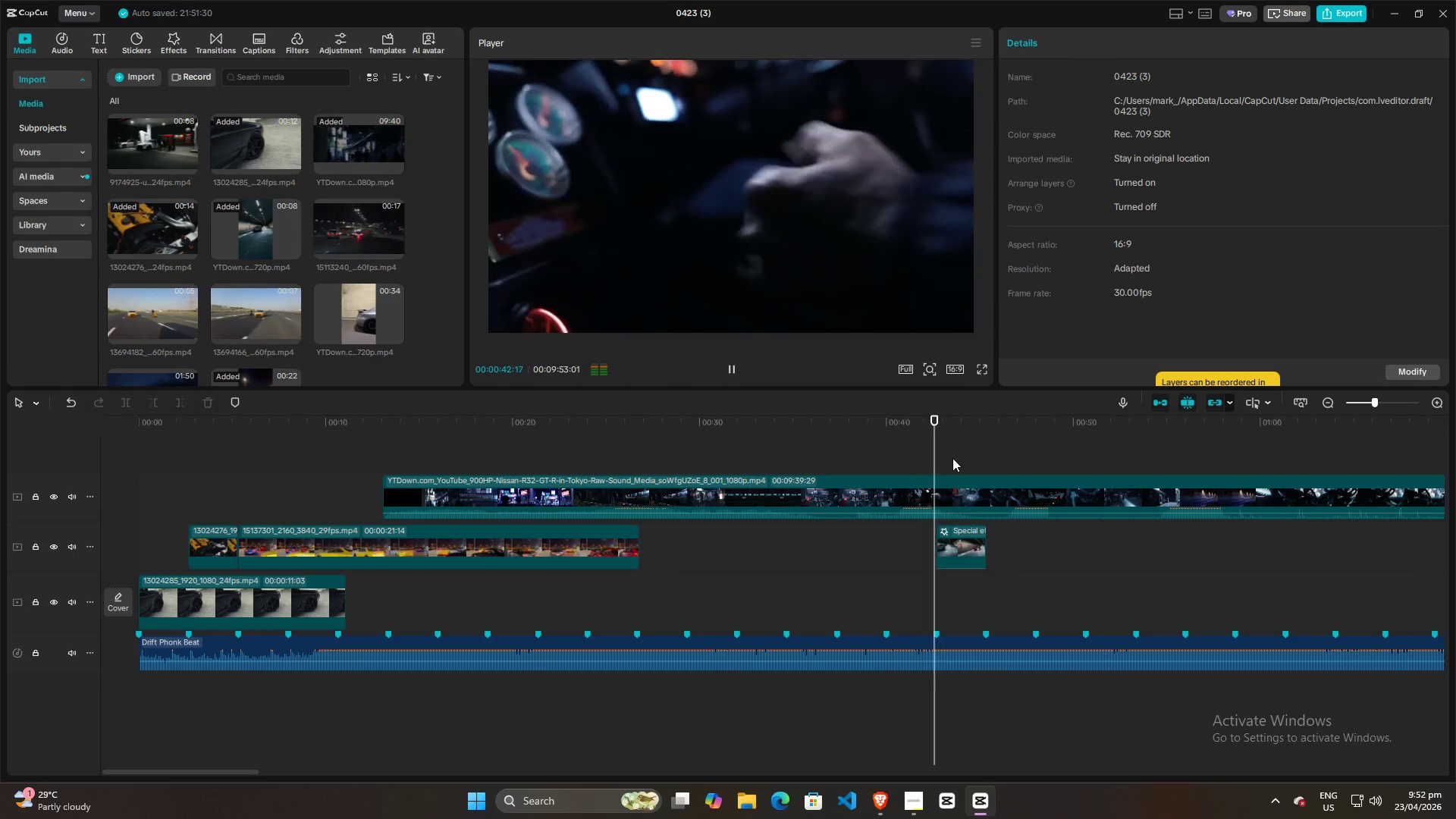 
key(Space)
 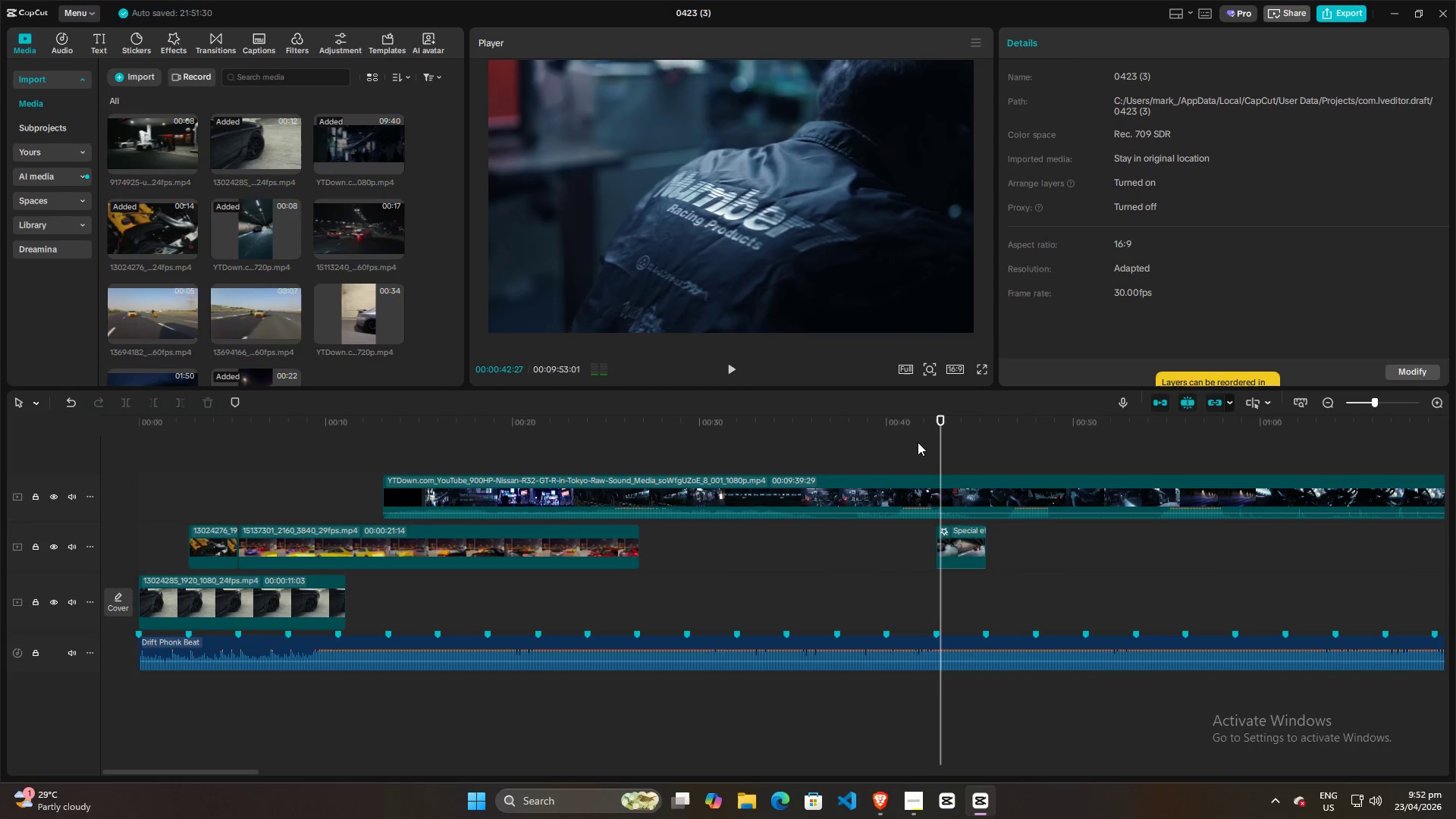 
left_click([910, 441])
 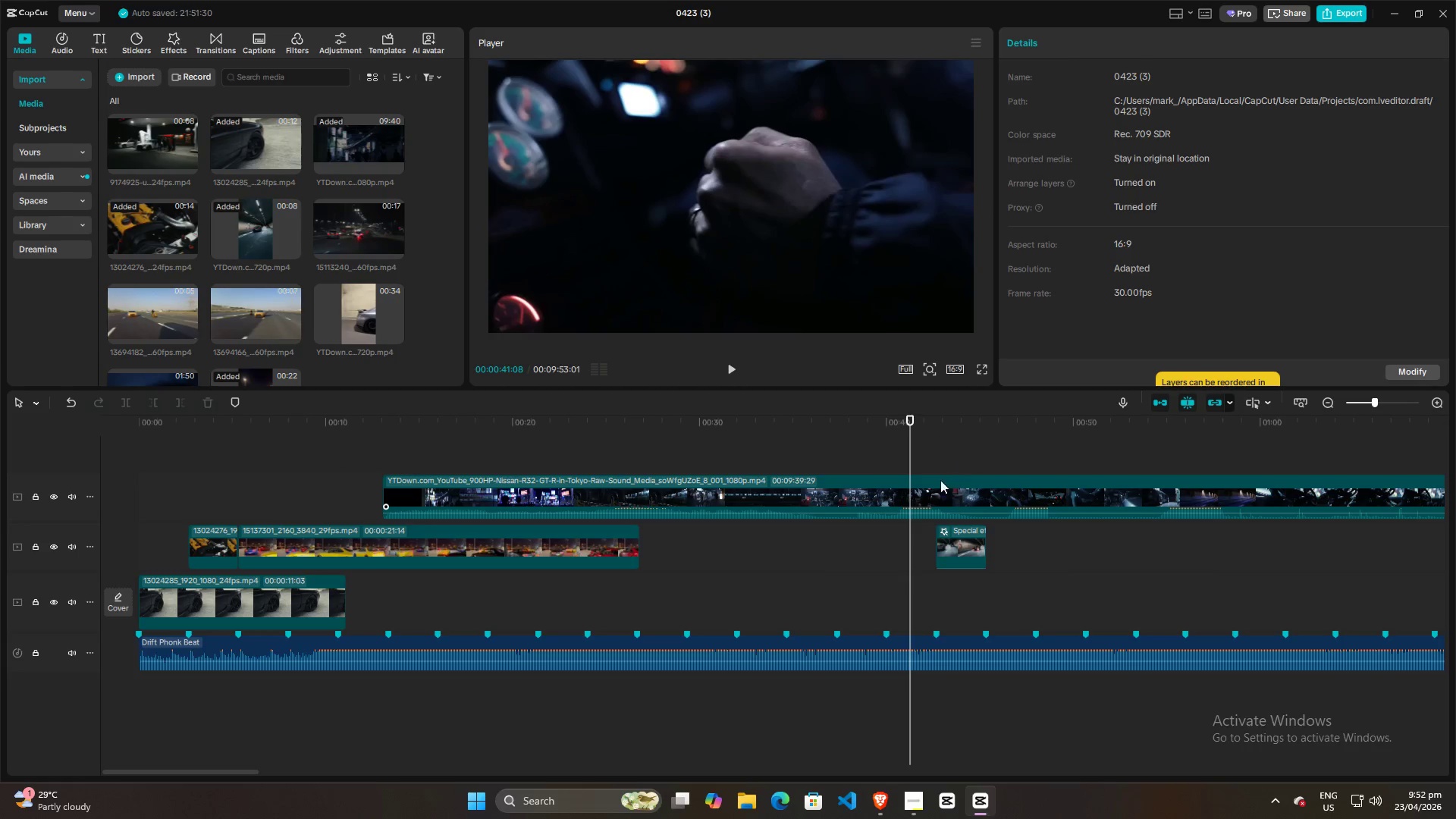 
key(Space)
 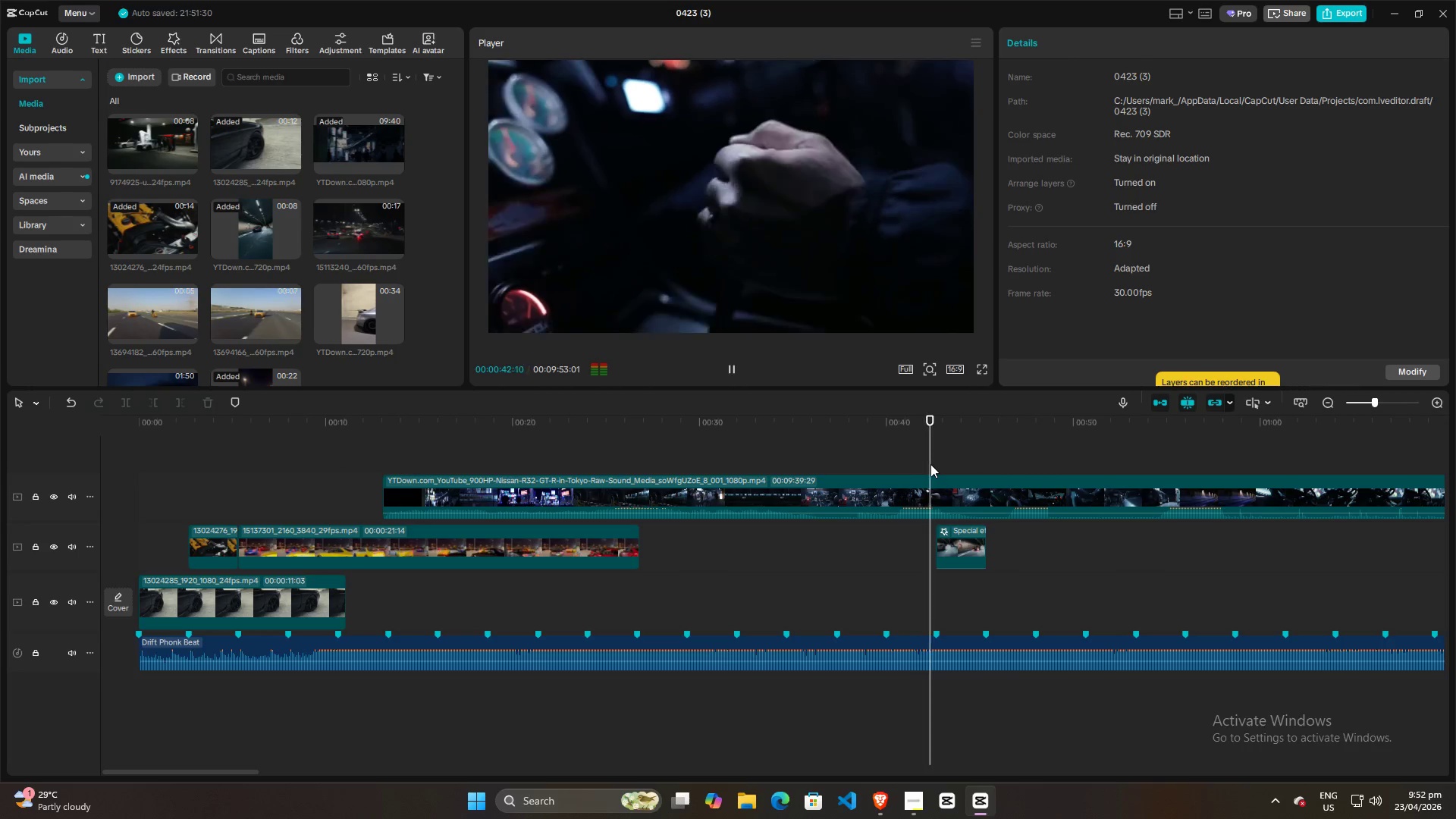 
key(Space)
 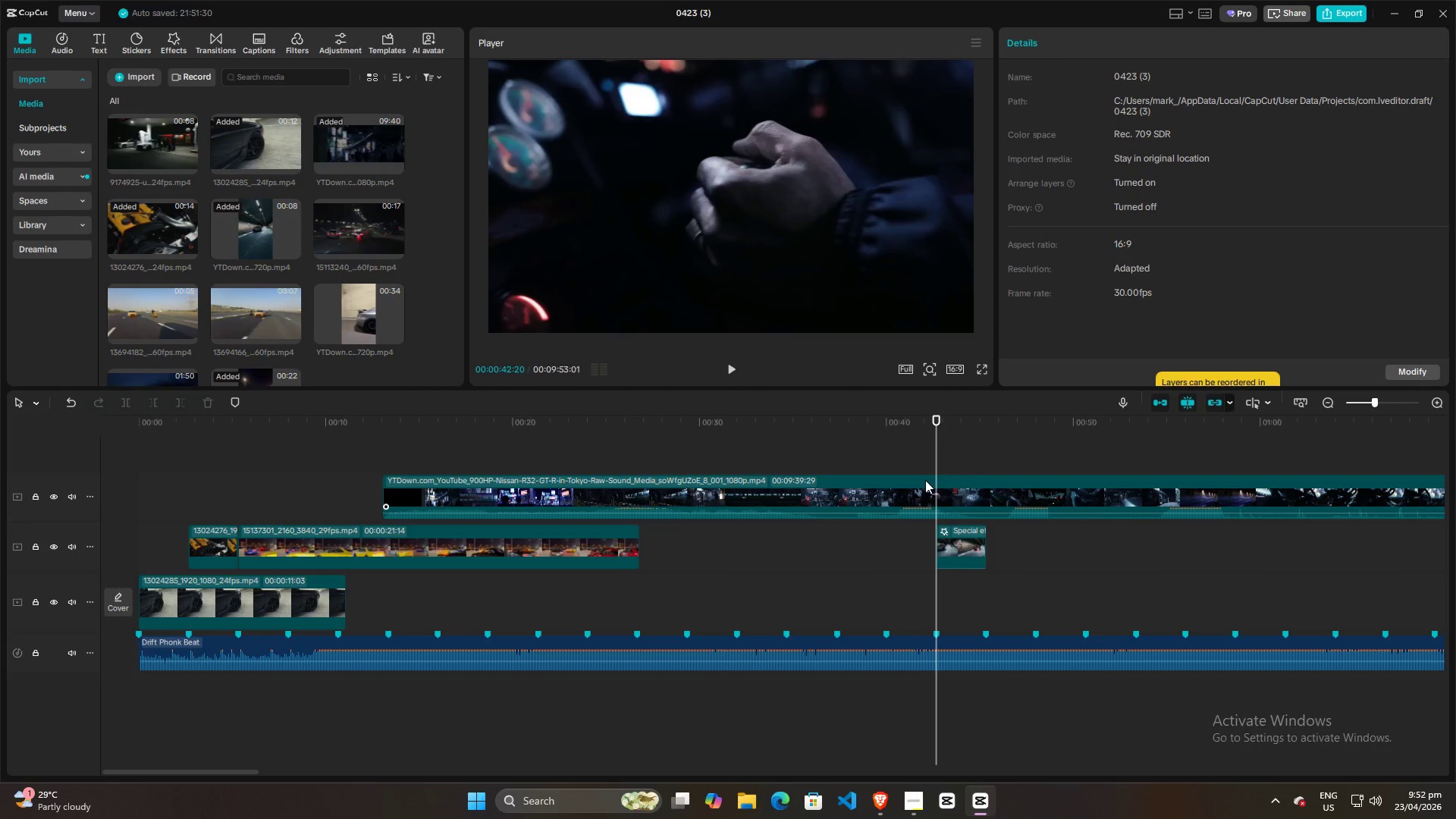 
left_click([925, 480])
 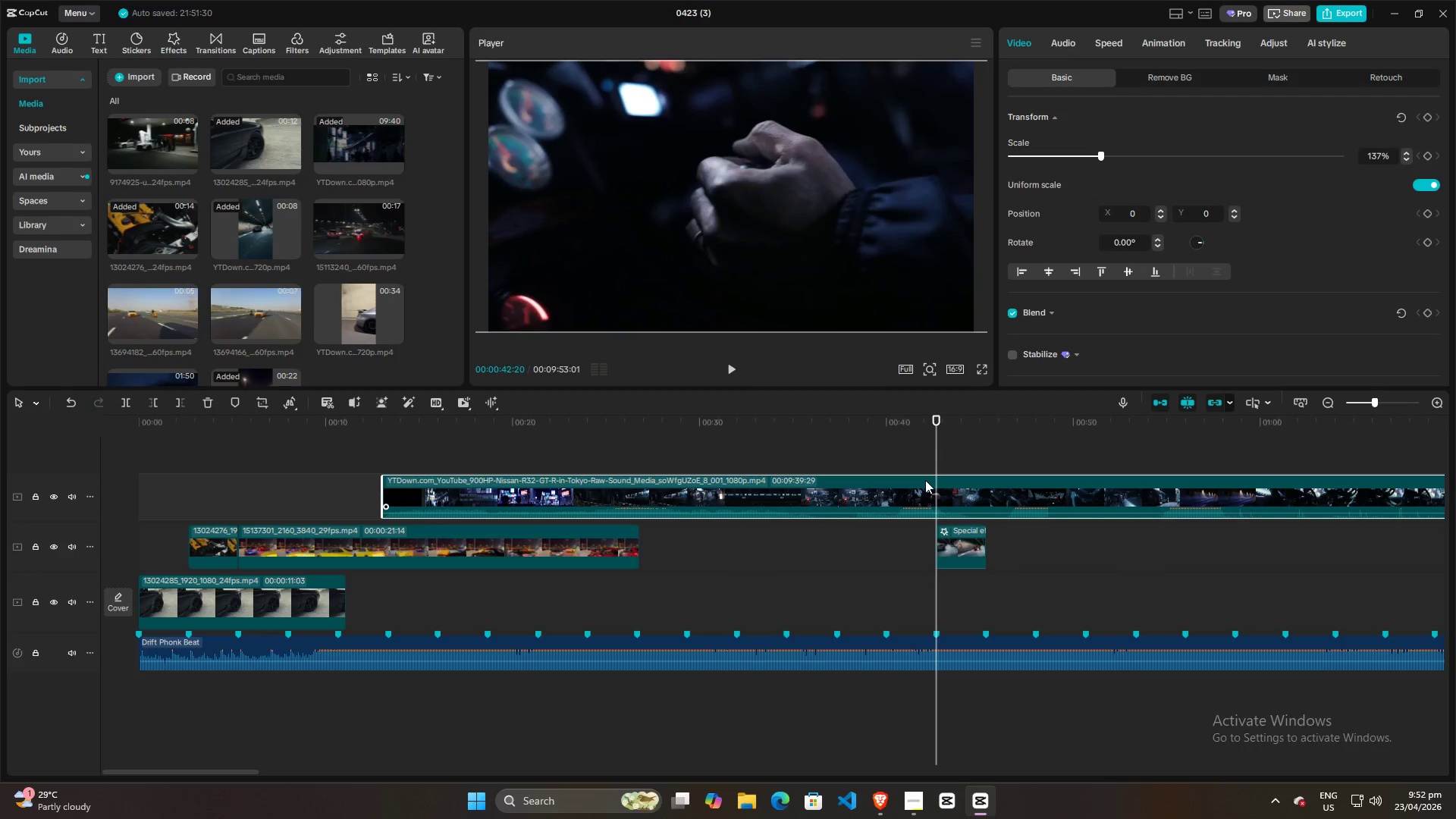 
left_click([925, 480])
 